 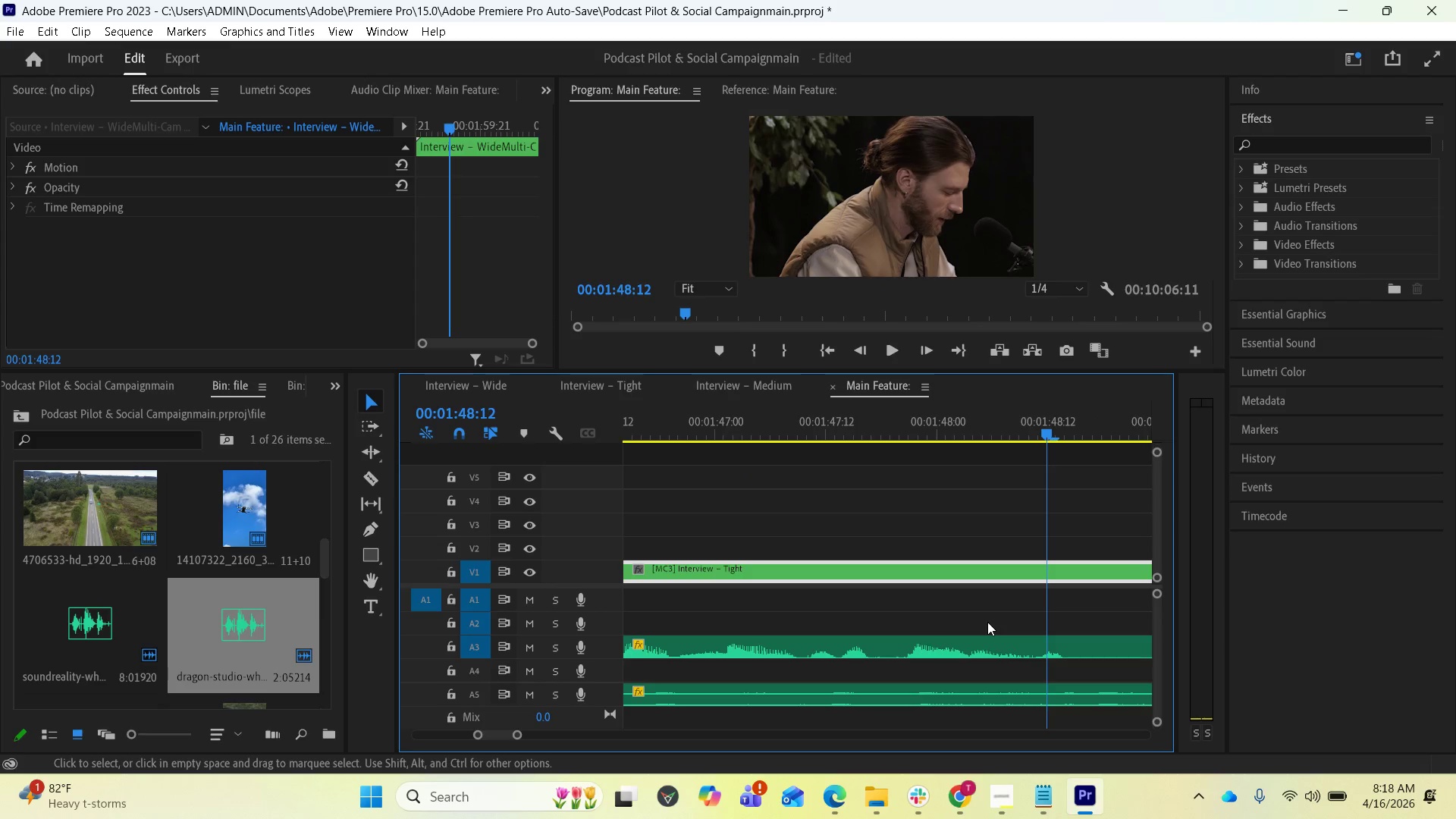 
left_click_drag(start_coordinate=[1040, 429], to_coordinate=[538, 442])
 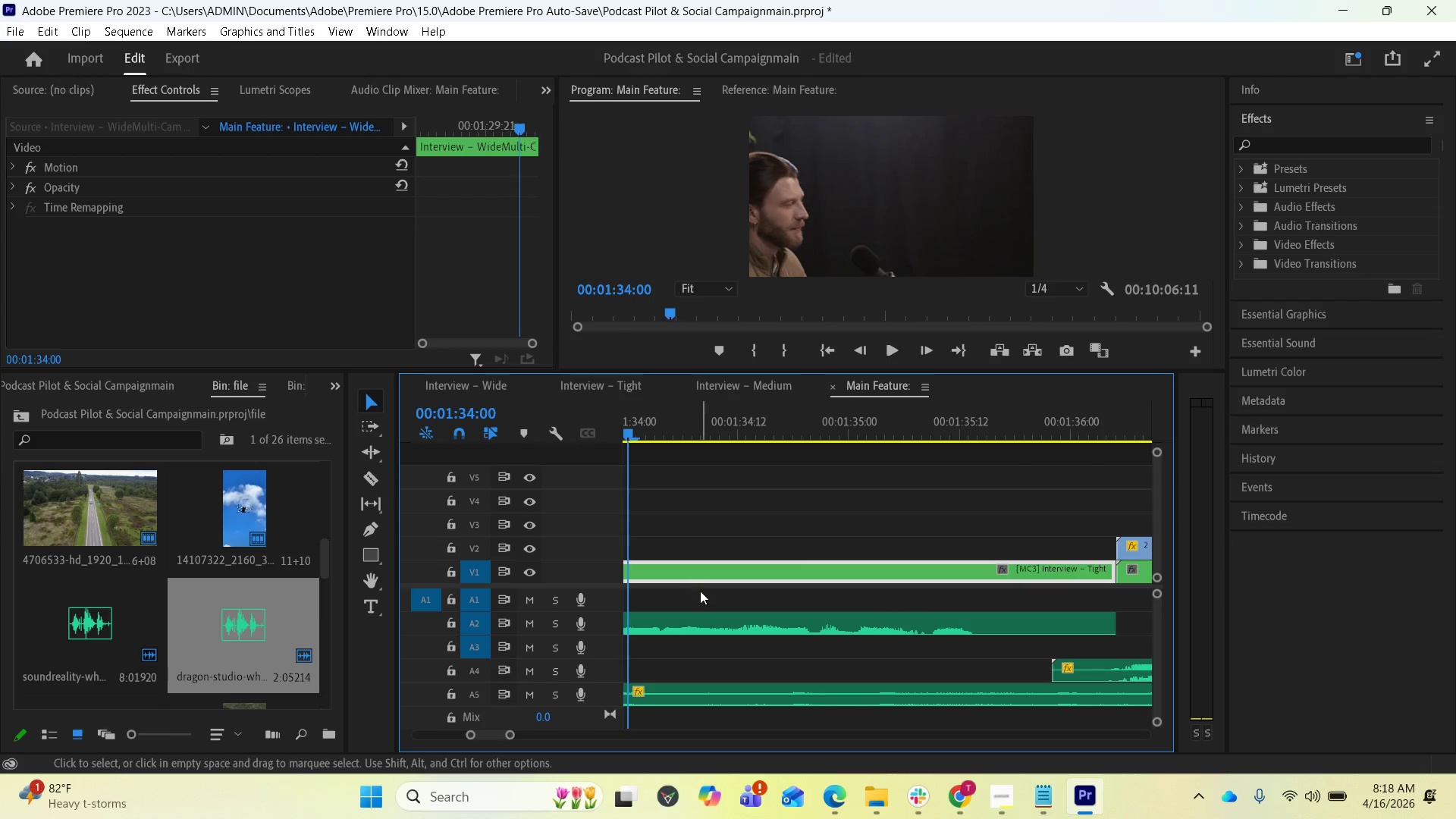 
scroll: coordinate [741, 598], scroll_direction: up, amount: 6.0
 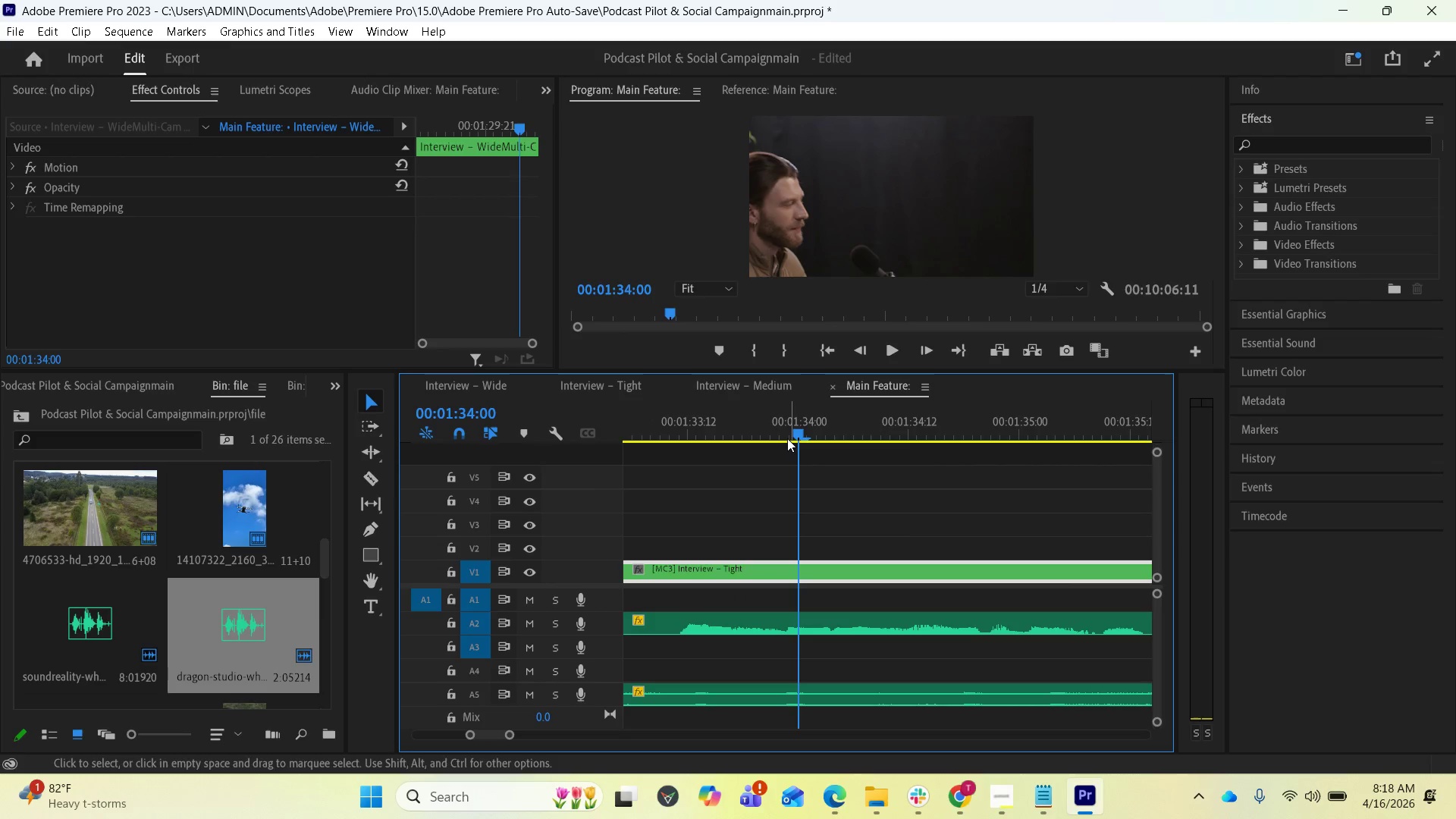 
left_click_drag(start_coordinate=[795, 431], to_coordinate=[577, 510])
 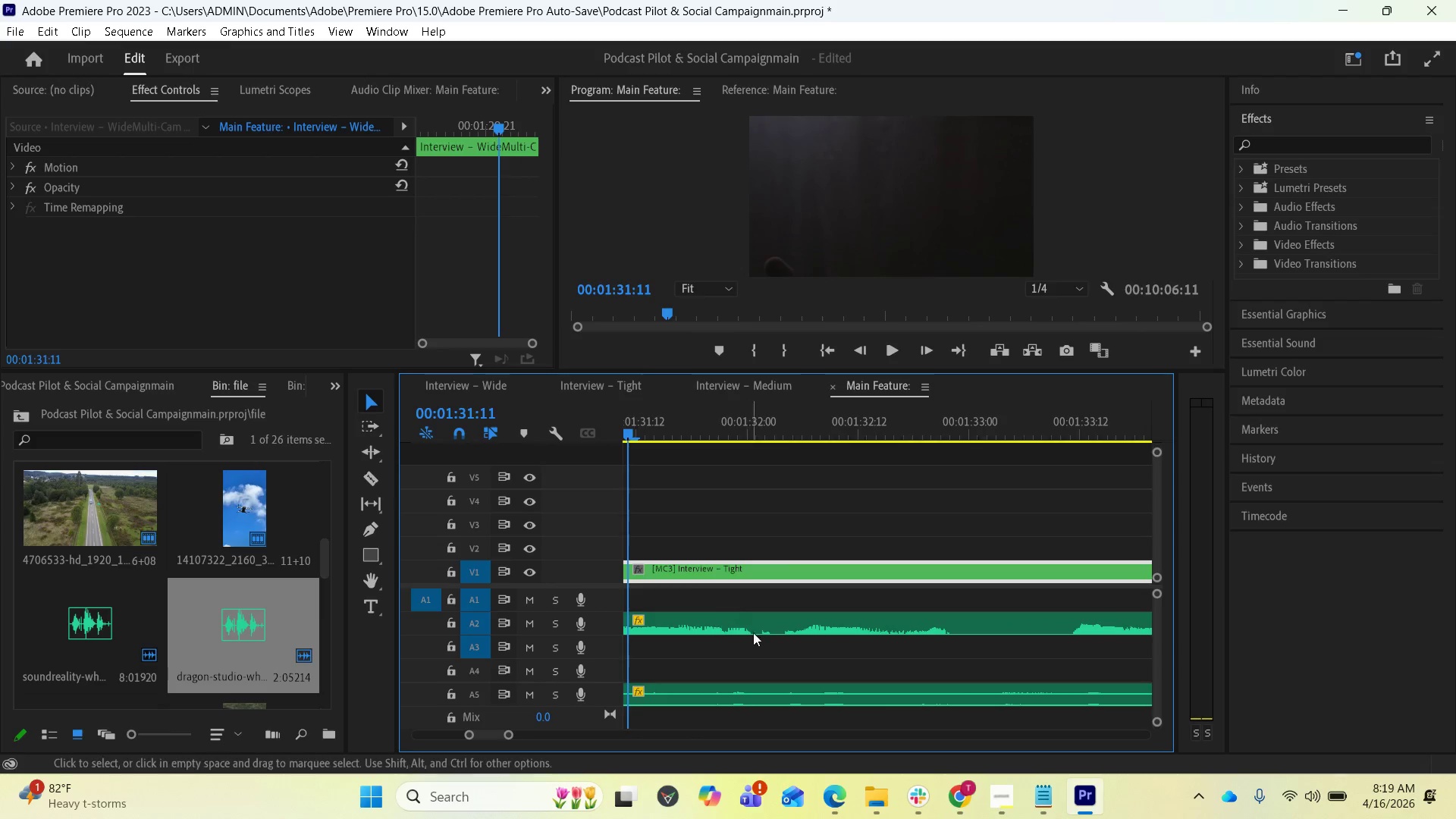 
scroll: coordinate [779, 526], scroll_direction: up, amount: 29.0
 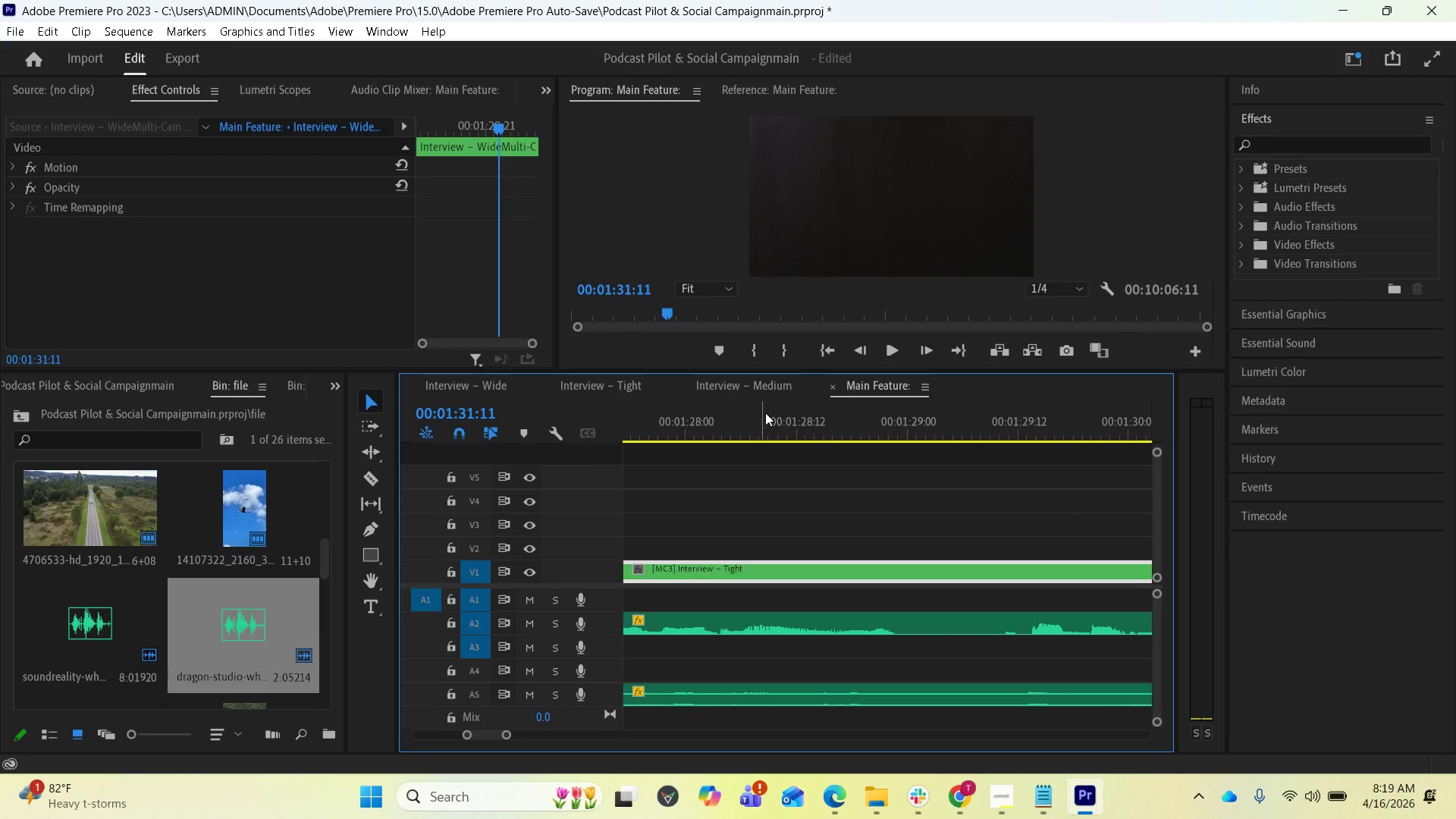 
left_click([765, 413])
 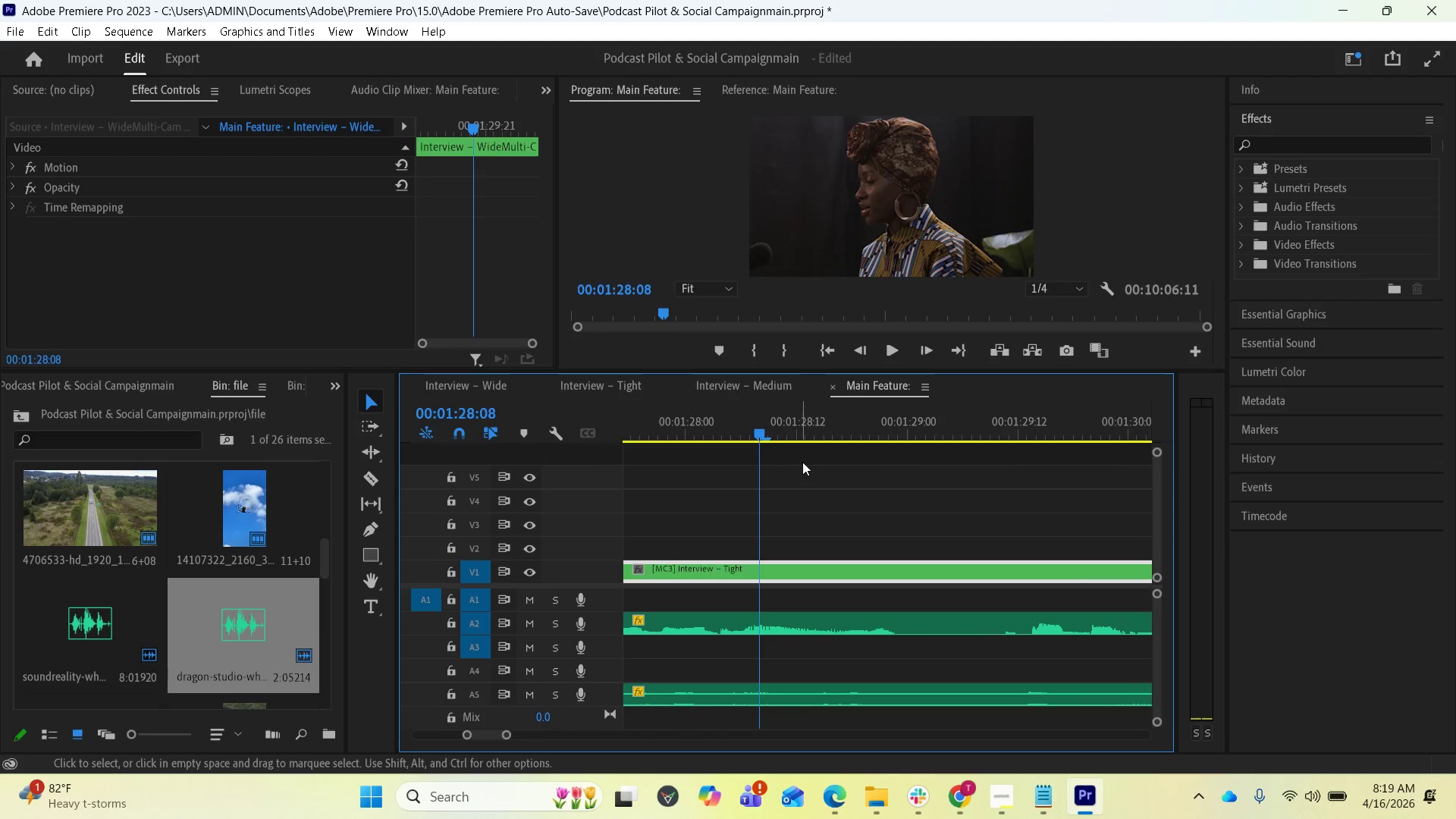 
key(Space)
 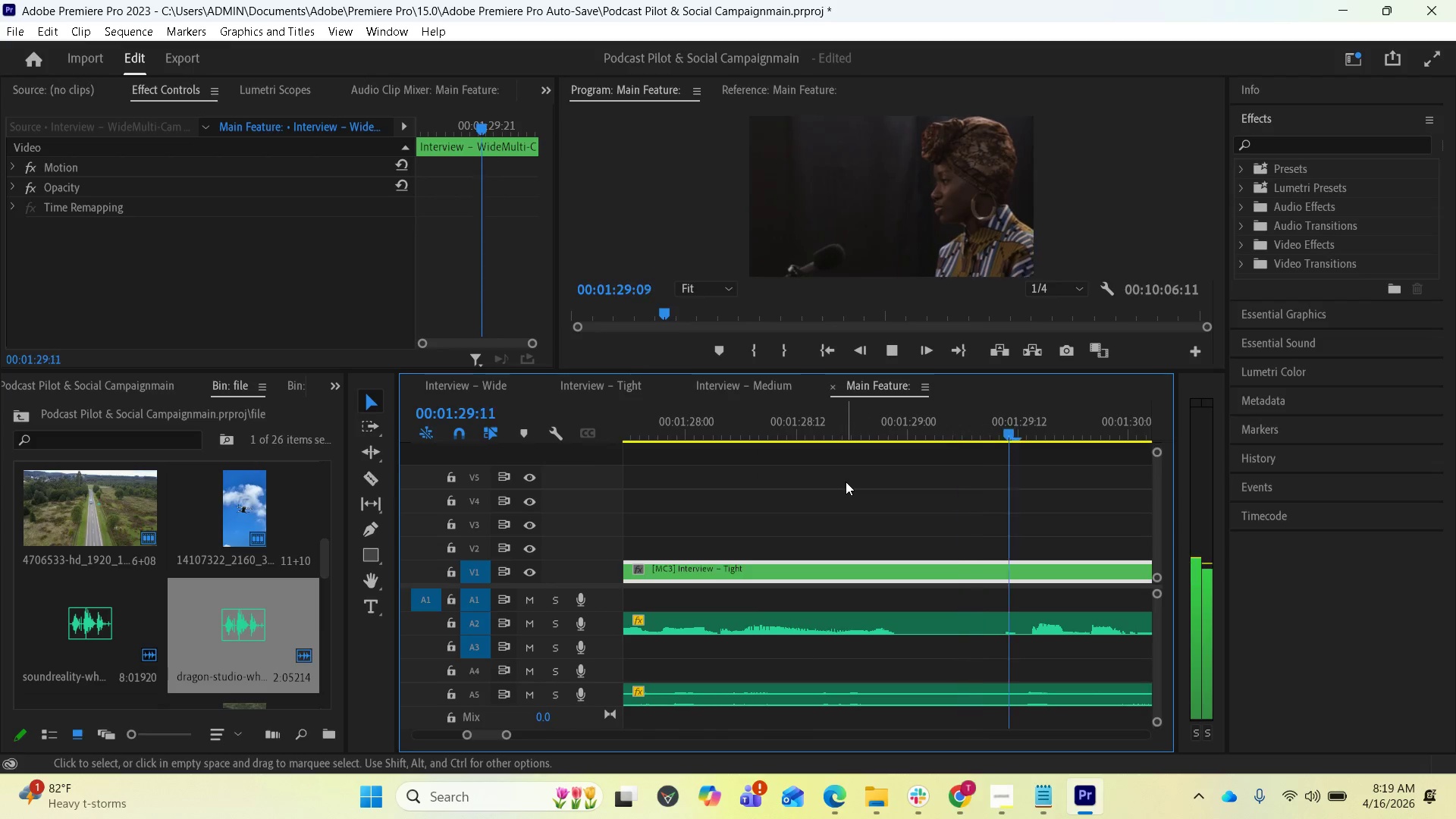 
key(Space)
 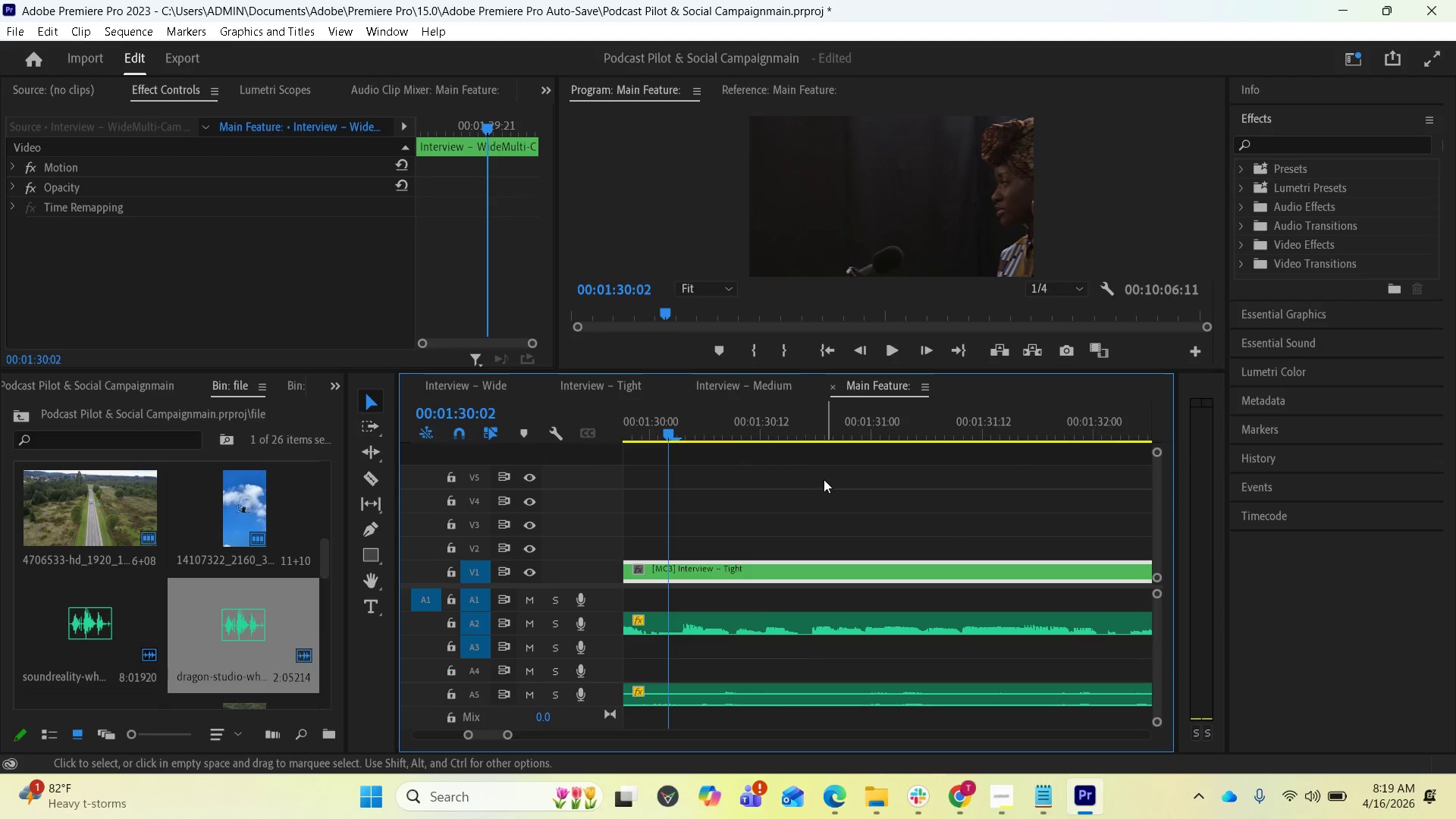 
left_click([716, 574])
 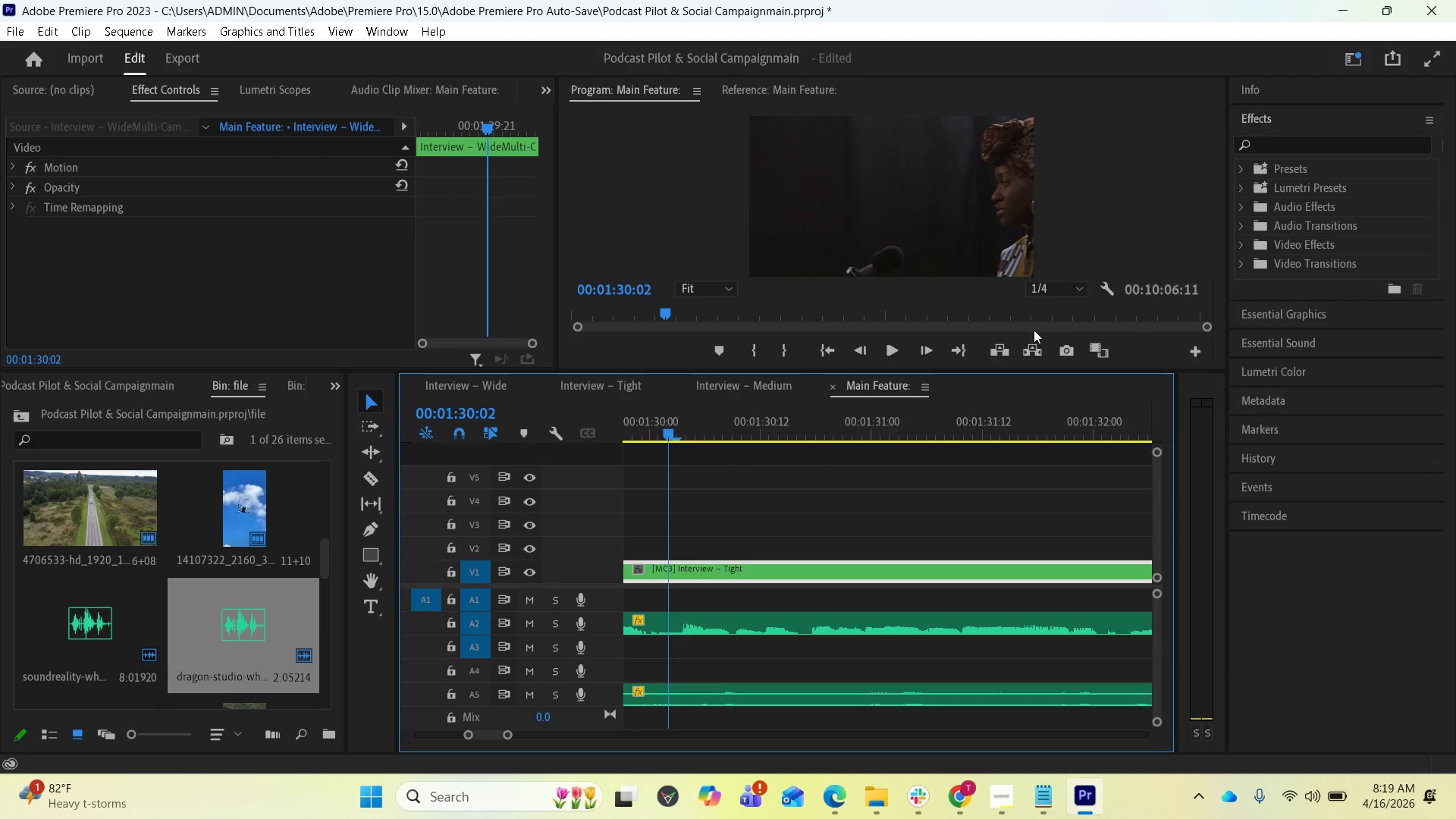 
left_click([1196, 354])
 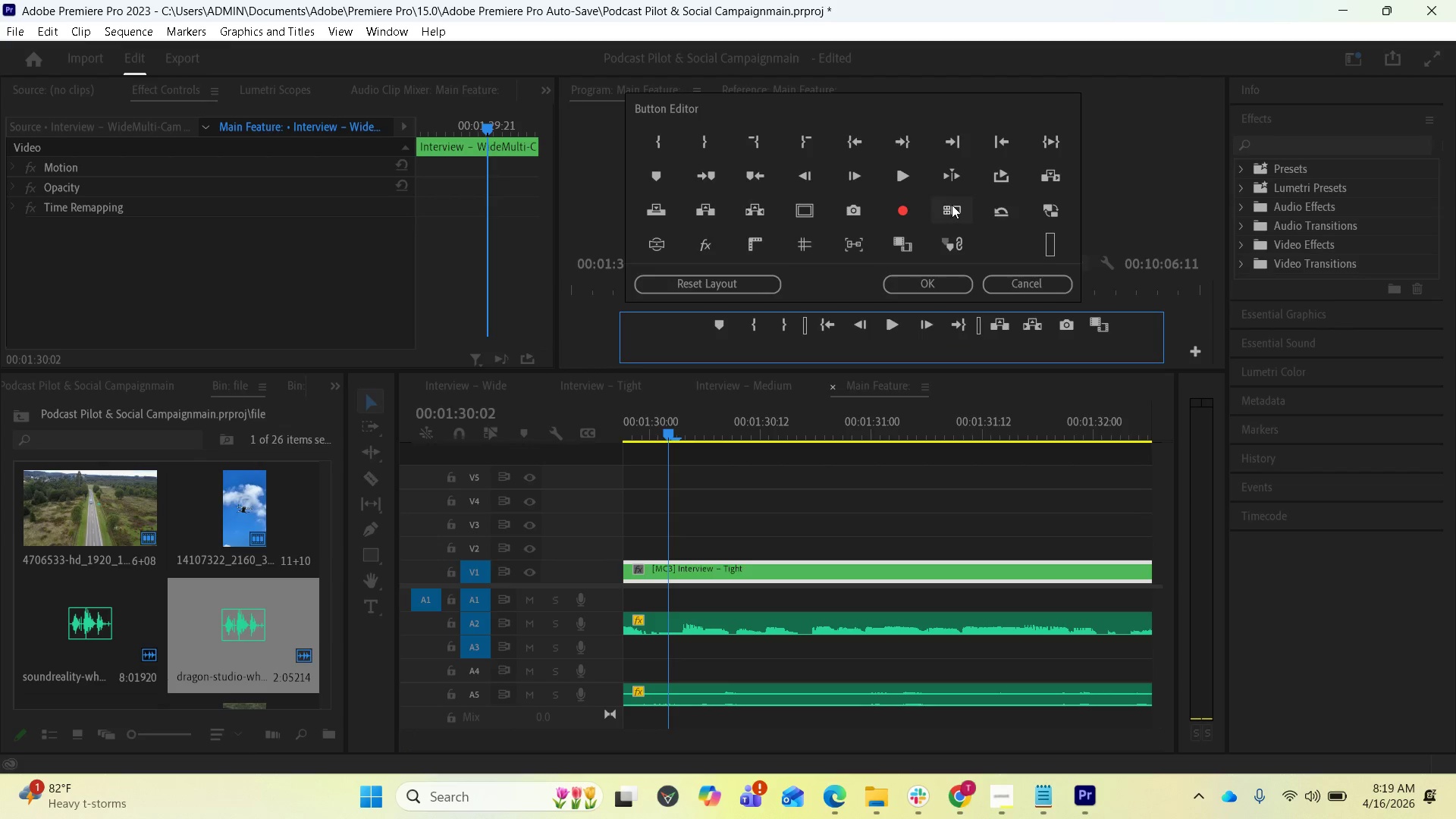 
left_click_drag(start_coordinate=[949, 210], to_coordinate=[912, 353])
 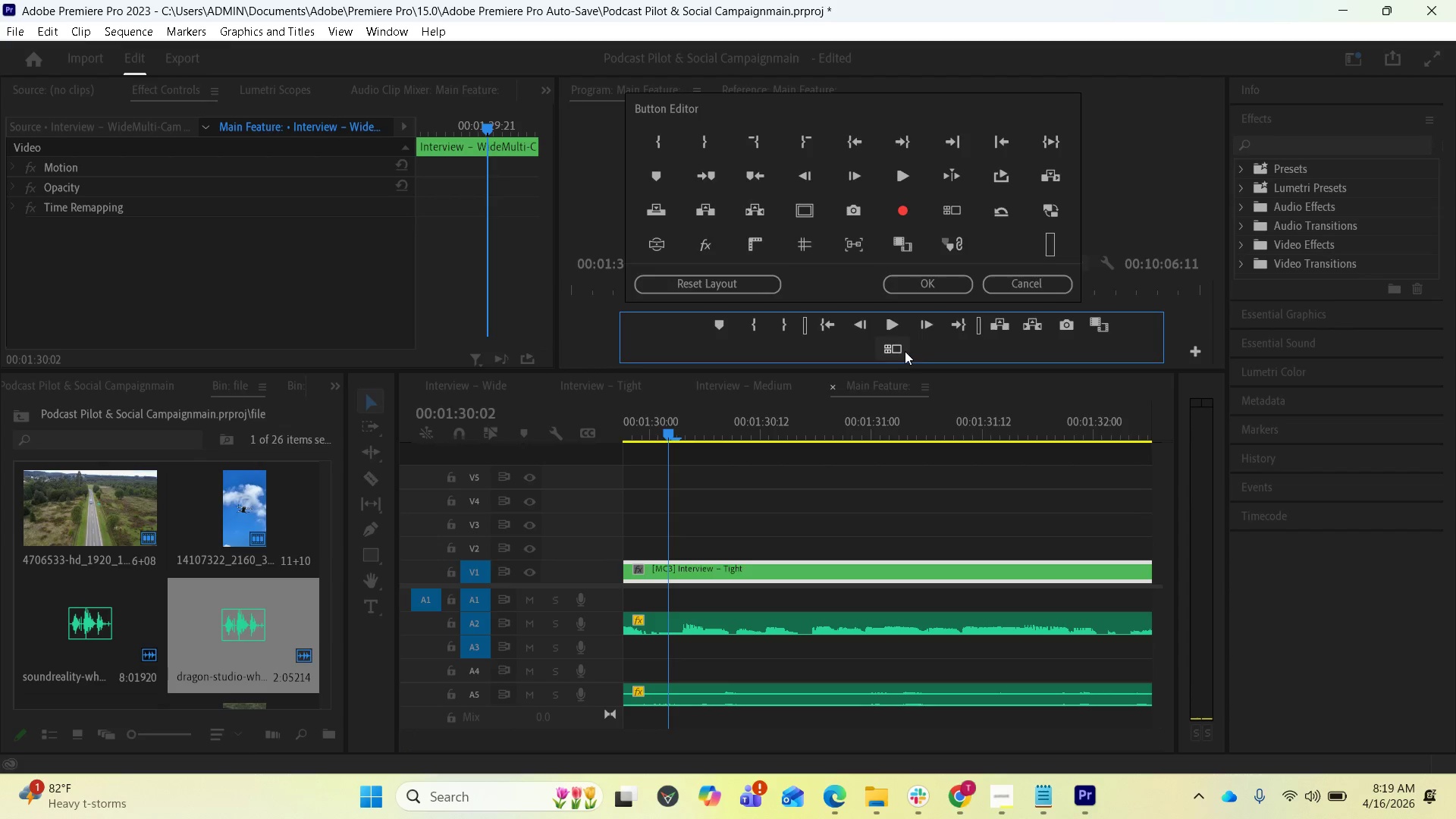 
left_click([899, 348])
 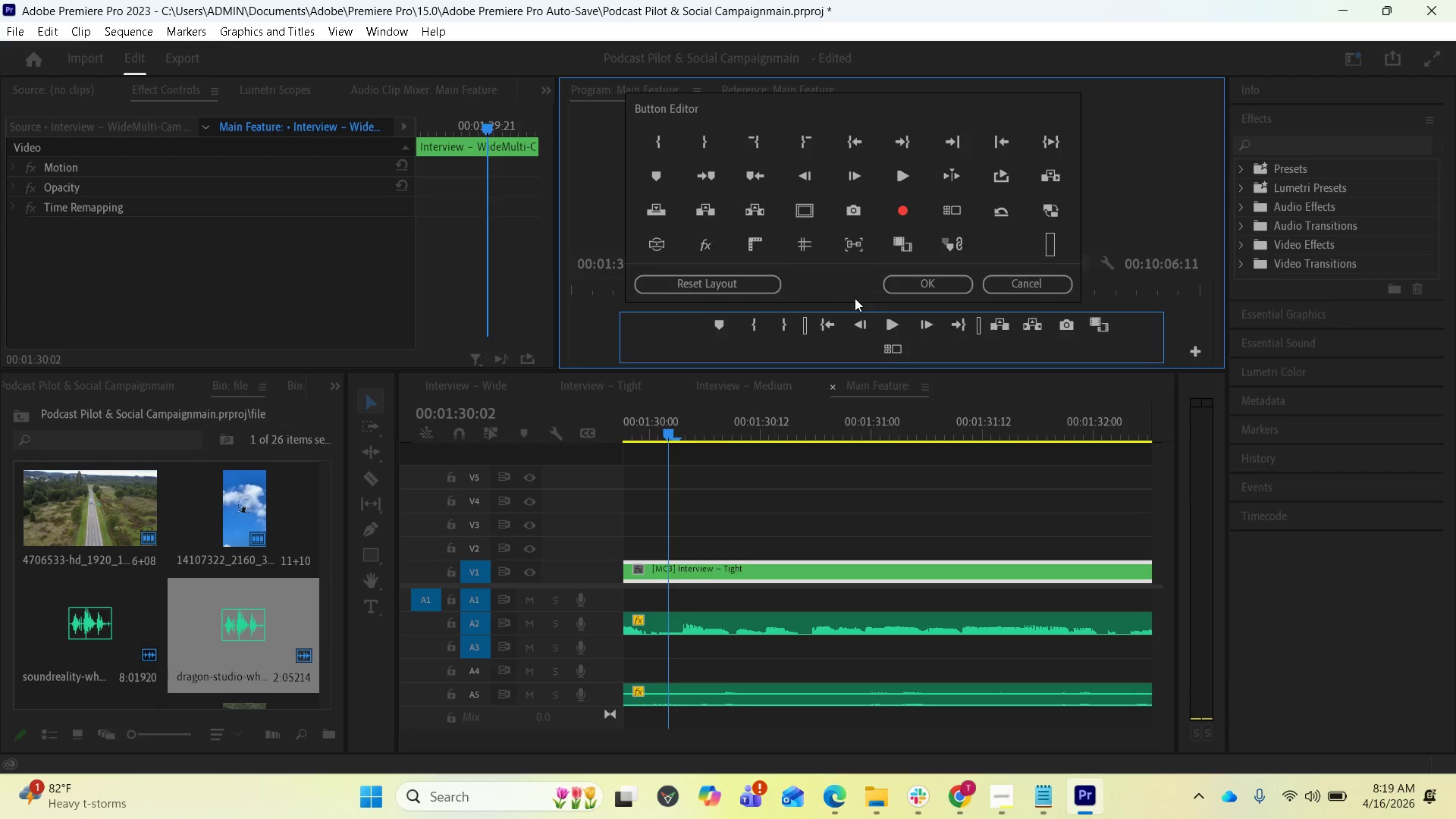 
left_click([890, 286])
 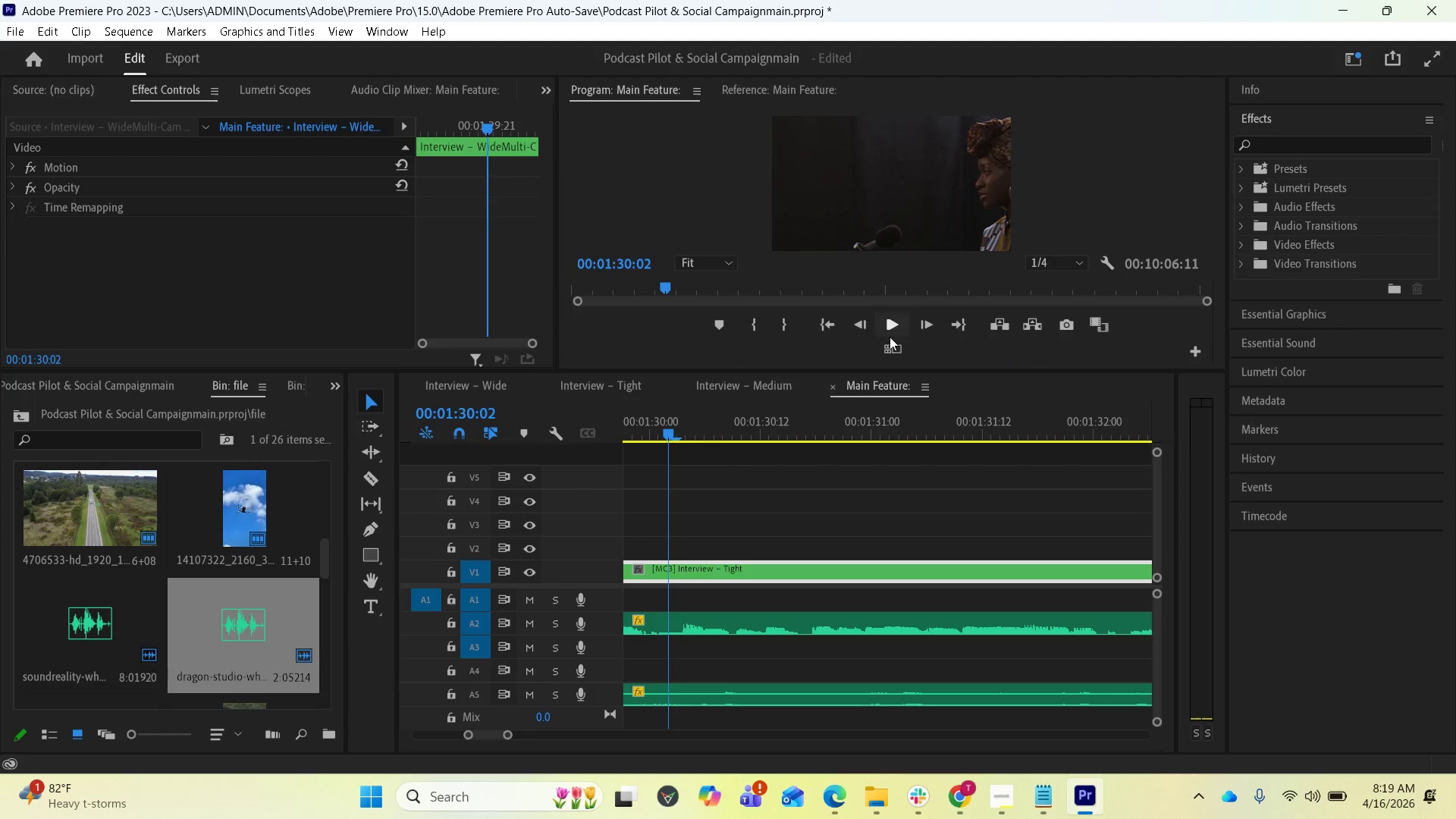 
left_click([889, 341])
 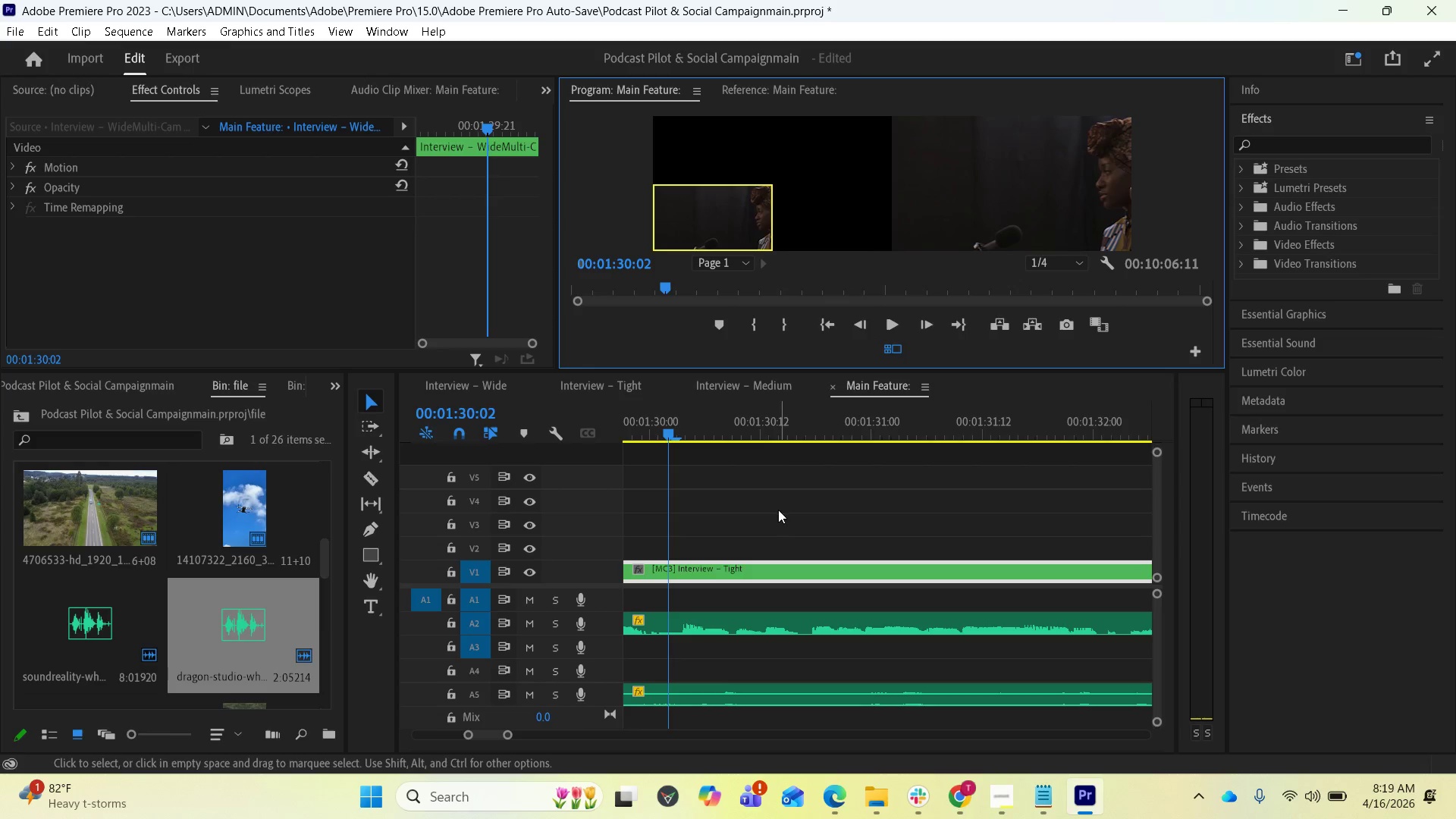 
wait(5.16)
 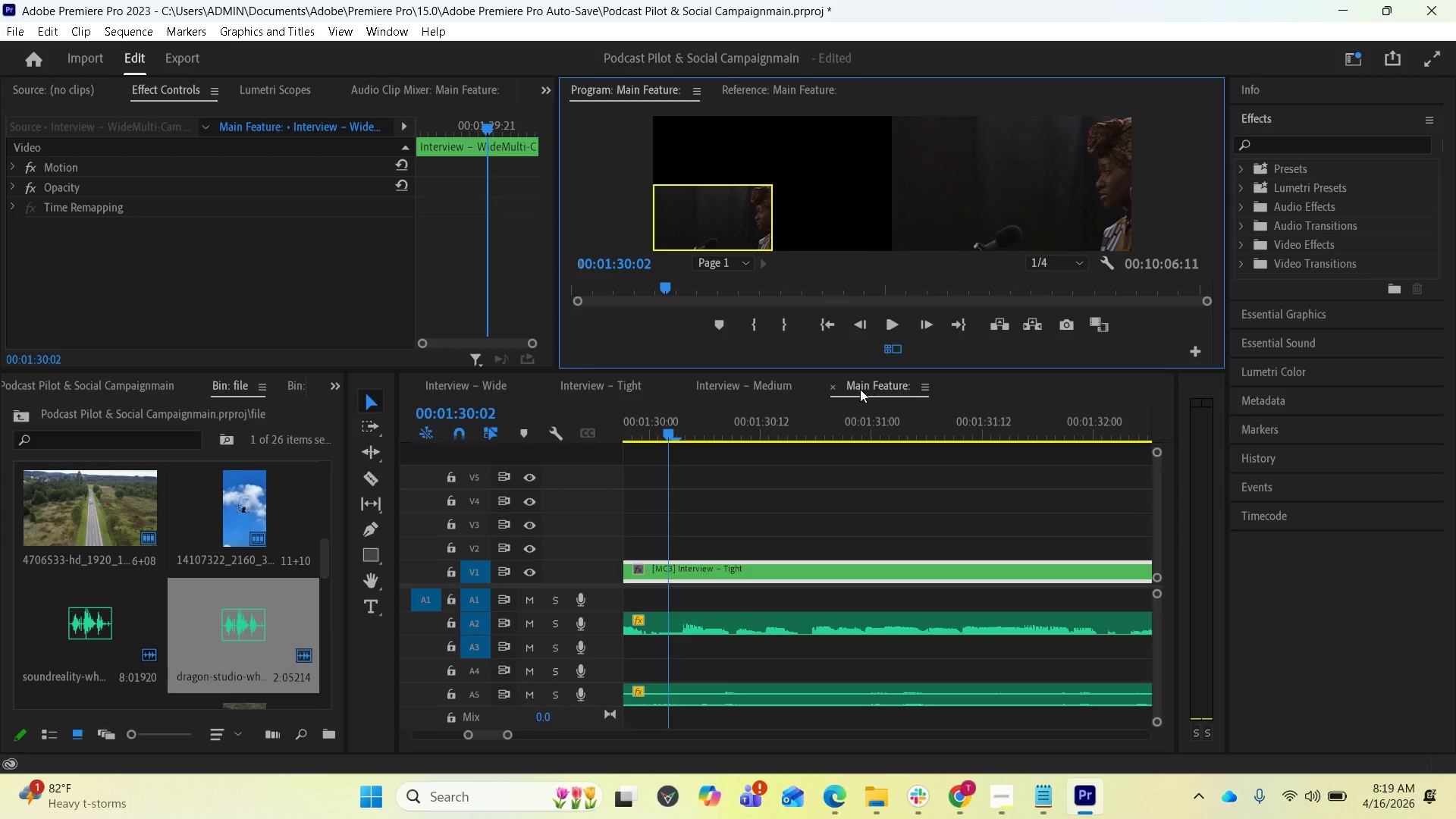 
scroll: coordinate [777, 517], scroll_direction: up, amount: 6.0
 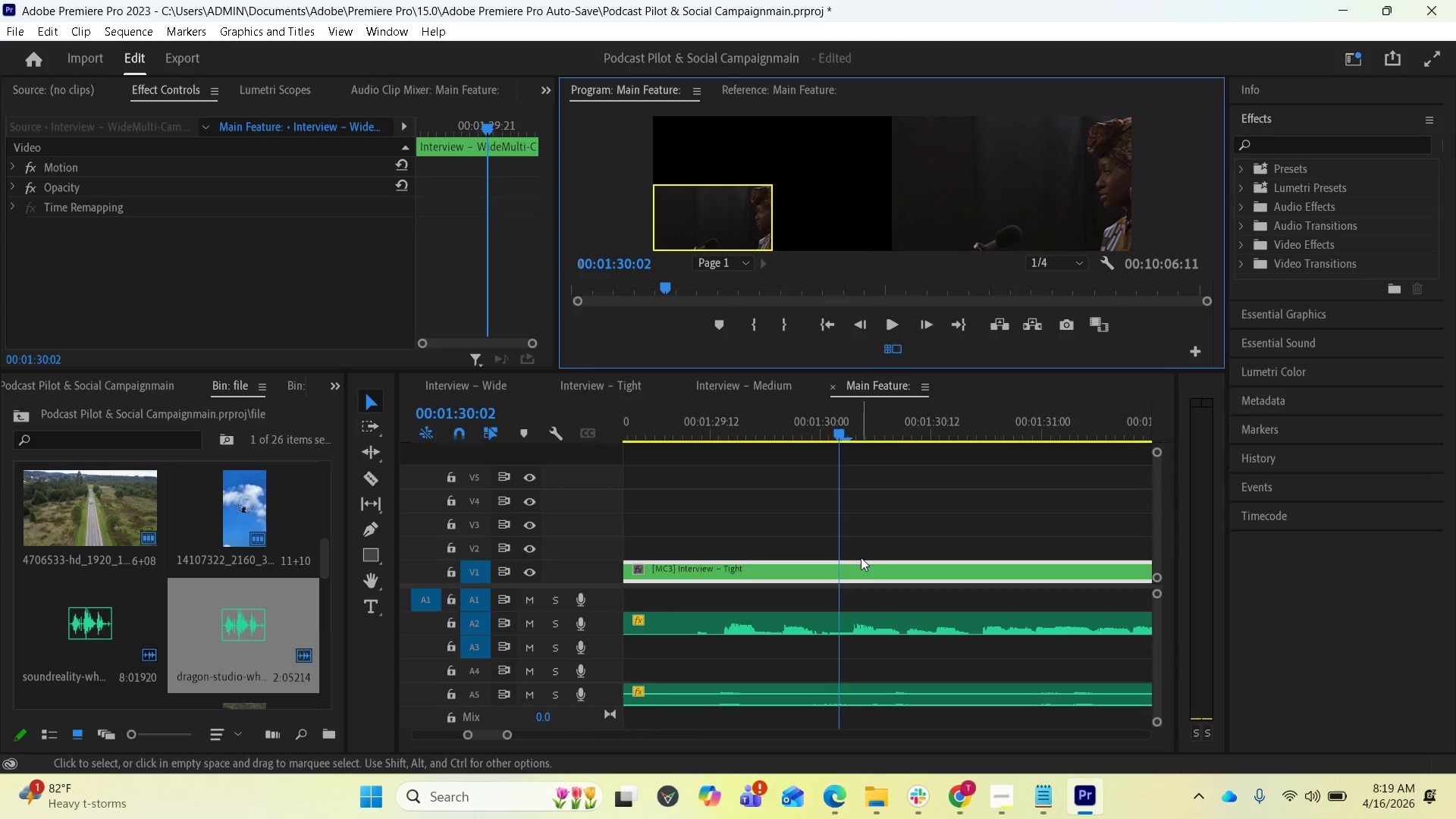 
scroll: coordinate [870, 555], scroll_direction: down, amount: 1.0
 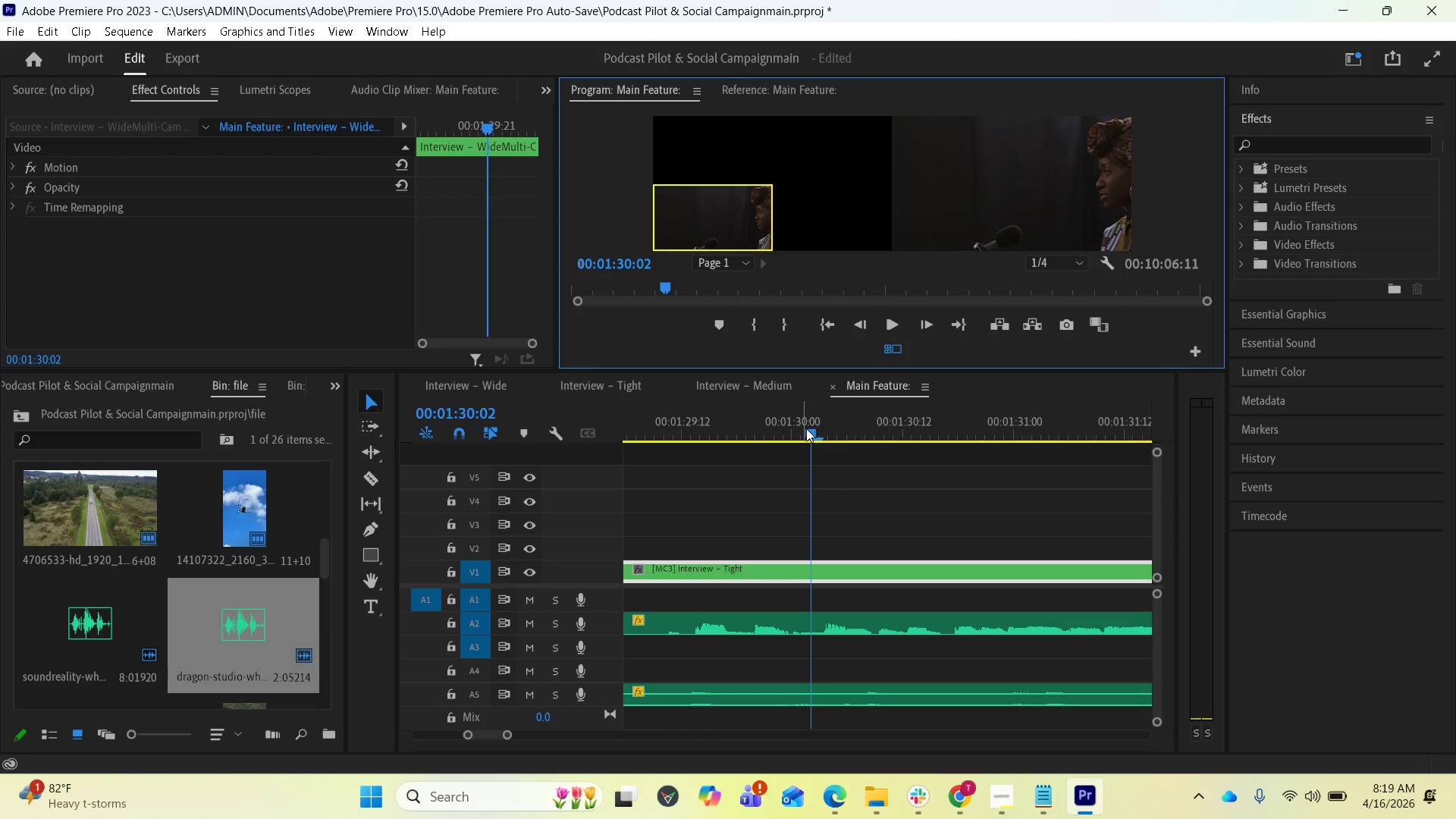 
left_click_drag(start_coordinate=[806, 428], to_coordinate=[897, 438])
 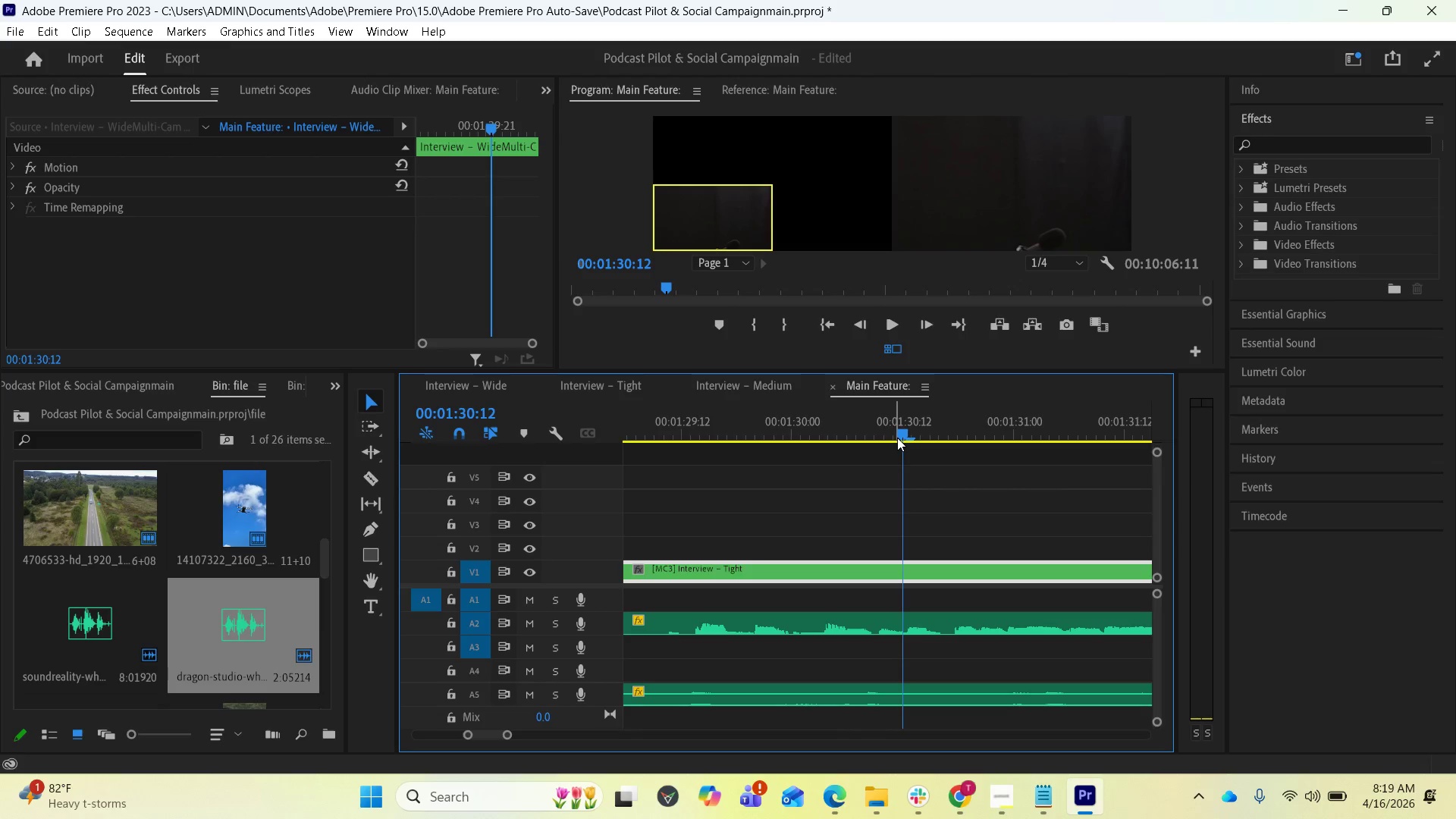 
left_click_drag(start_coordinate=[897, 438], to_coordinate=[681, 463])
 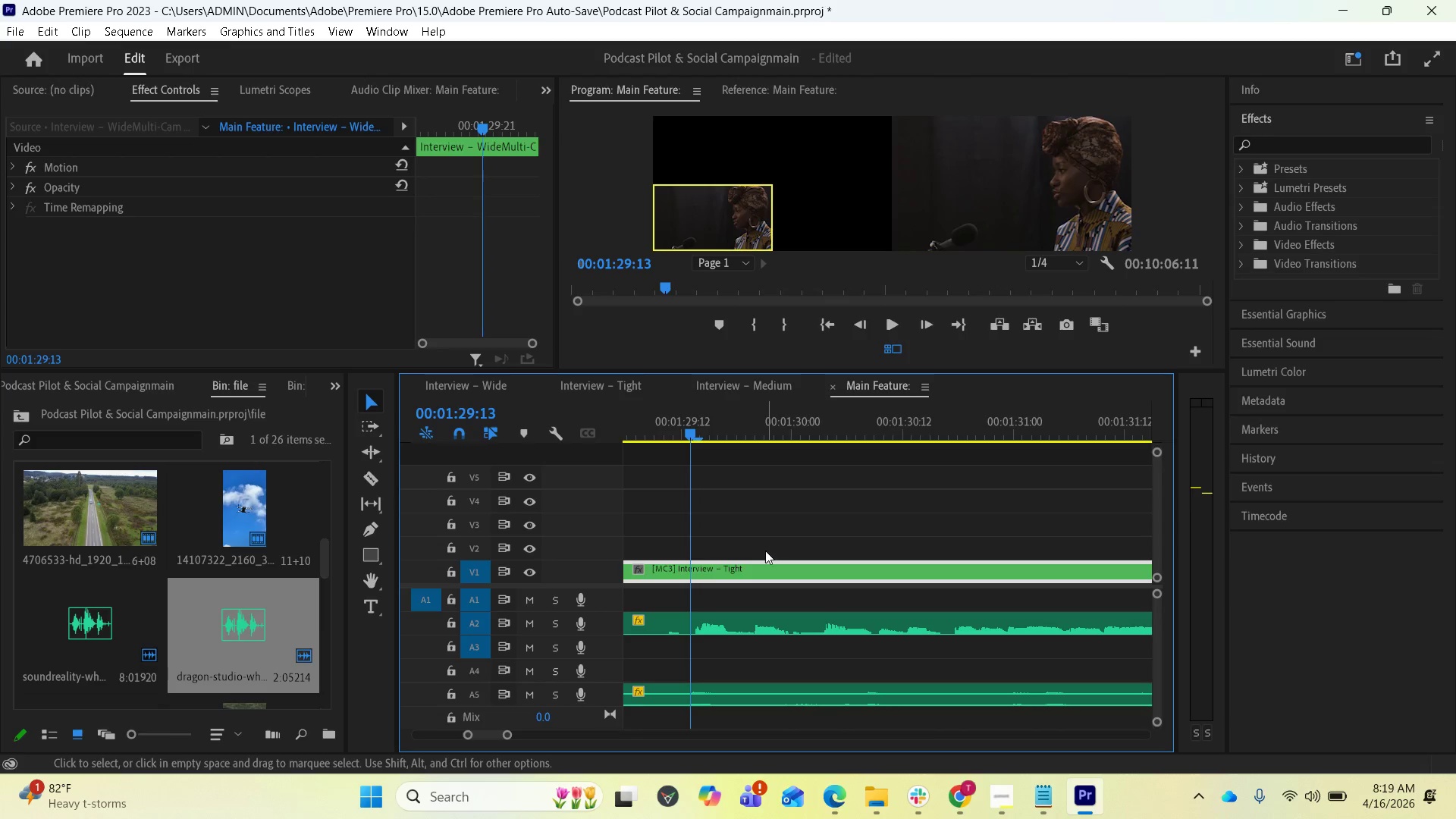 
key(Space)
 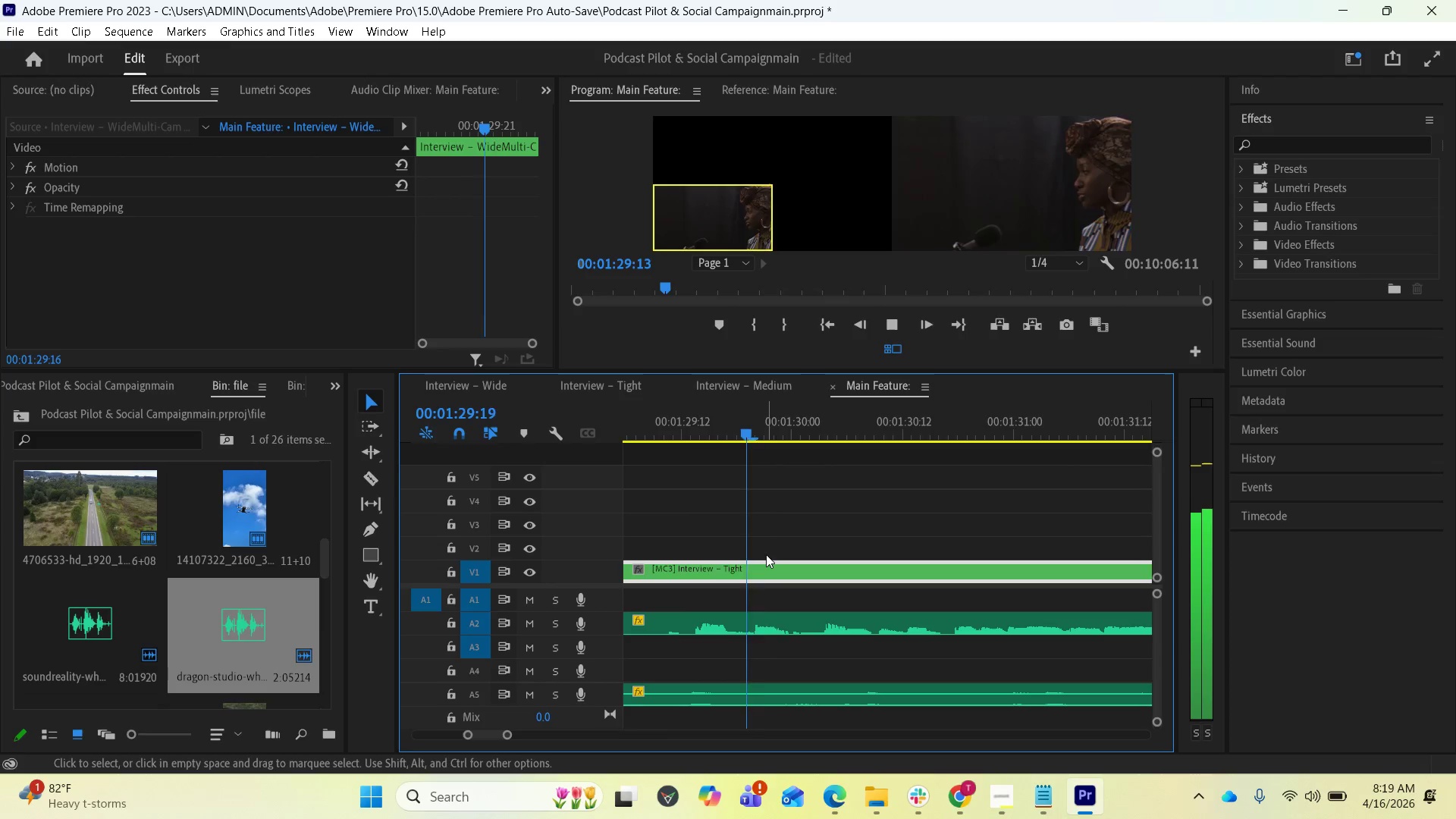 
key(Space)
 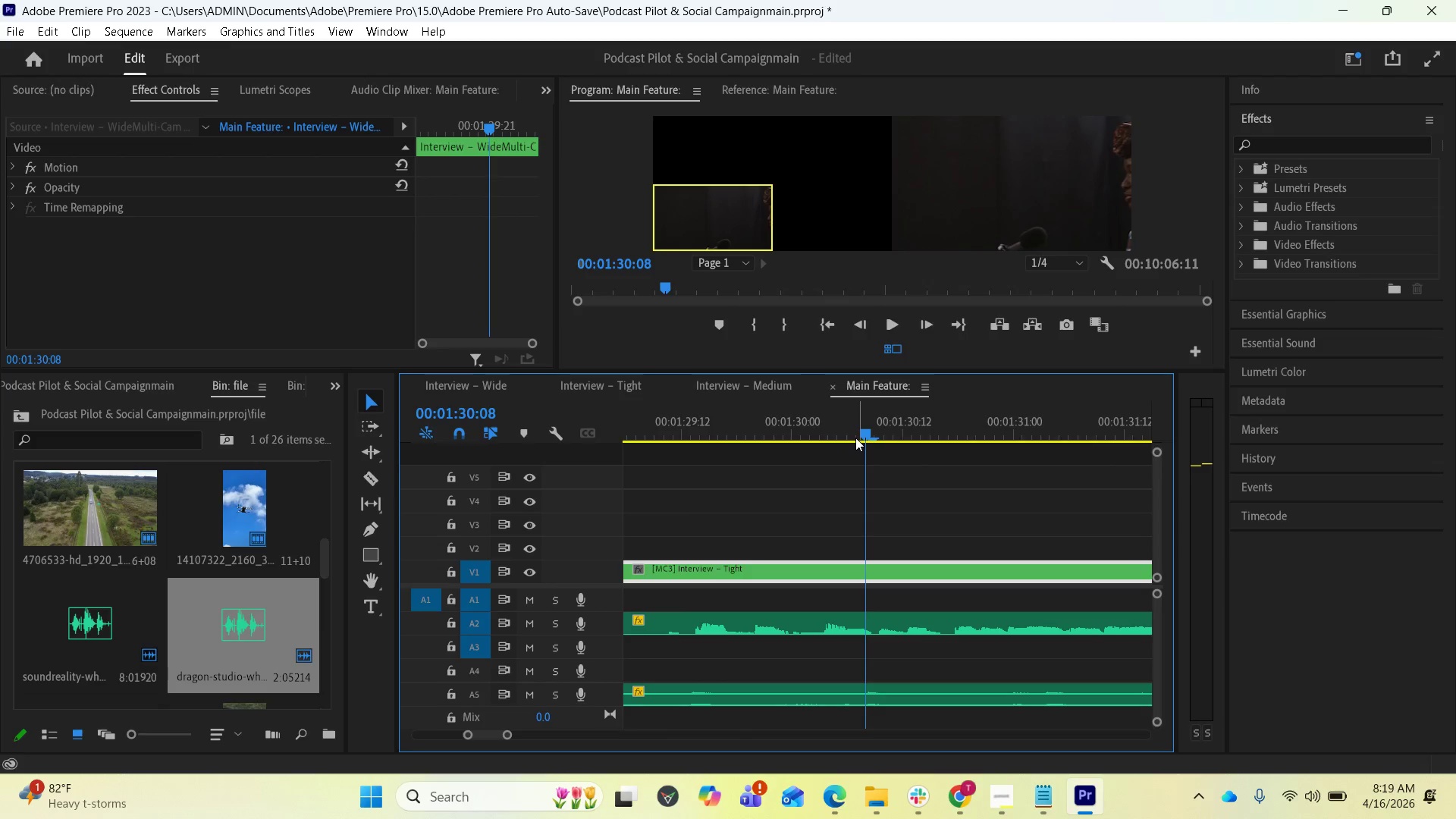 
left_click_drag(start_coordinate=[859, 434], to_coordinate=[630, 450])
 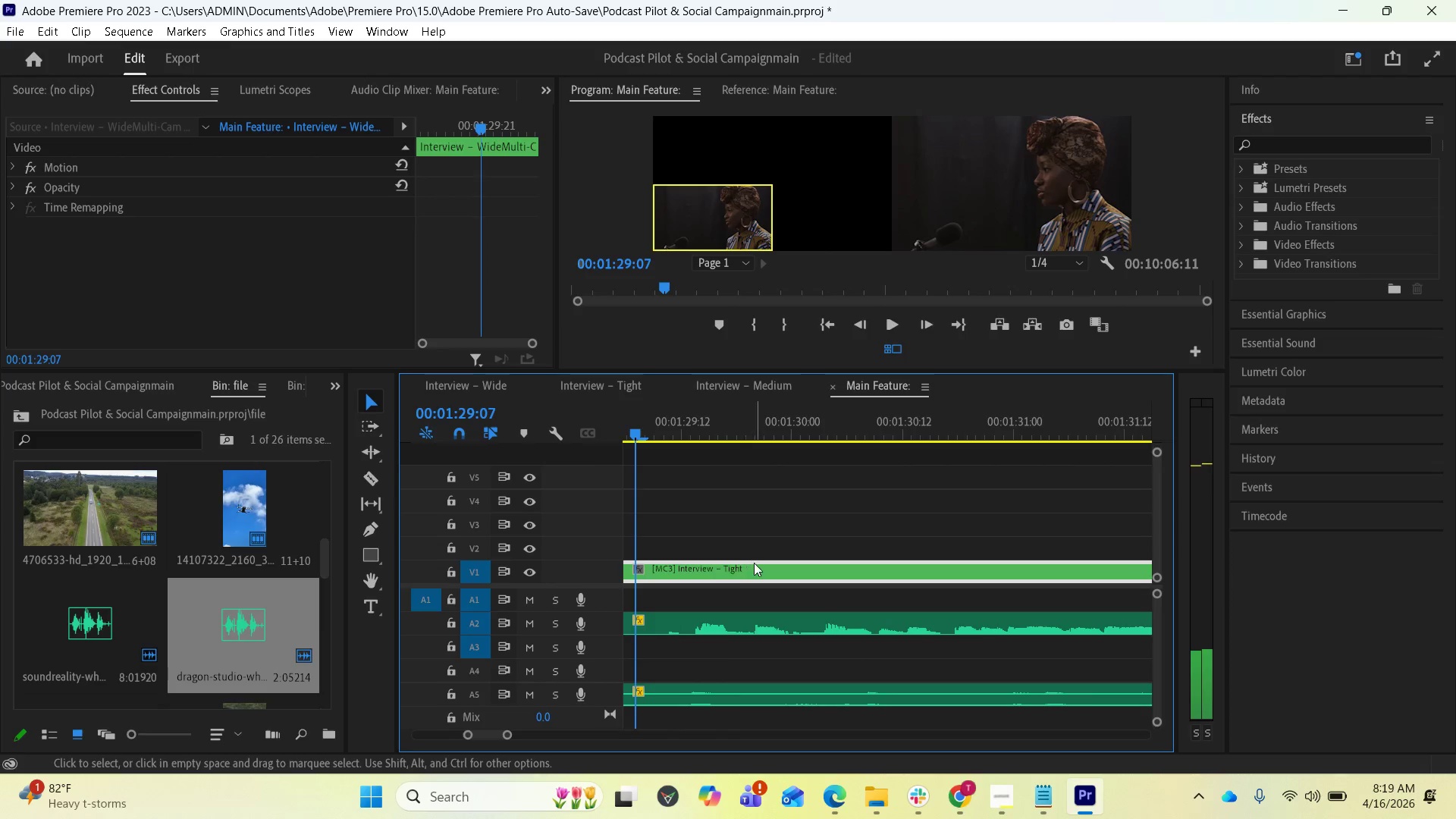 
scroll: coordinate [789, 566], scroll_direction: up, amount: 5.0
 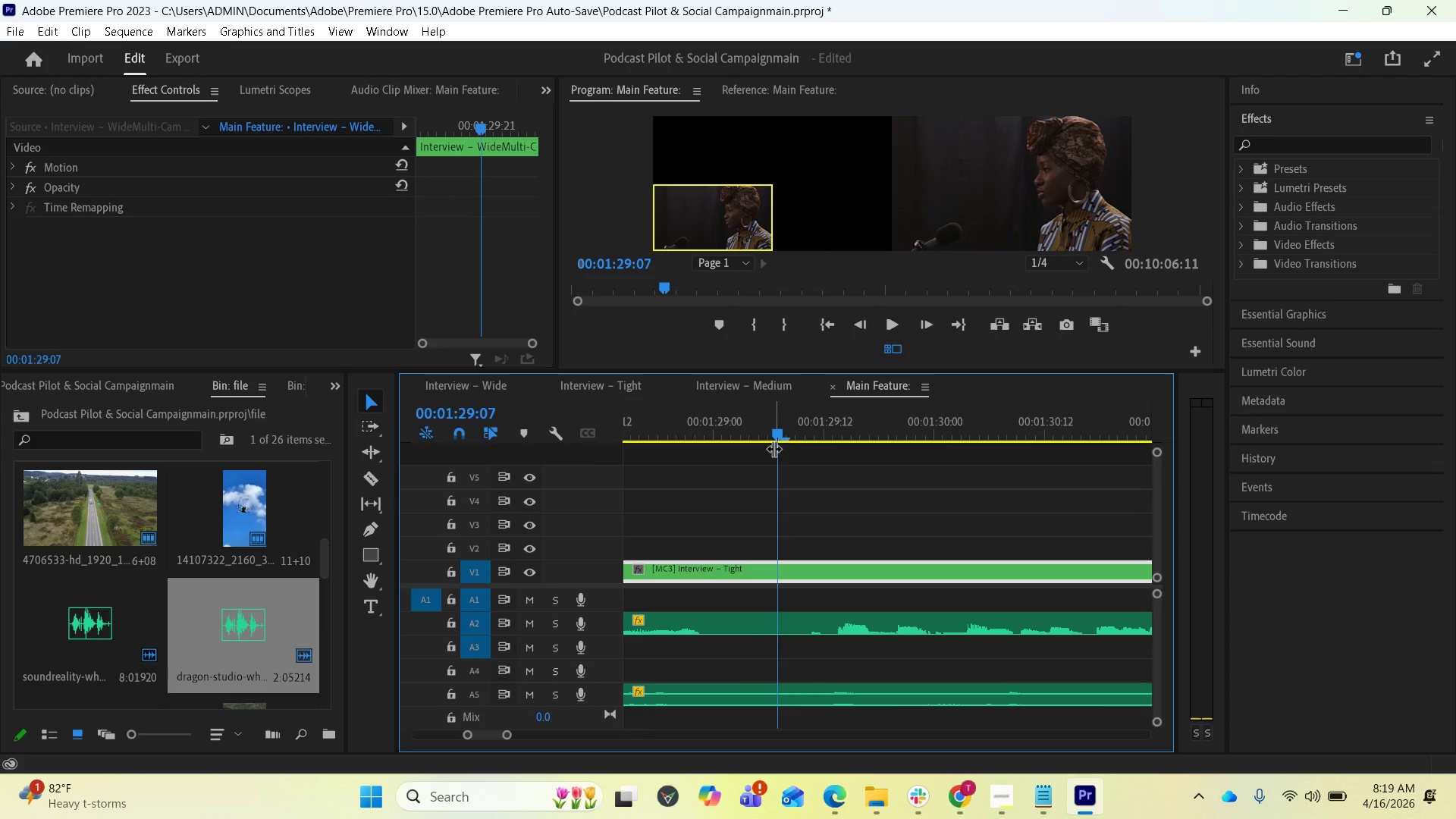 
left_click_drag(start_coordinate=[778, 435], to_coordinate=[641, 445])
 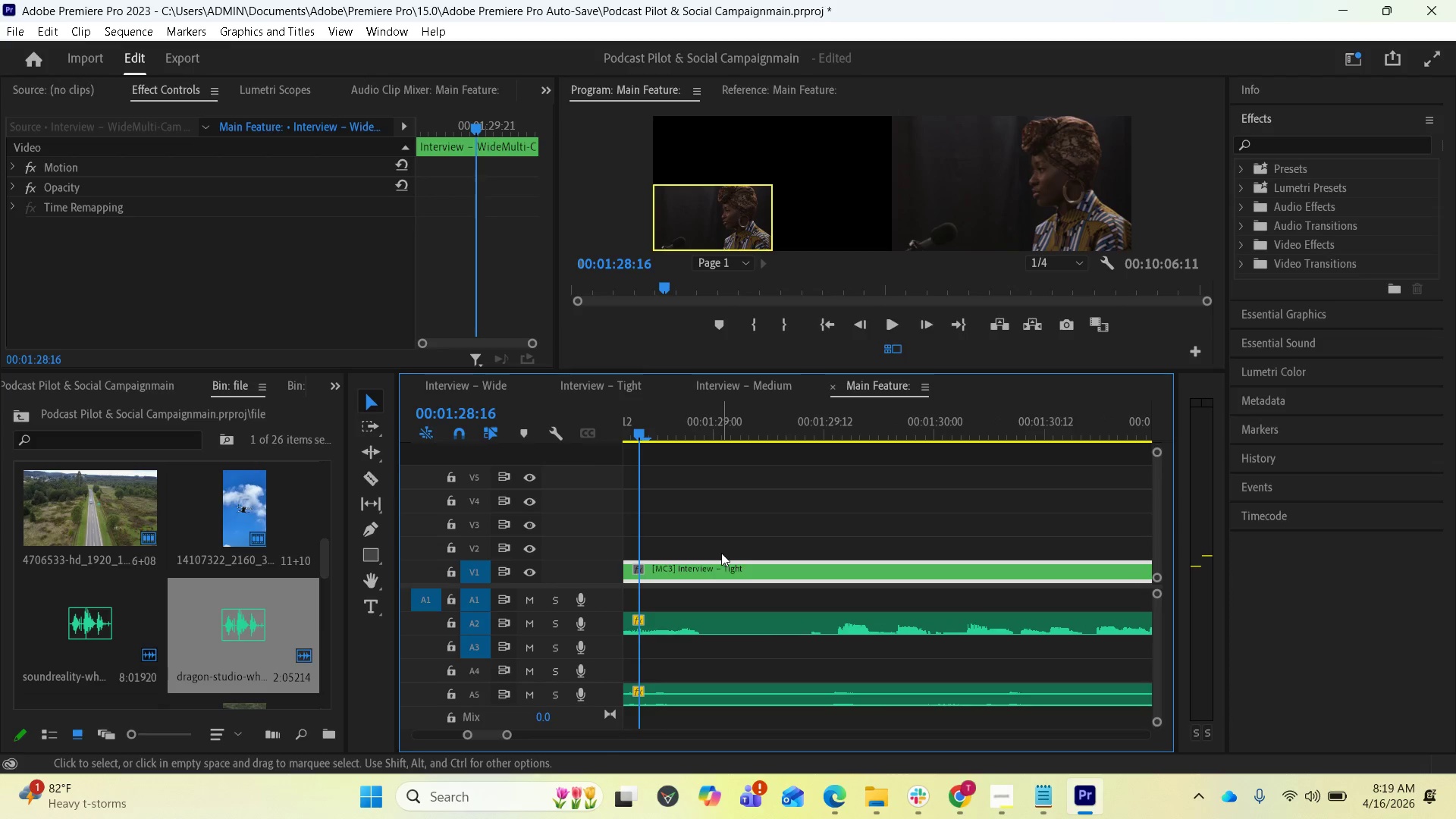 
key(Space)
 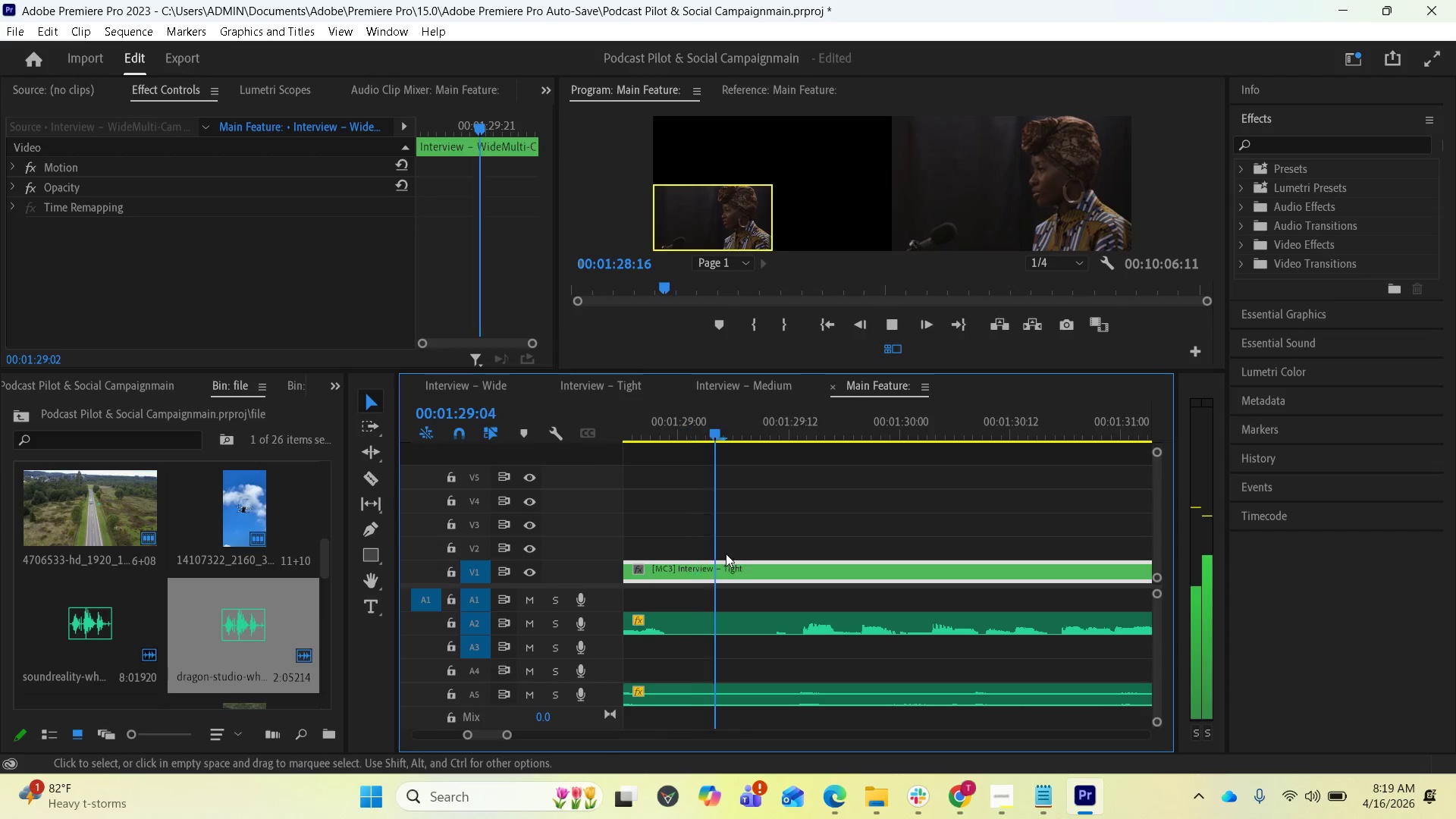 
key(Space)
 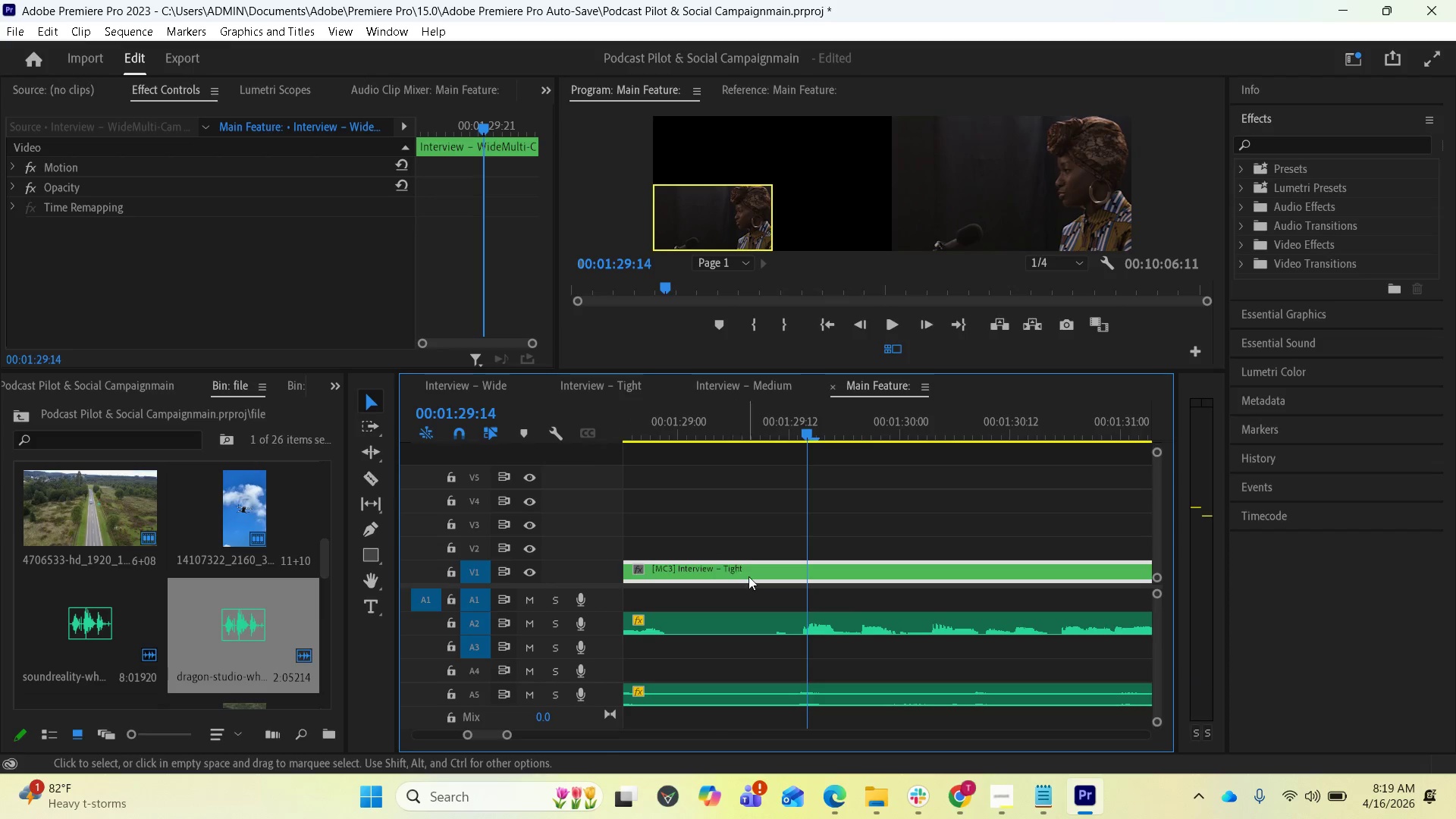 
scroll: coordinate [774, 549], scroll_direction: up, amount: 11.0
 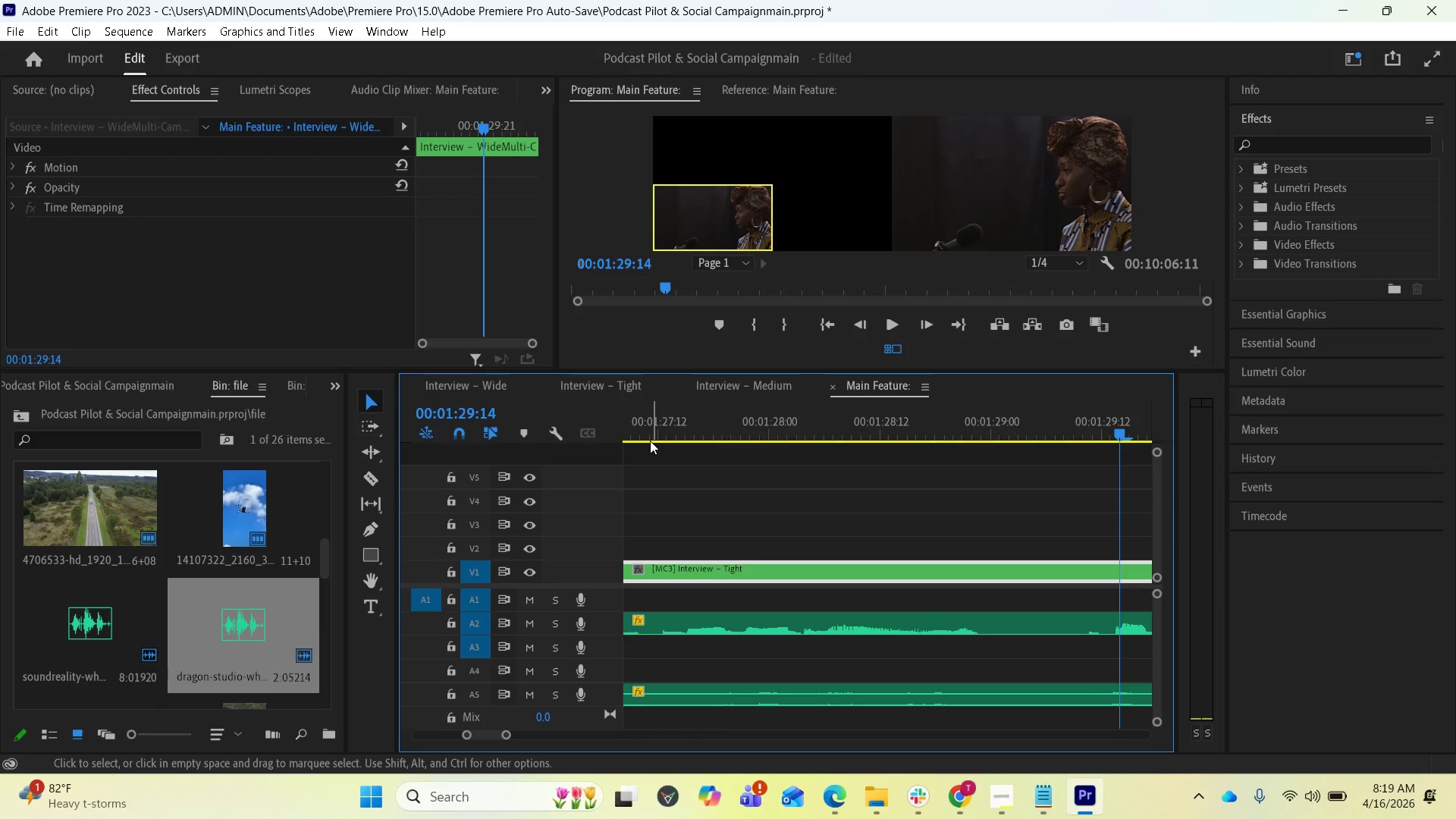 
left_click([645, 433])
 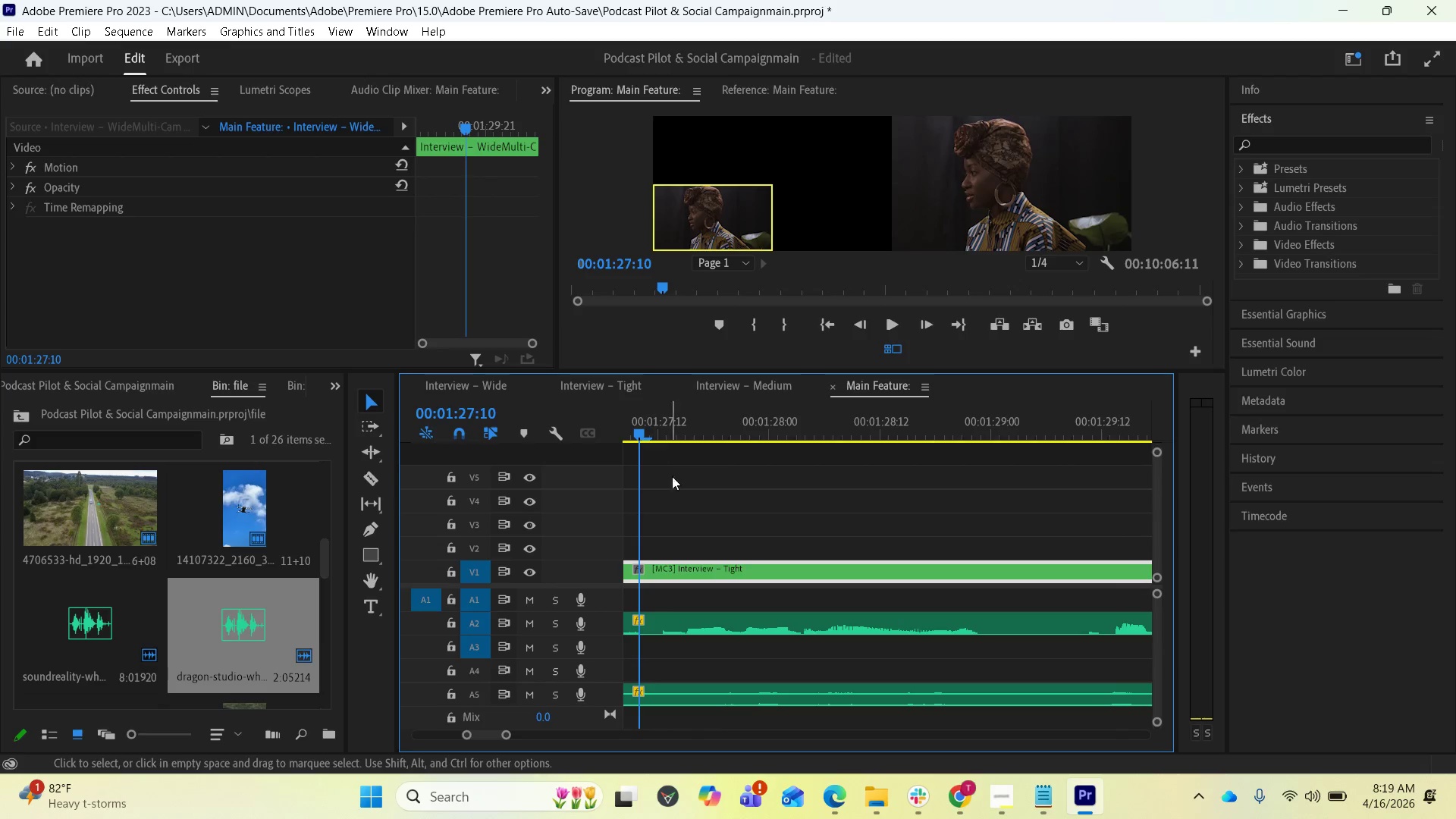 
key(Space)
 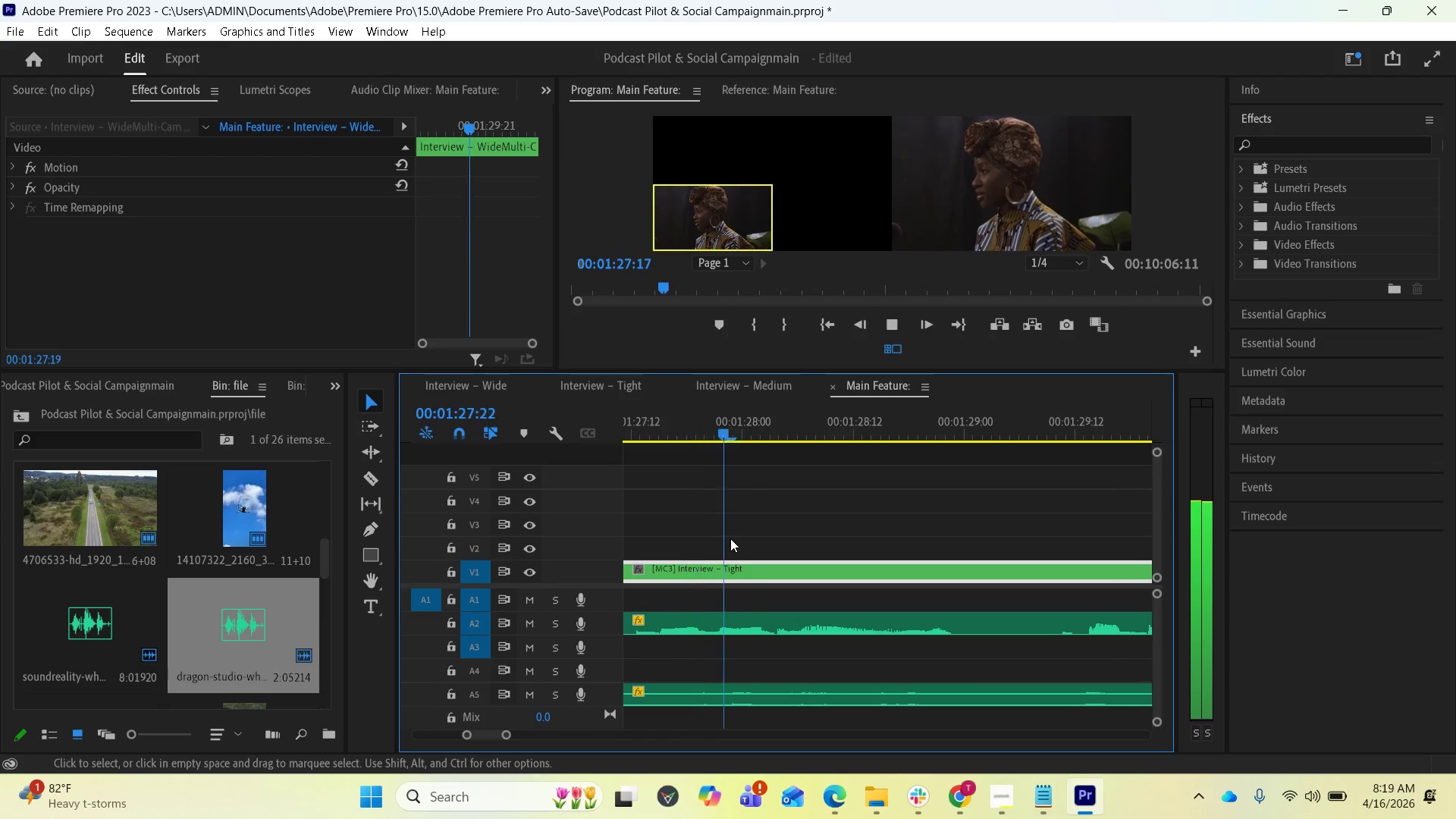 
key(Space)
 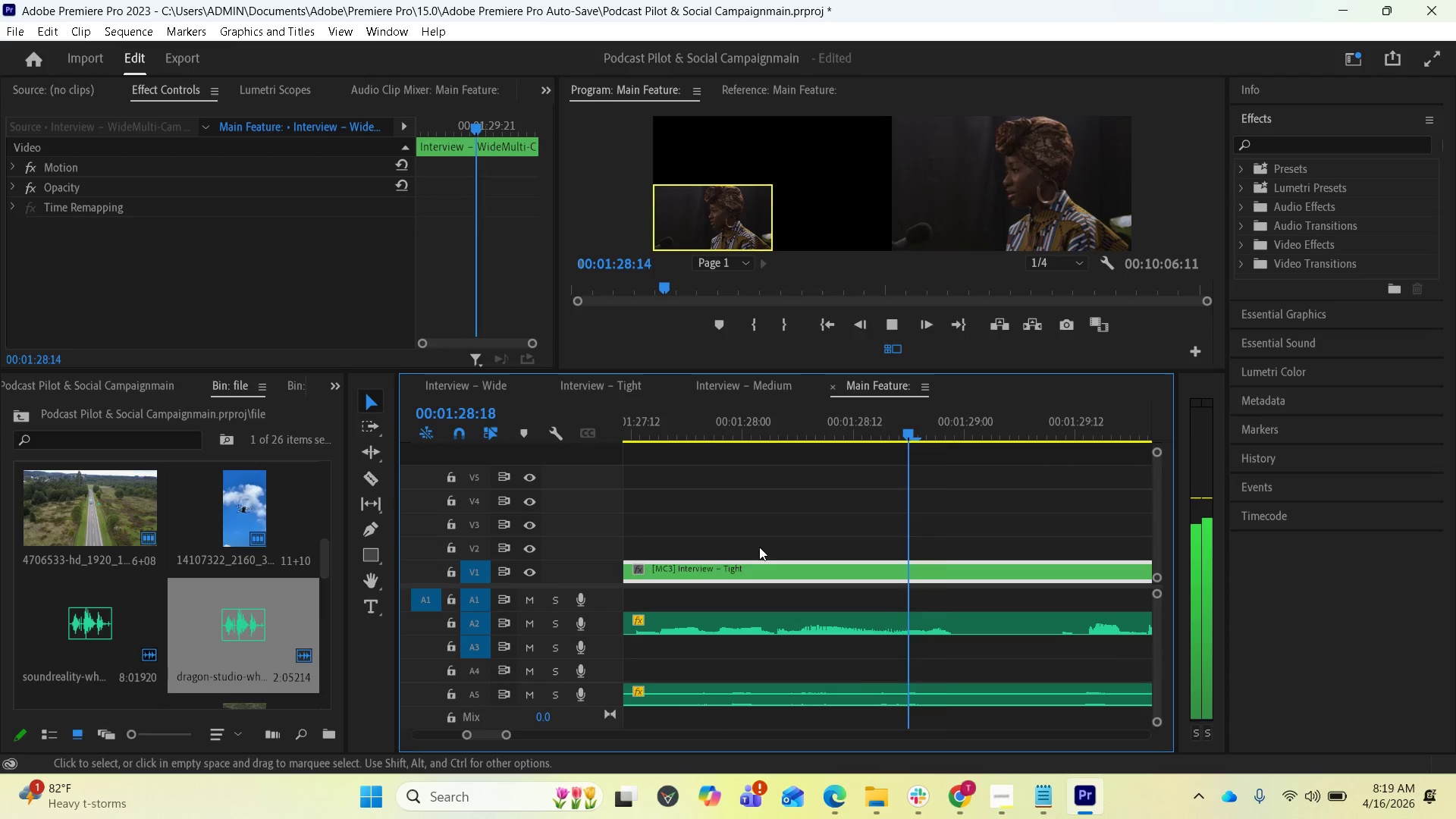 
key(Space)
 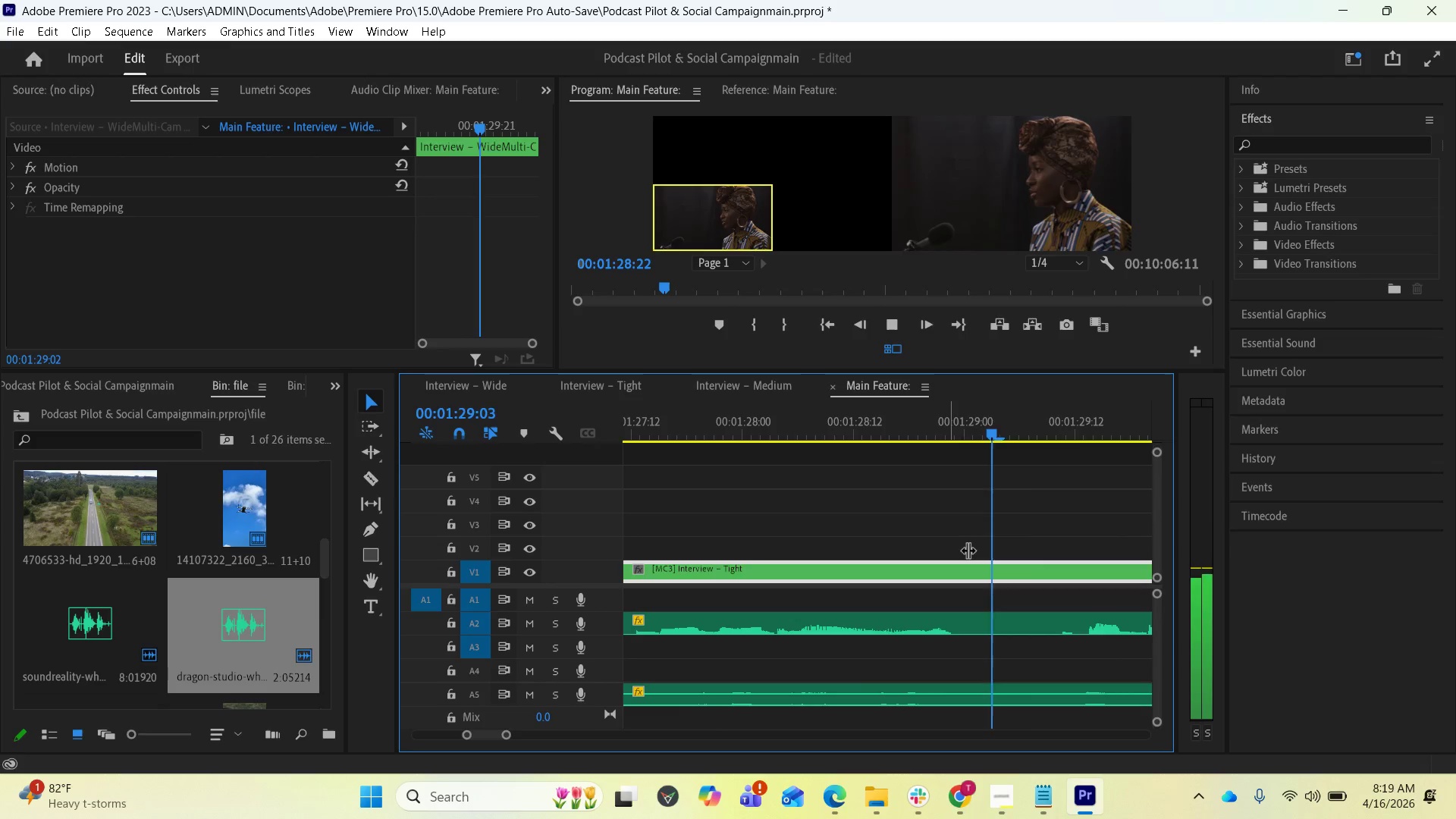 
key(Space)
 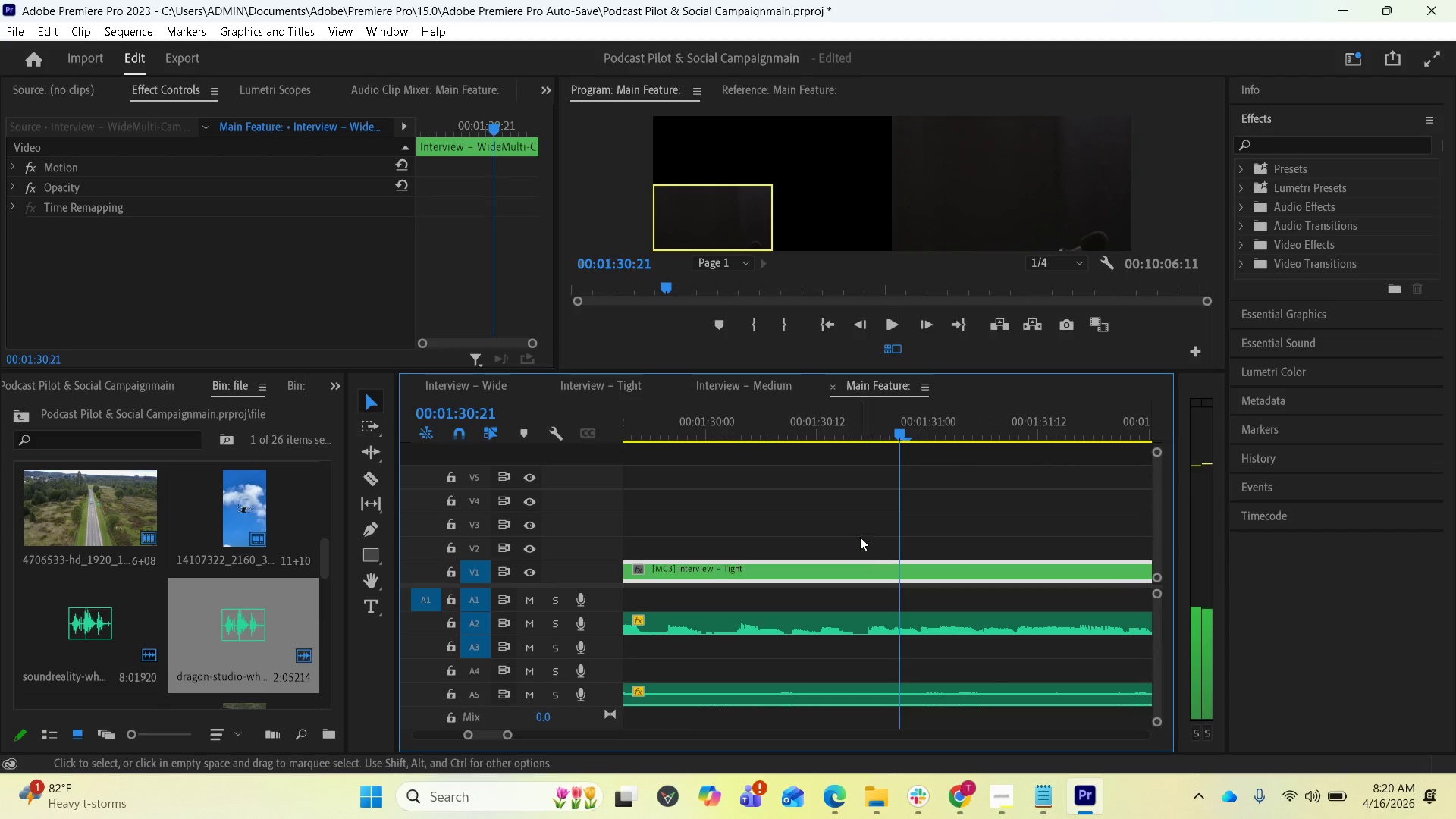 
scroll: coordinate [783, 506], scroll_direction: up, amount: 11.0
 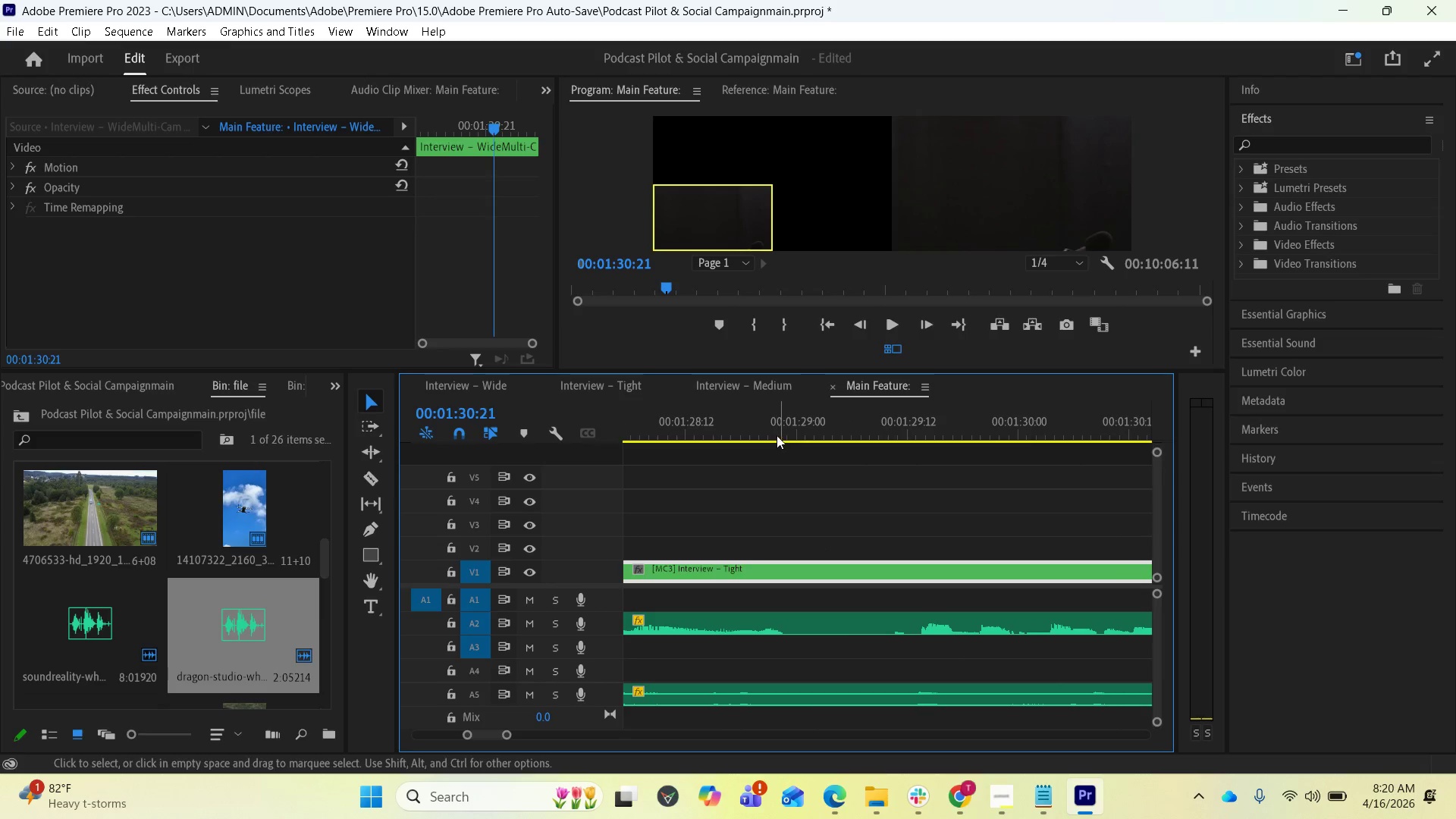 
left_click([776, 427])
 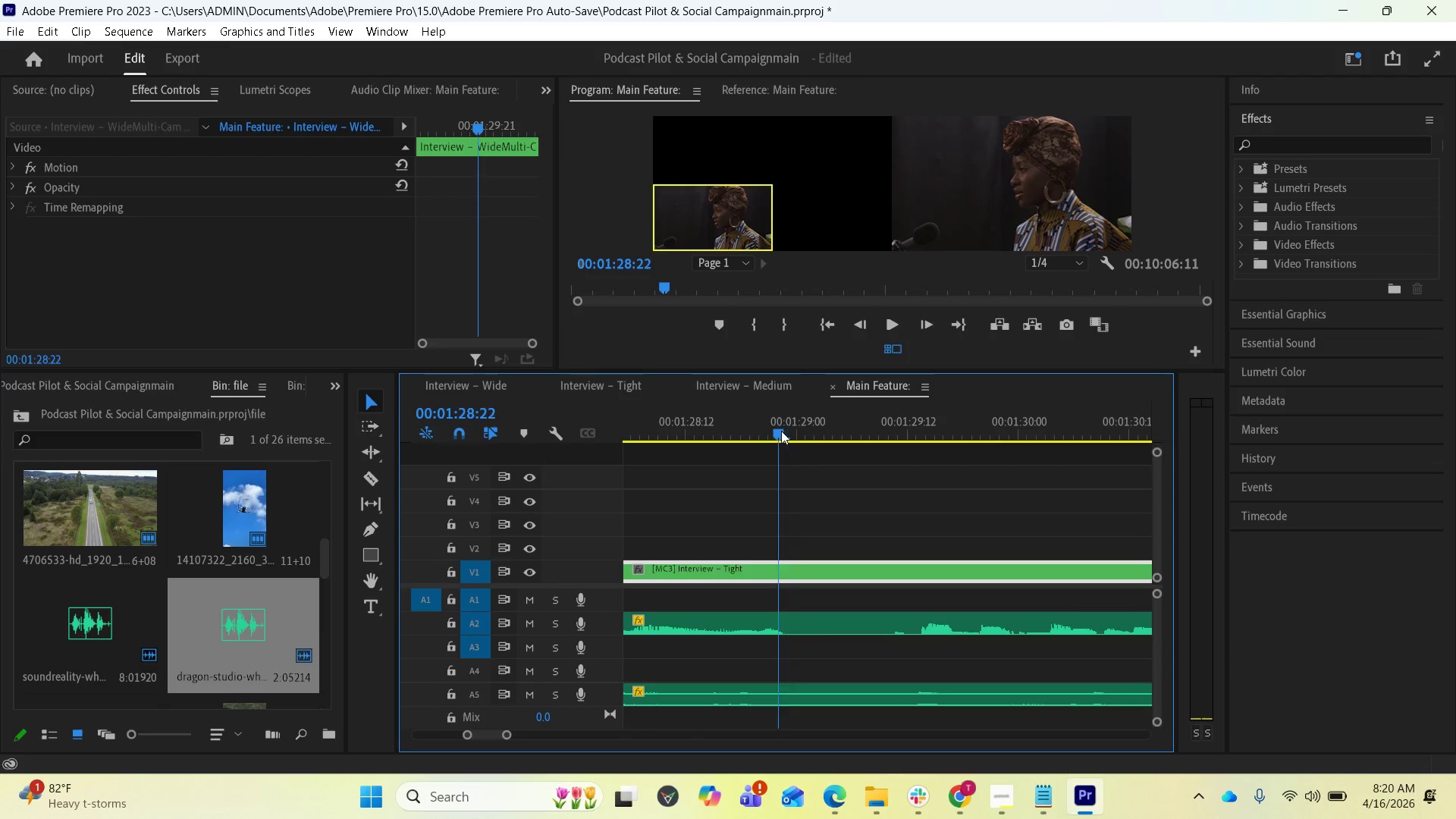 
wait(6.95)
 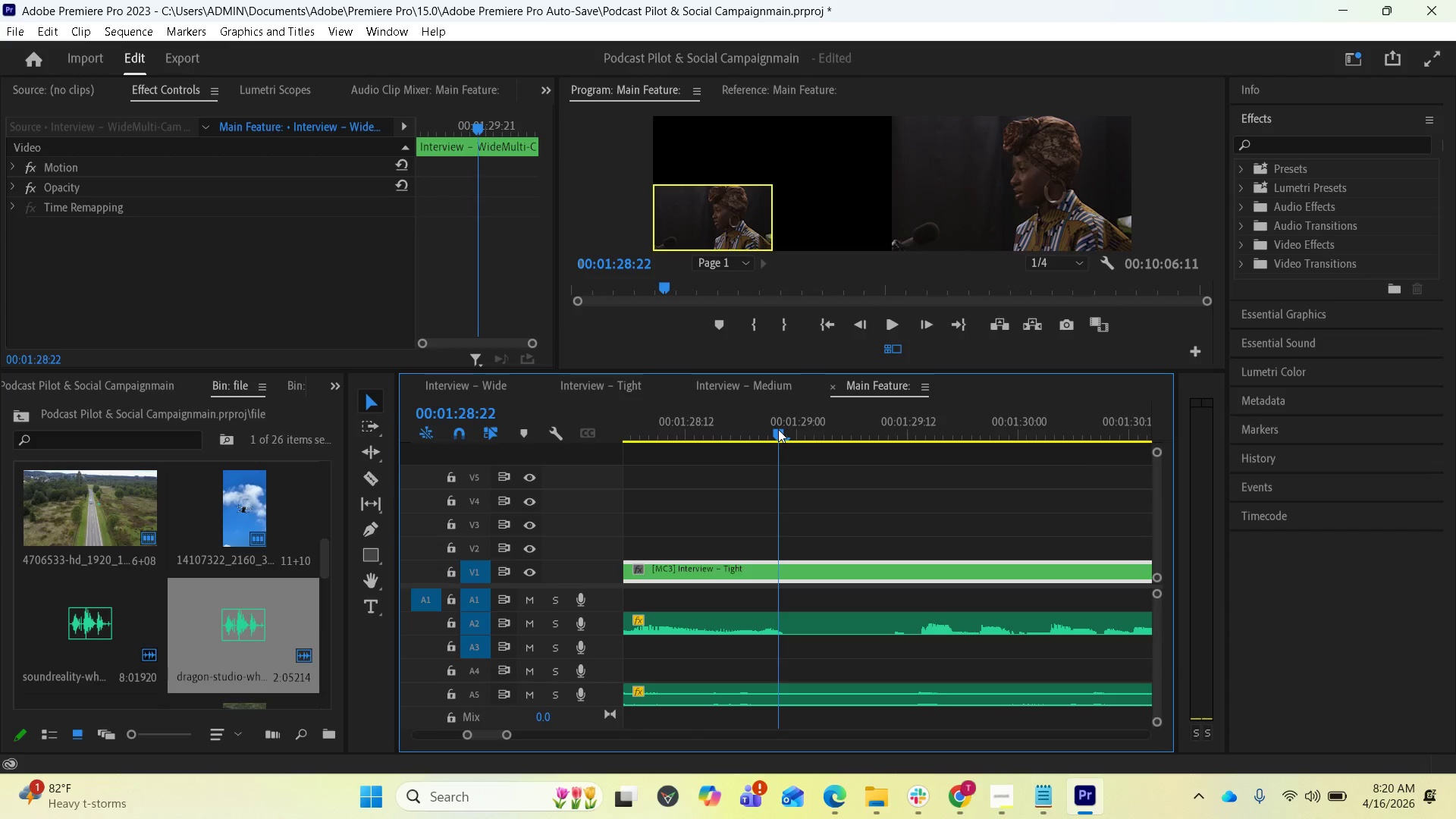 
left_click([374, 479])
 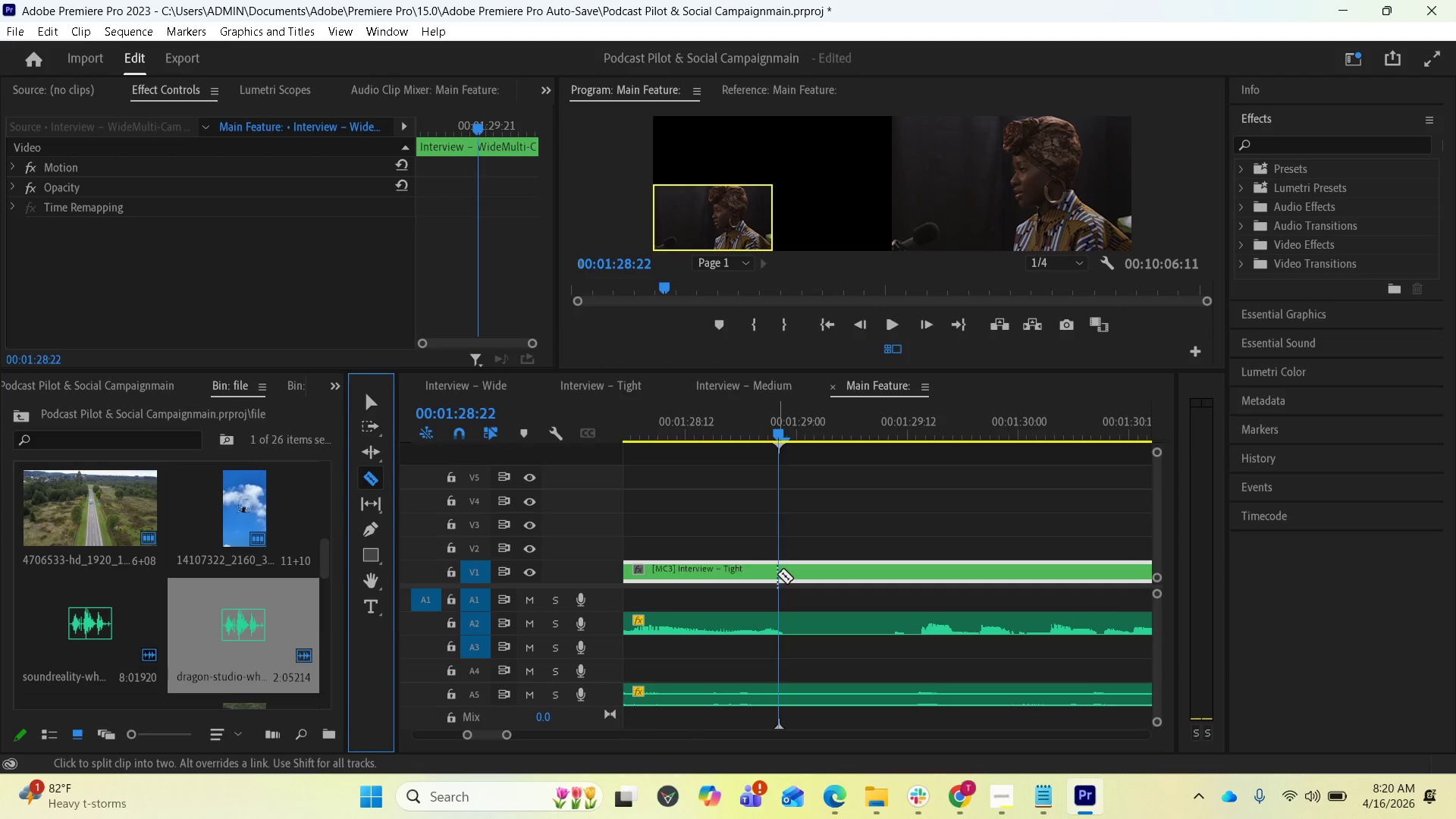 
left_click([780, 574])
 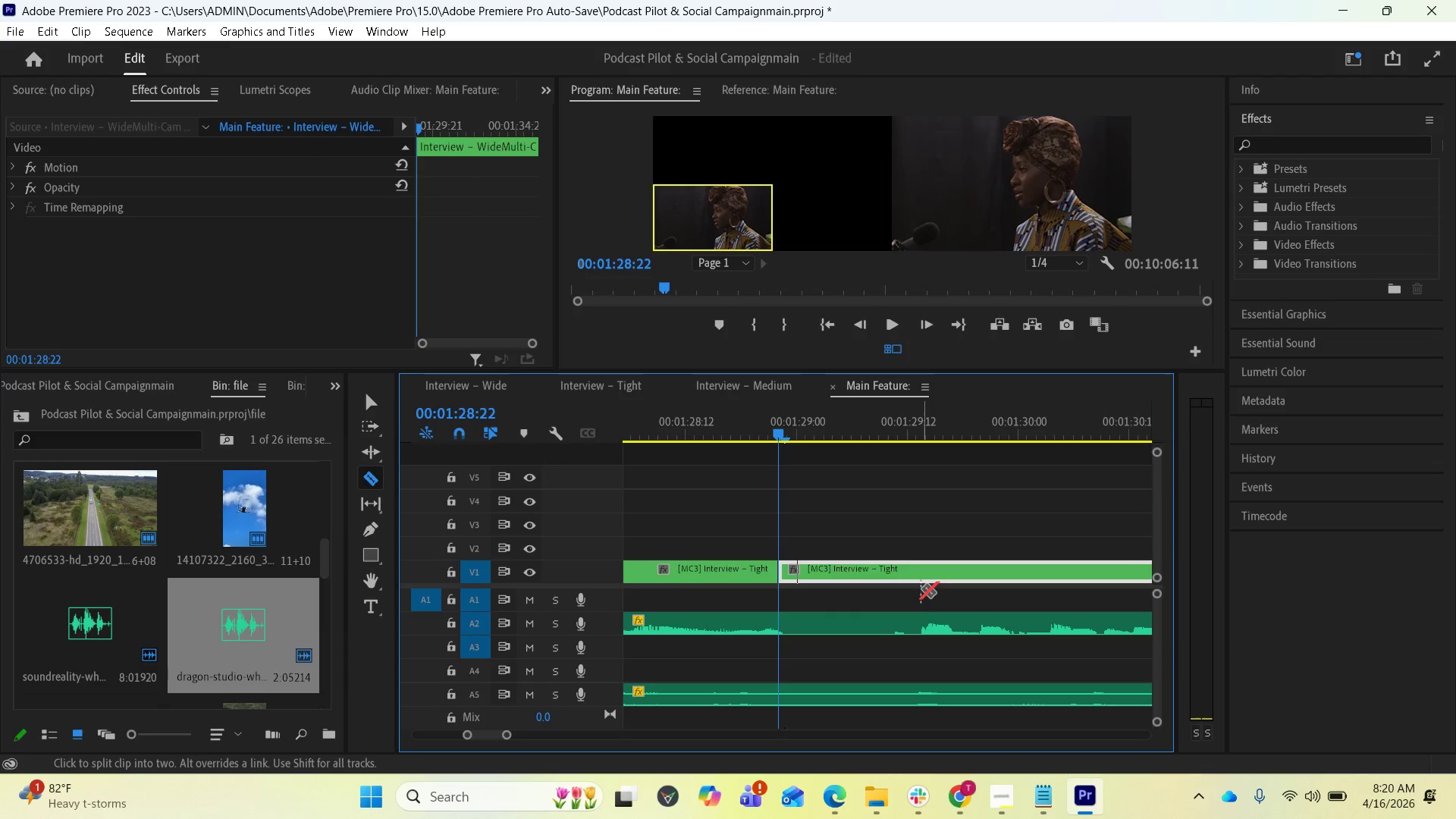 
scroll: coordinate [927, 601], scroll_direction: down, amount: 8.0
 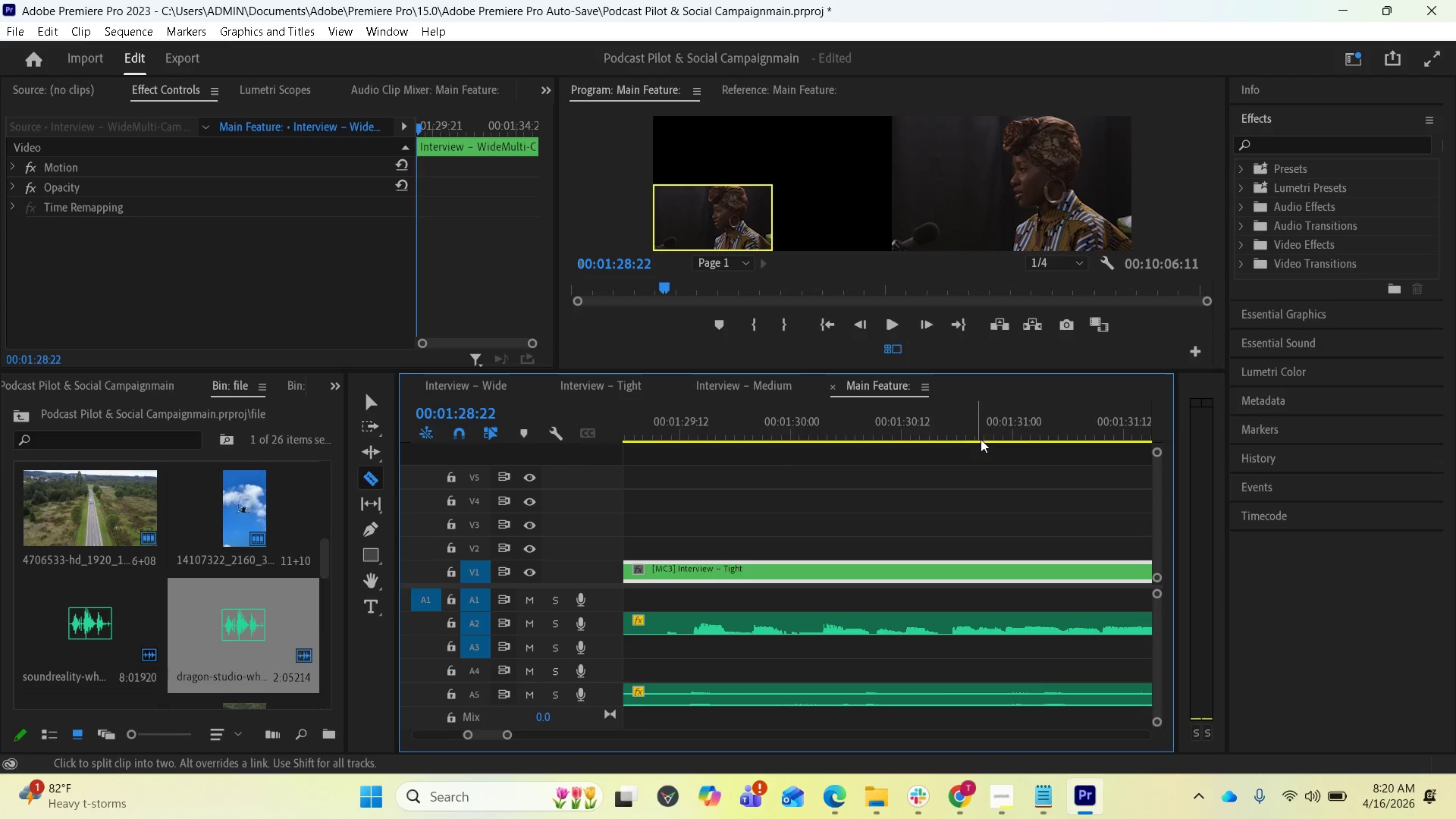 
left_click([984, 431])
 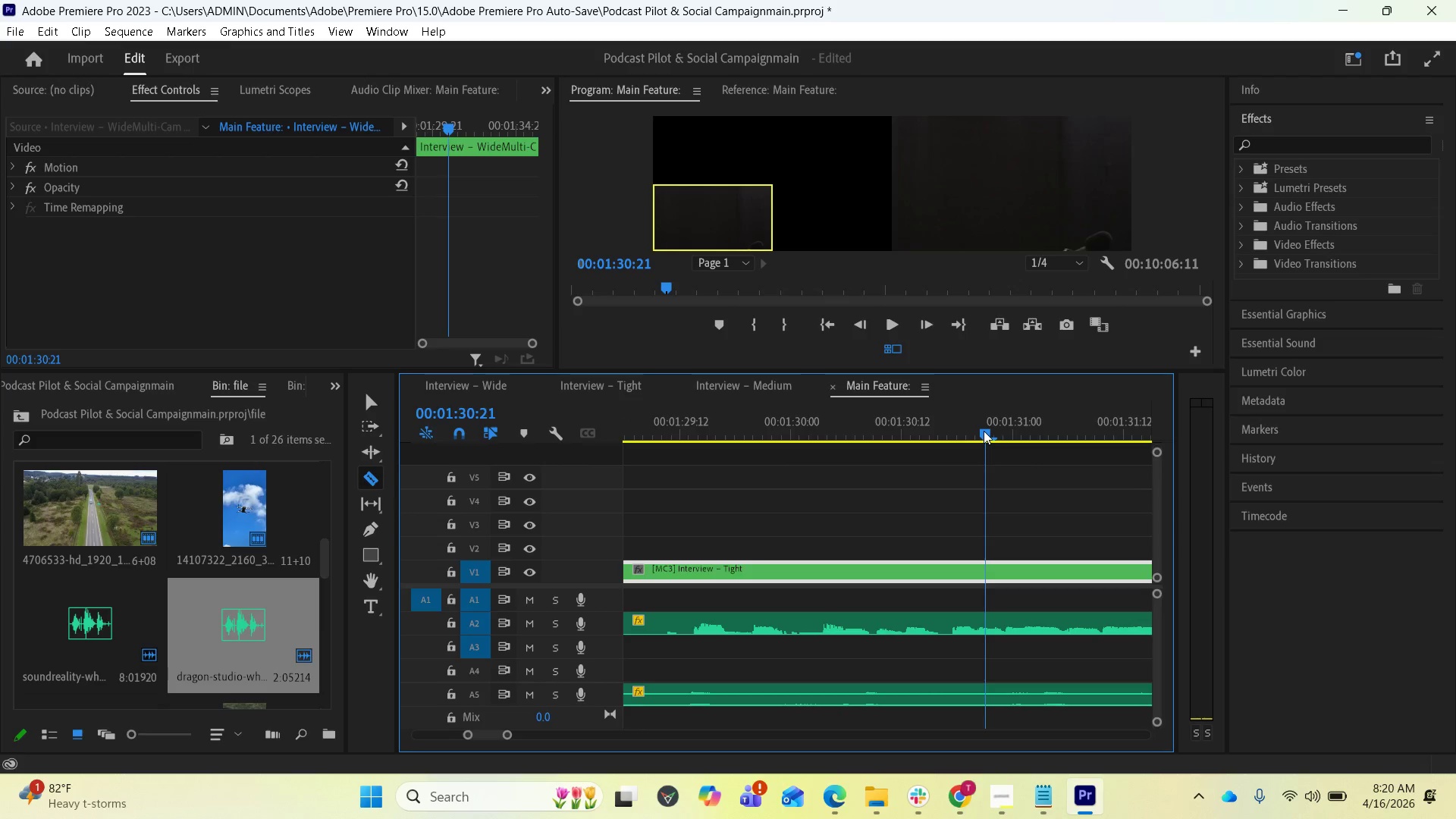 
left_click_drag(start_coordinate=[984, 431], to_coordinate=[1053, 432])
 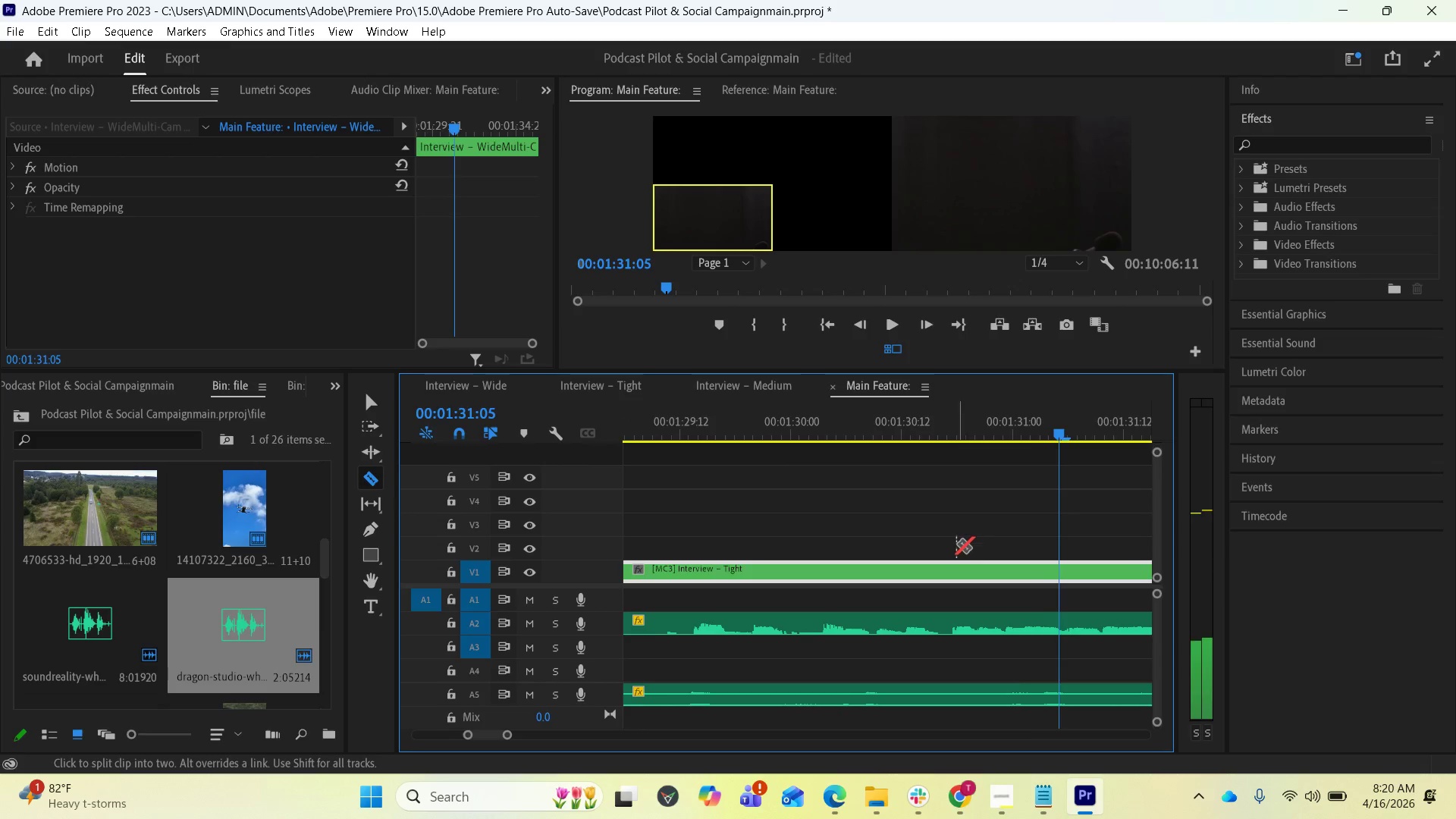 
scroll: coordinate [937, 514], scroll_direction: down, amount: 23.0
 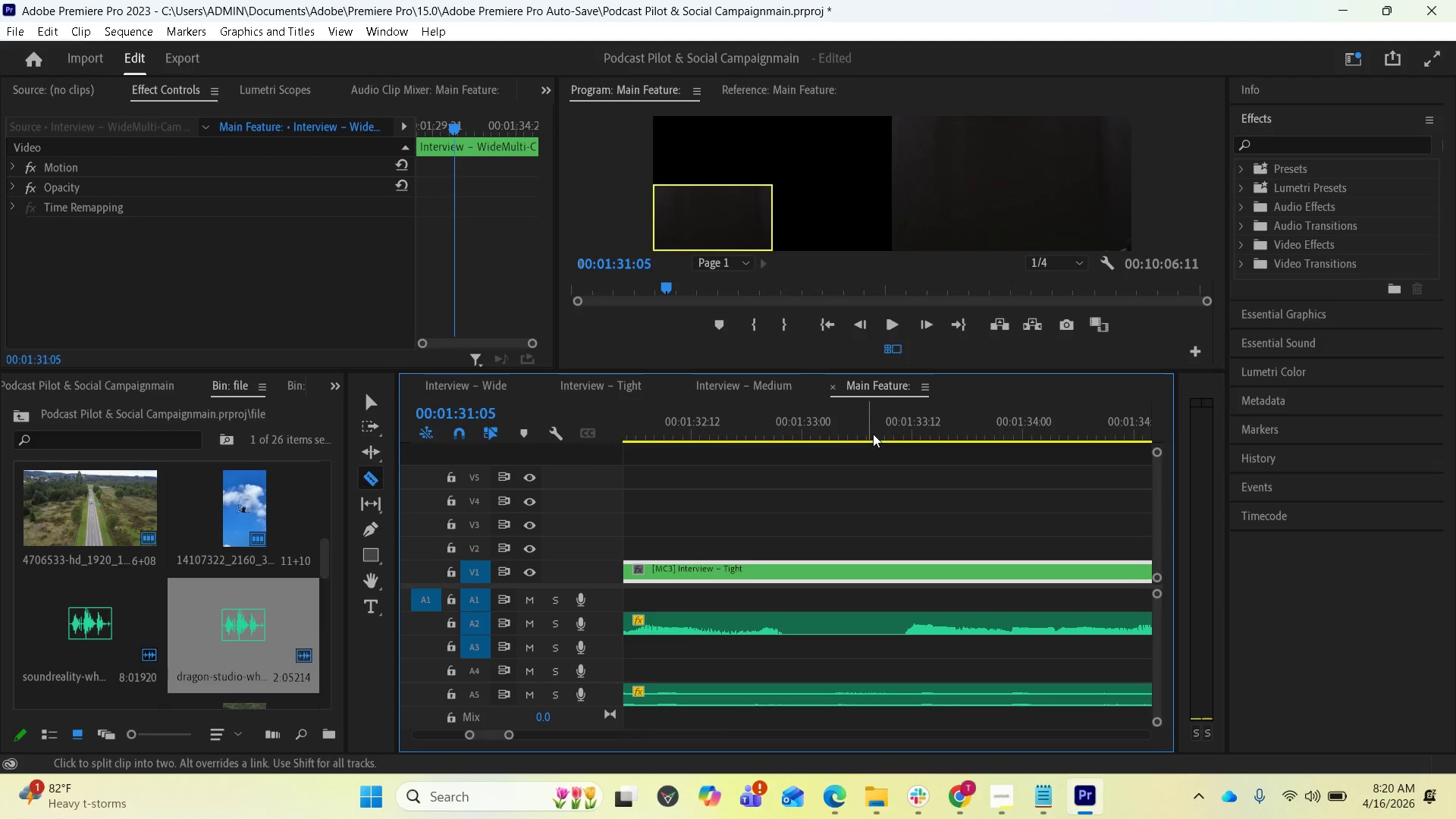 
left_click([873, 427])
 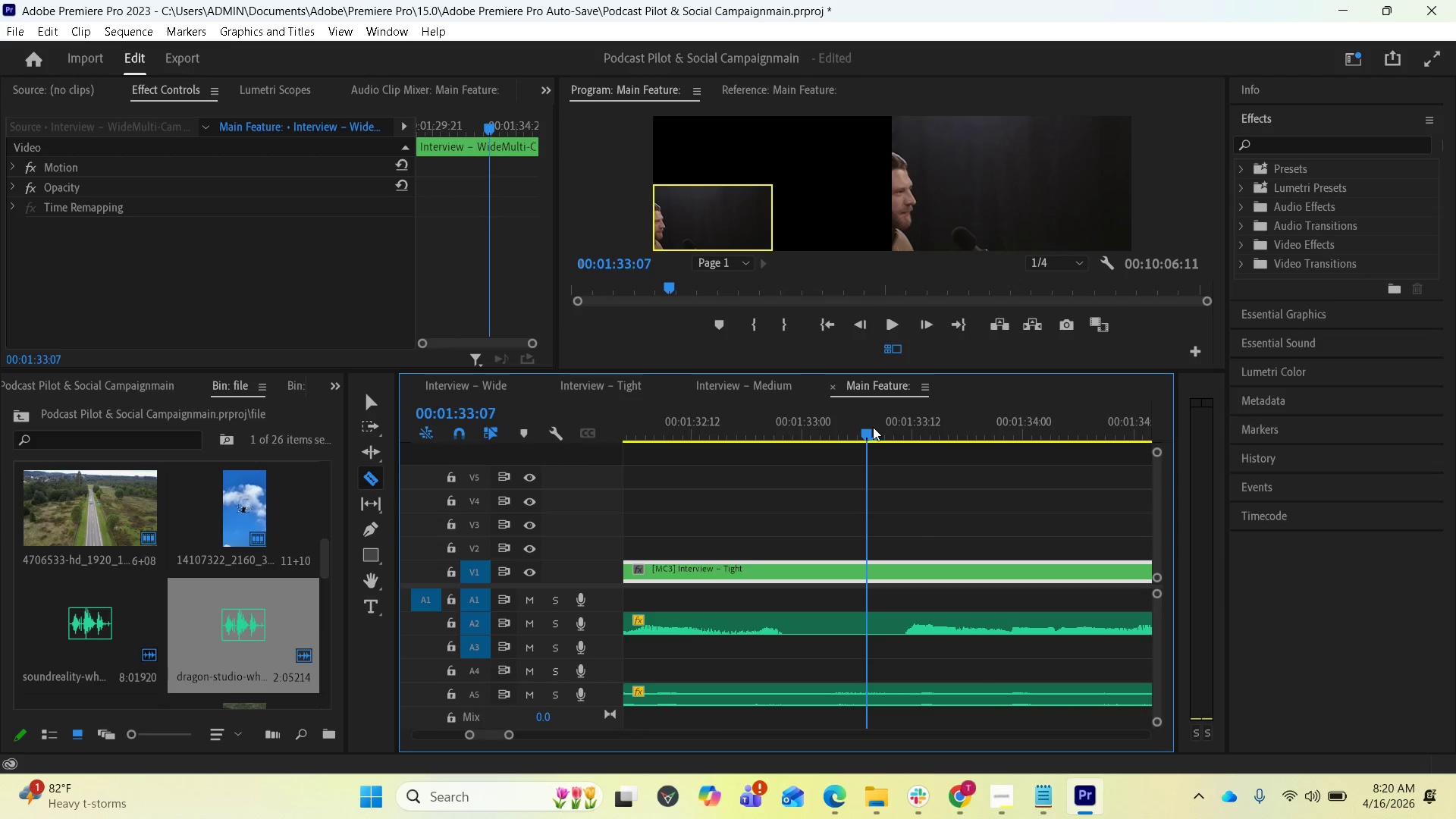 
left_click_drag(start_coordinate=[873, 427], to_coordinate=[1079, 435])
 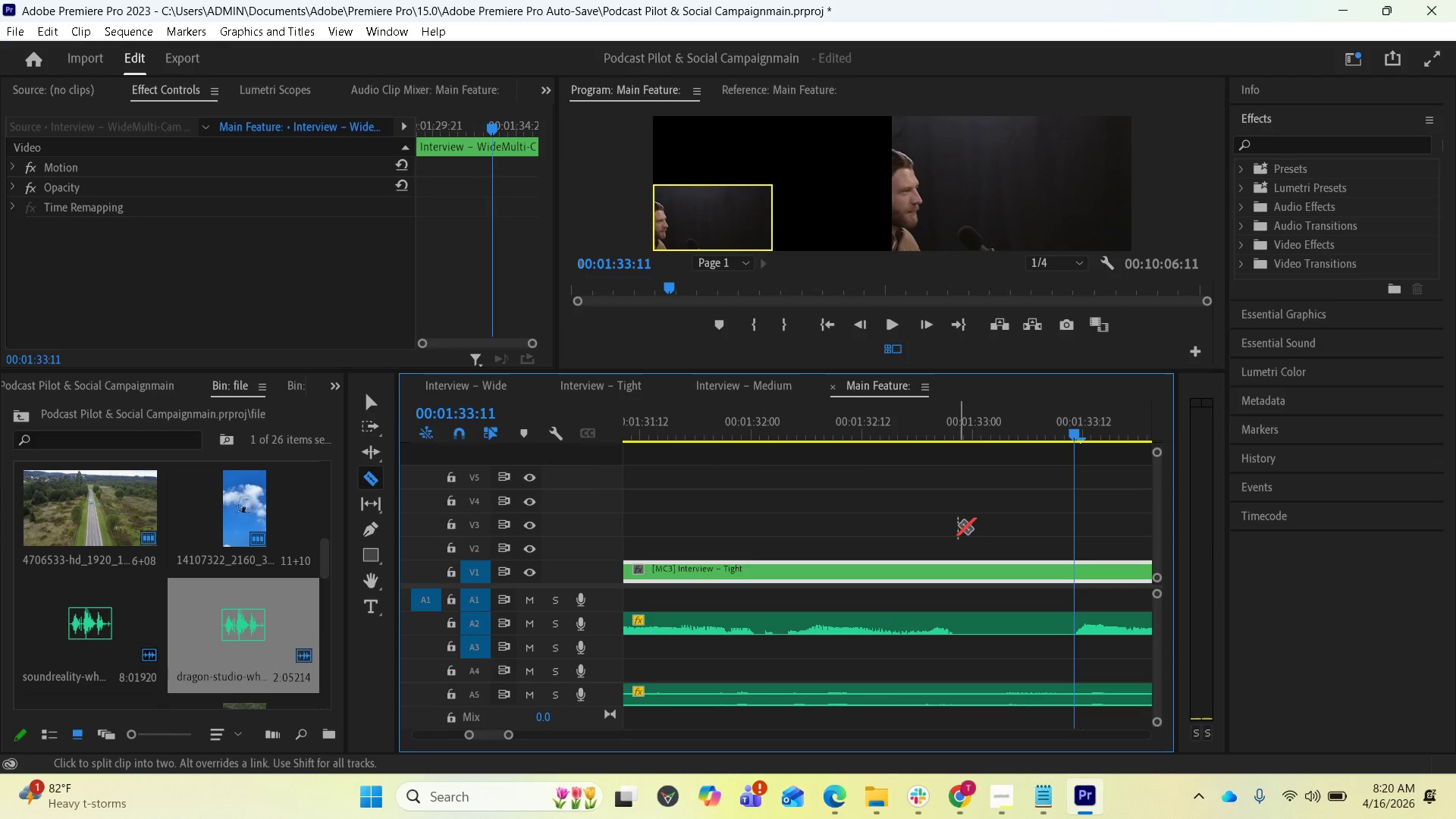 
wait(8.5)
 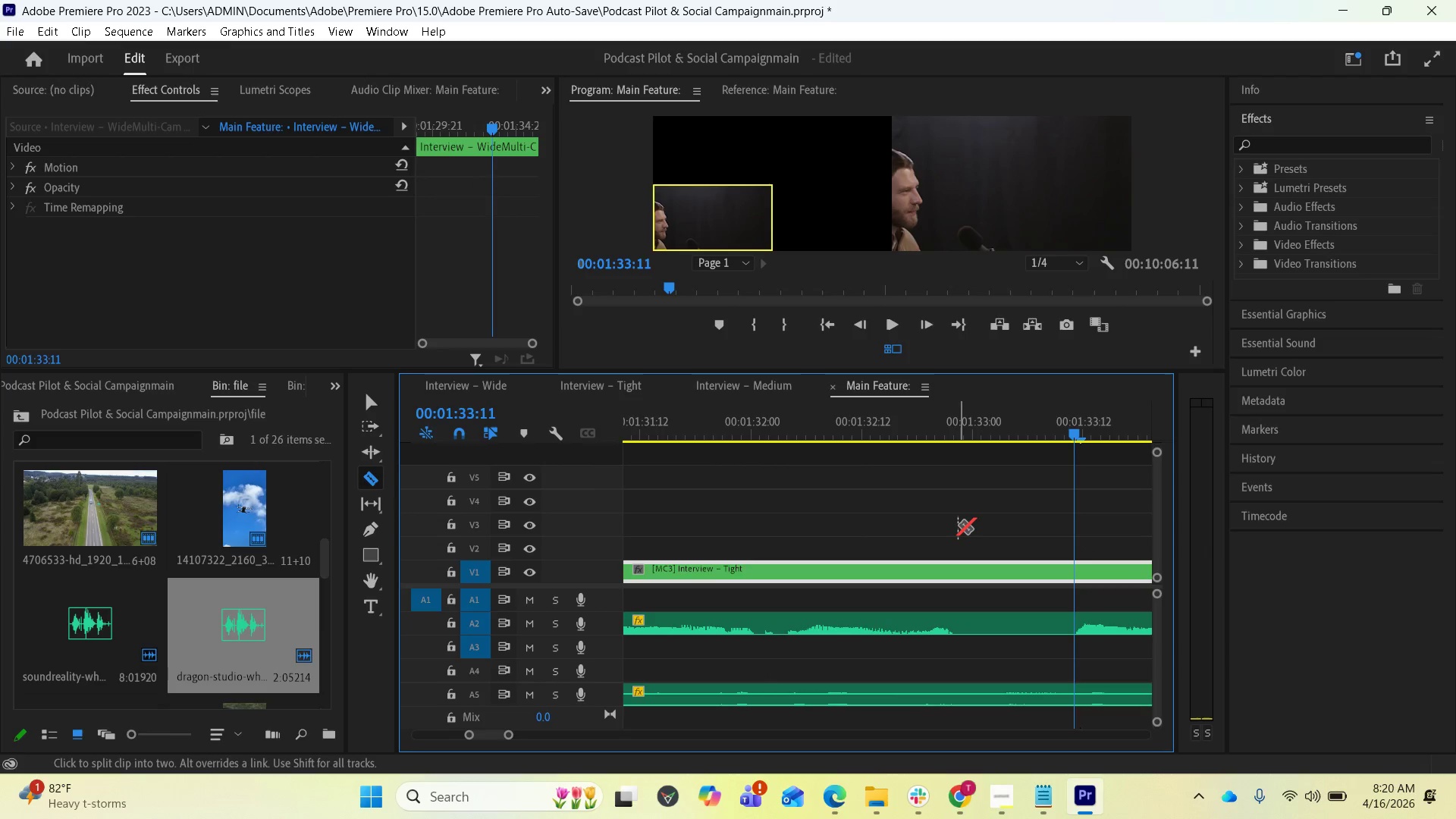 
left_click([1077, 569])
 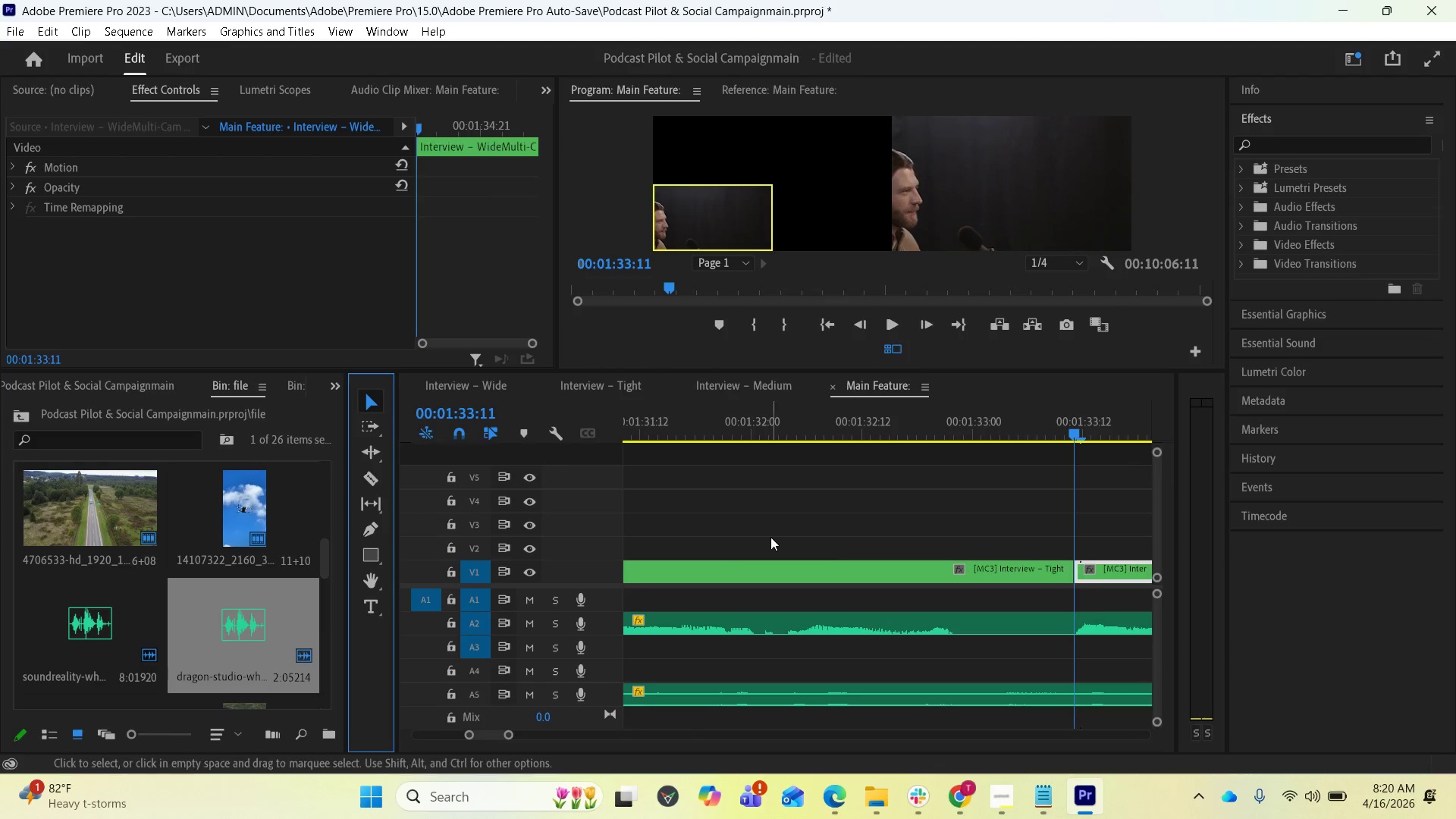 
left_click_drag(start_coordinate=[1067, 432], to_coordinate=[752, 476])
 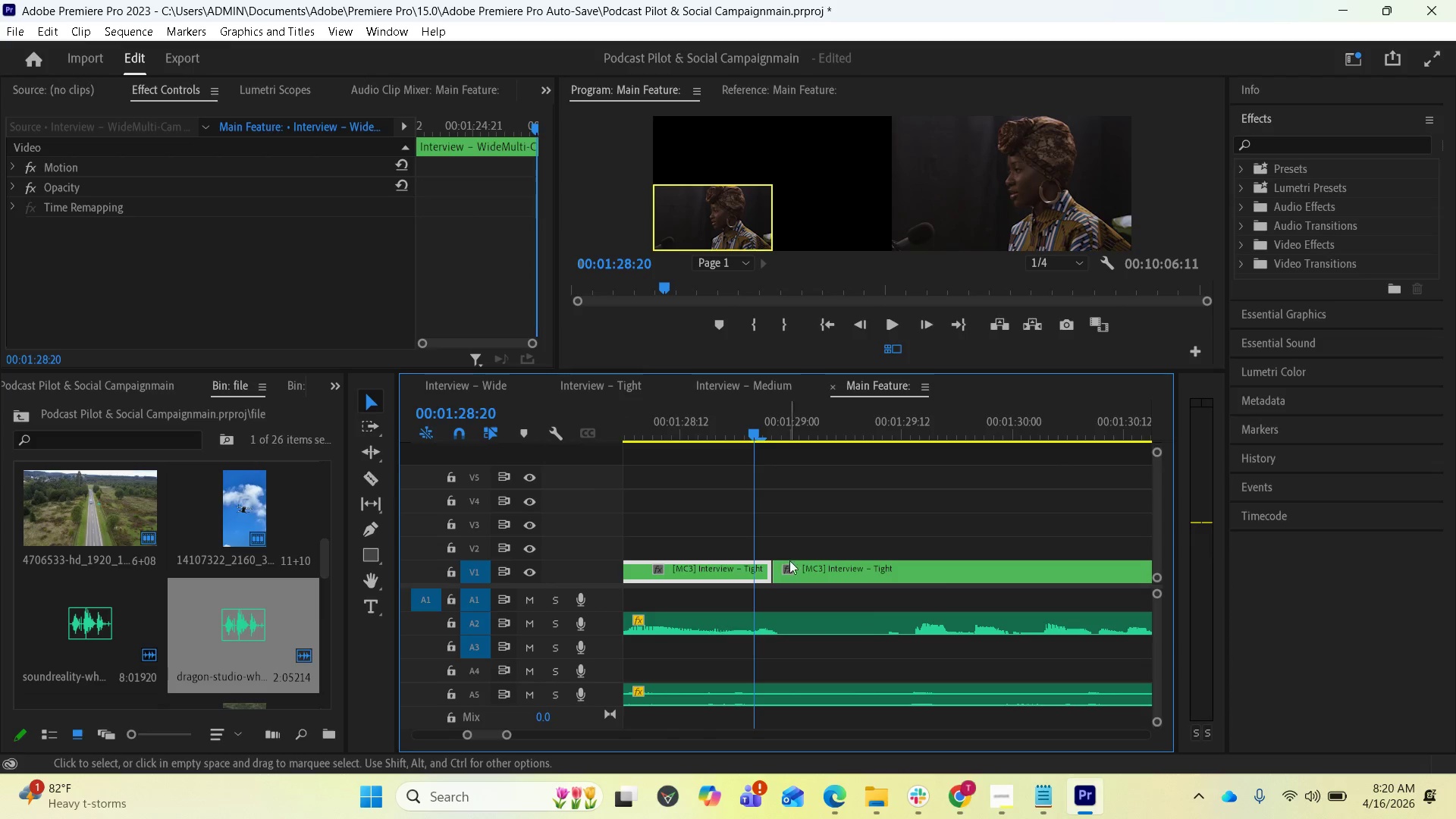 
scroll: coordinate [783, 576], scroll_direction: down, amount: 27.0
 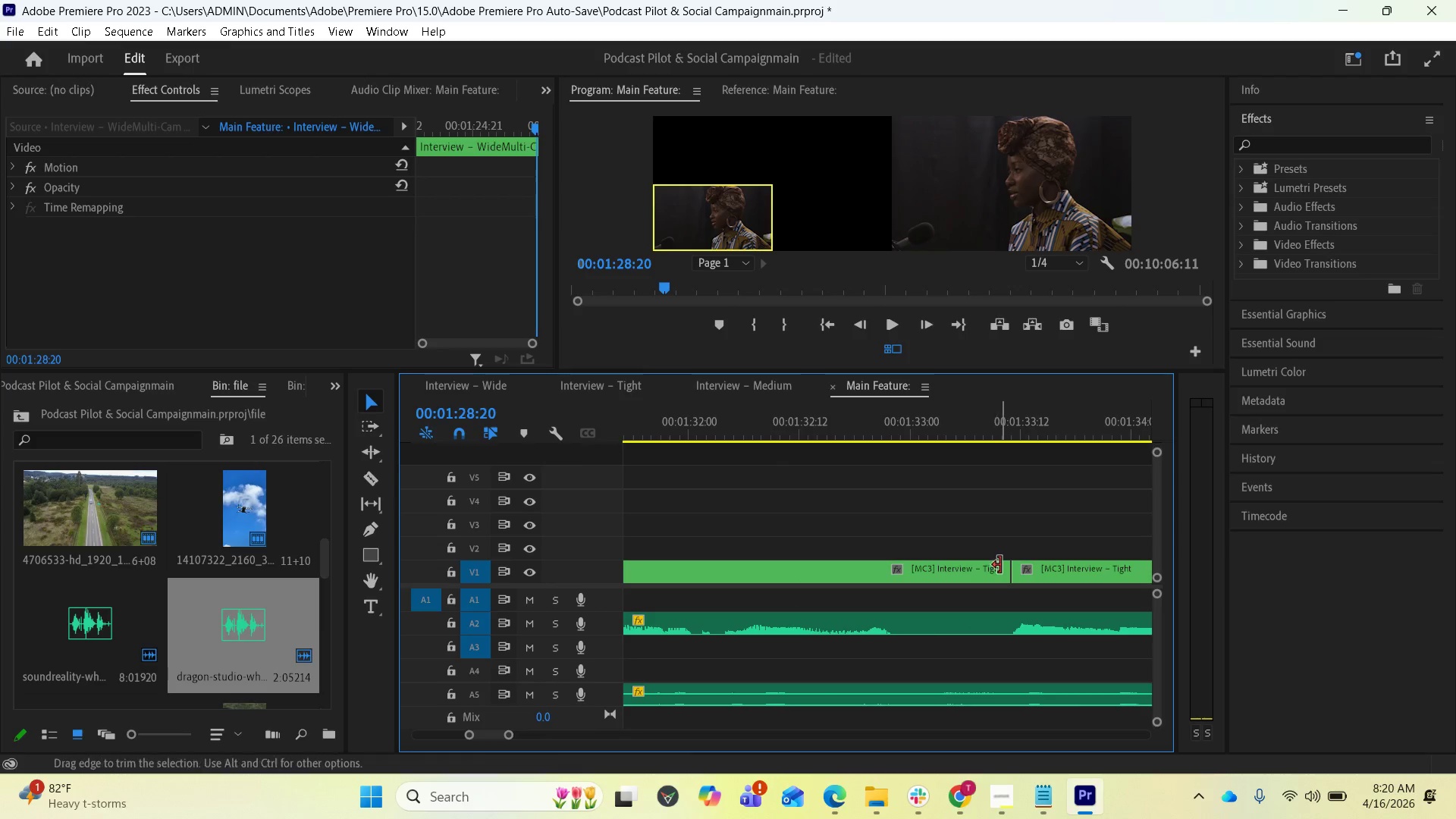 
left_click_drag(start_coordinate=[1003, 568], to_coordinate=[691, 572])
 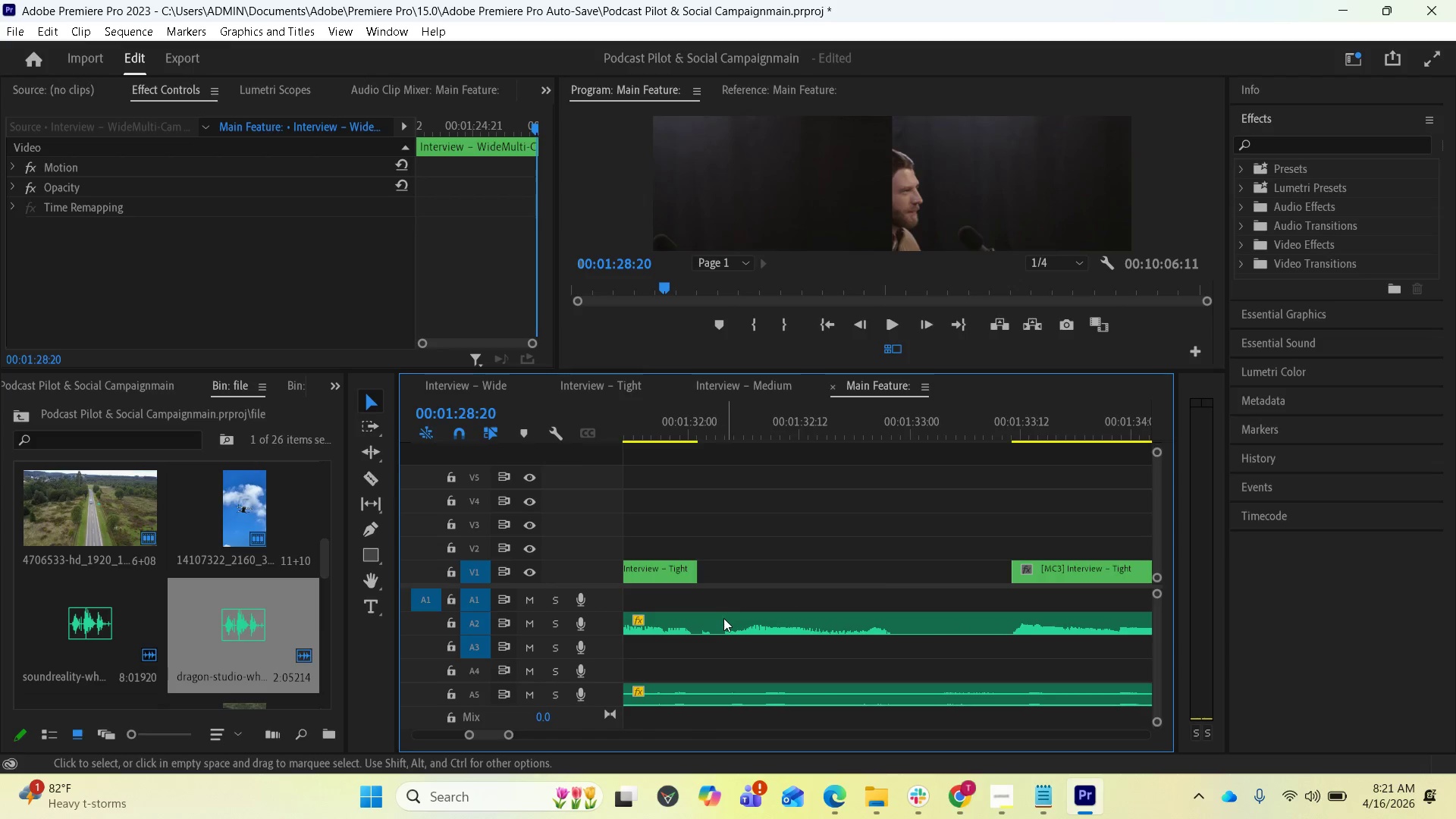 
scroll: coordinate [675, 555], scroll_direction: up, amount: 22.0
 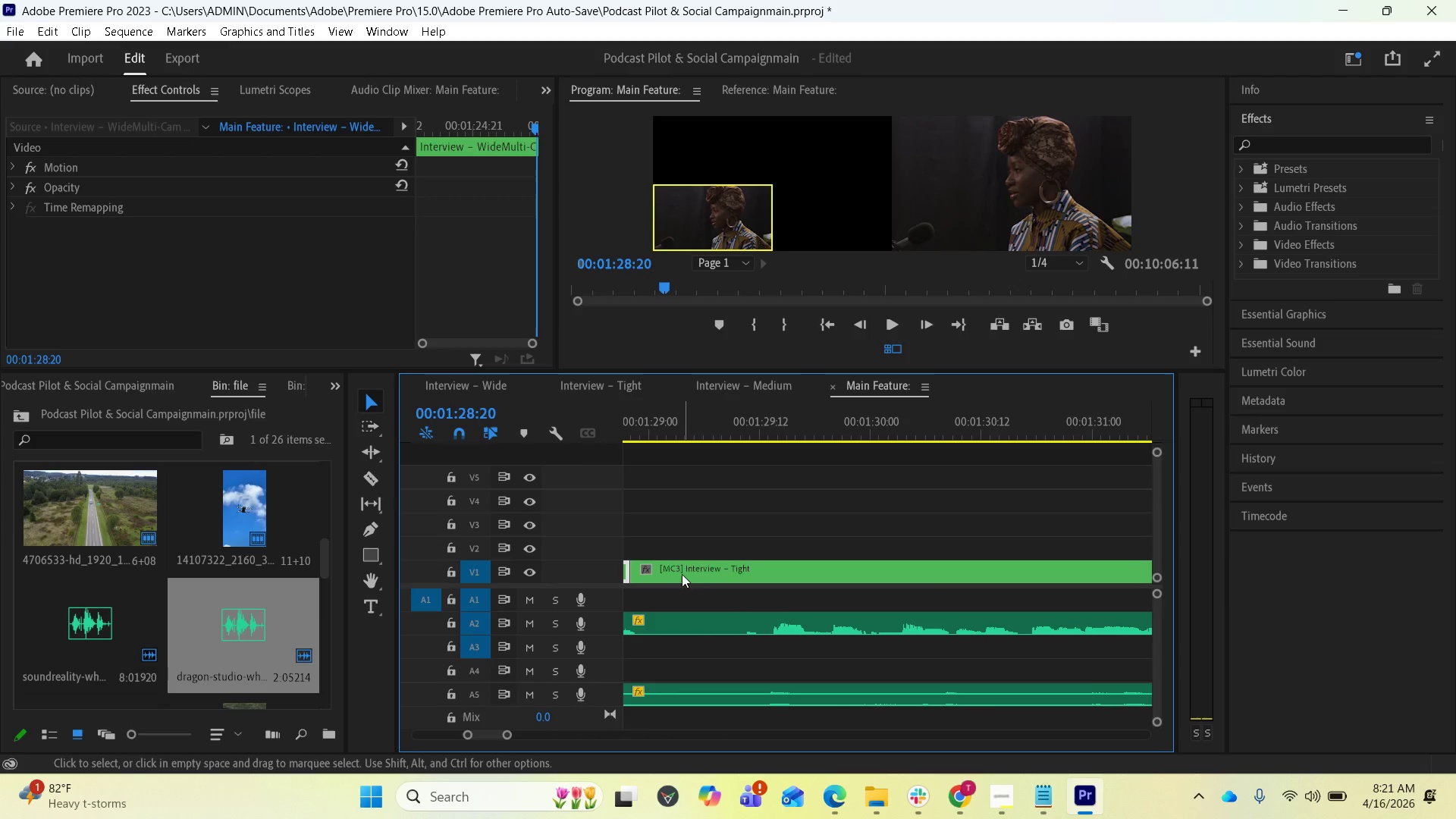 
left_click_drag(start_coordinate=[682, 570], to_coordinate=[886, 581])
 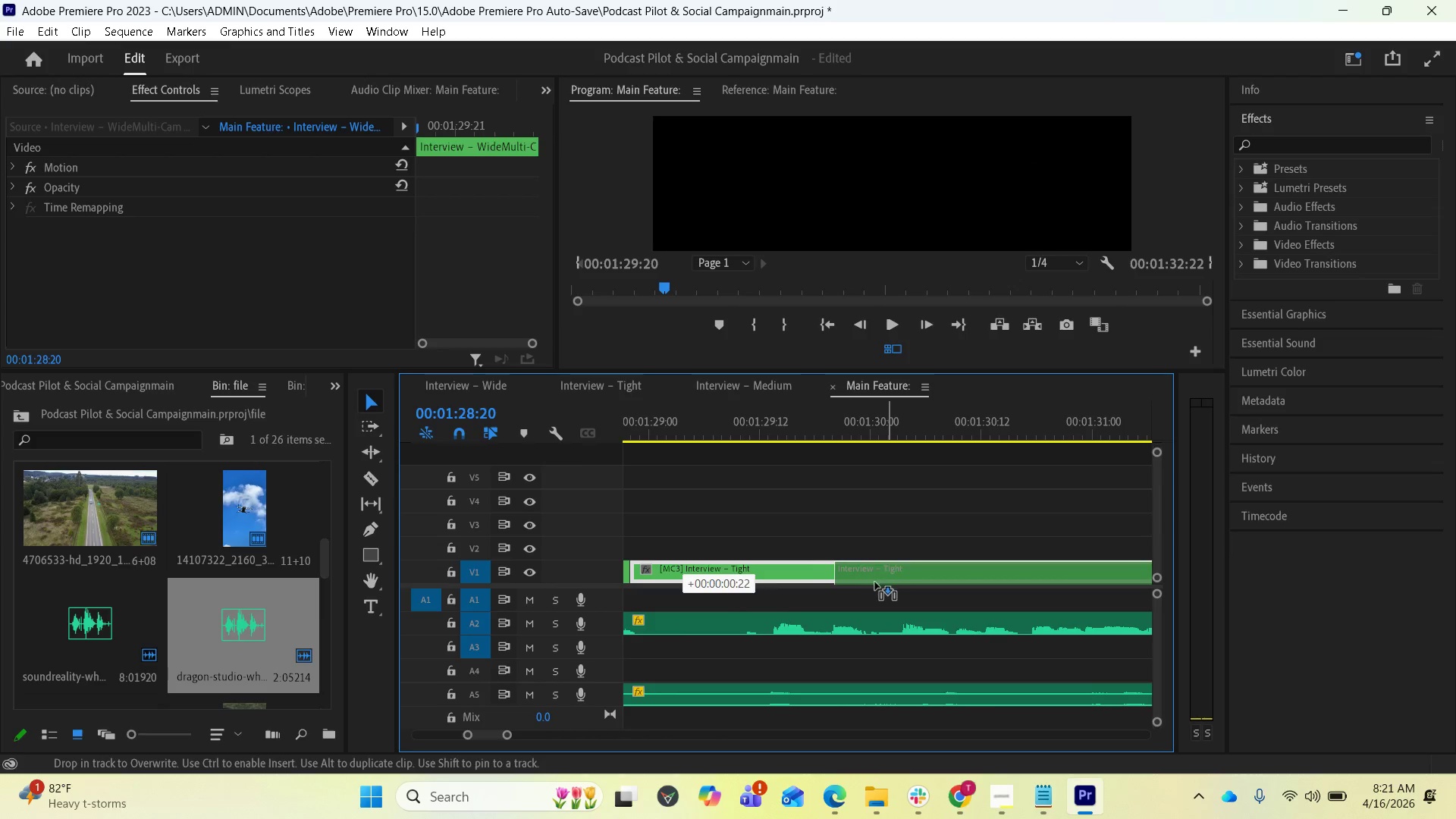 
scroll: coordinate [714, 576], scroll_direction: down, amount: 18.0
 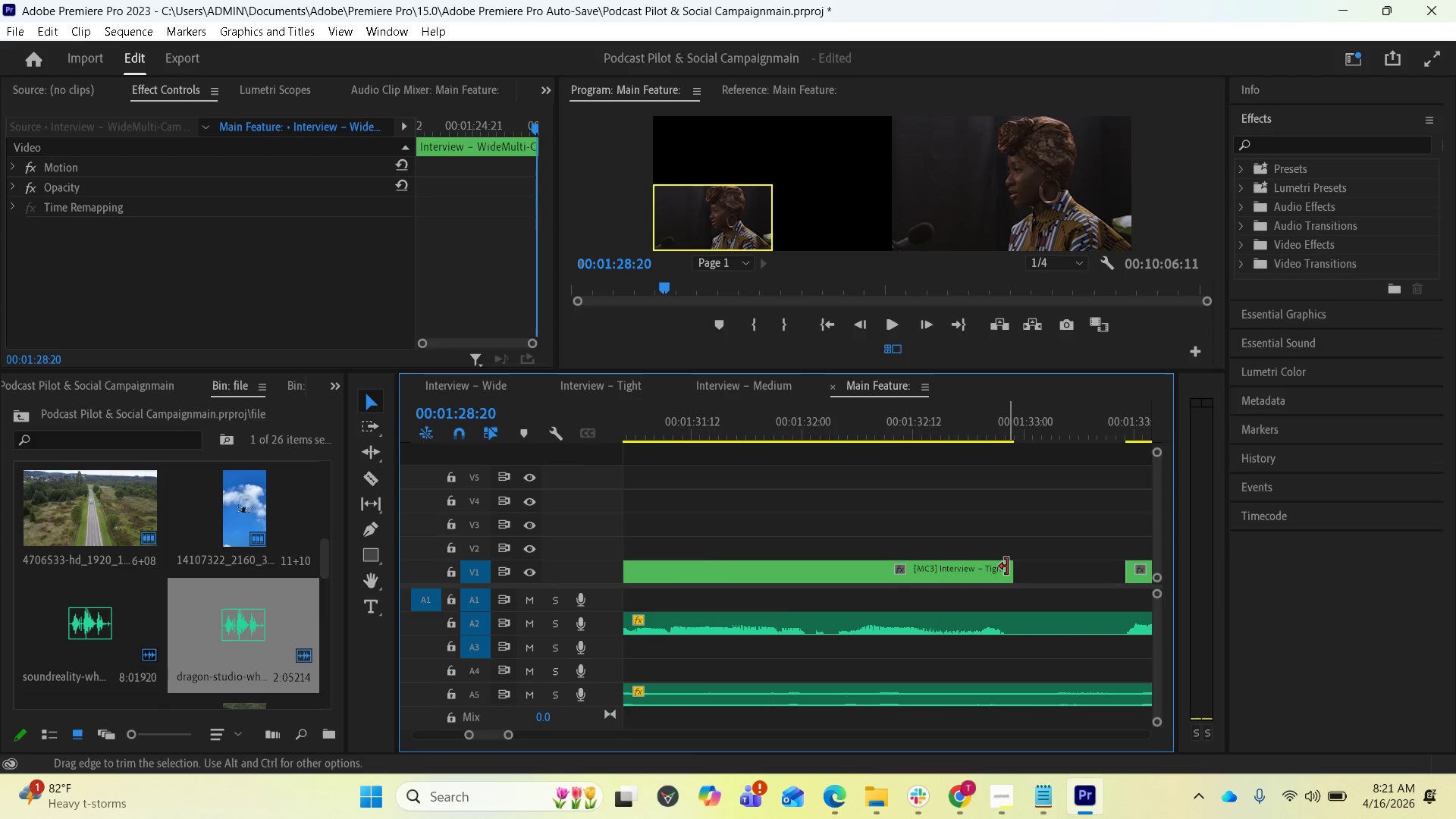 
left_click_drag(start_coordinate=[1011, 569], to_coordinate=[835, 574])
 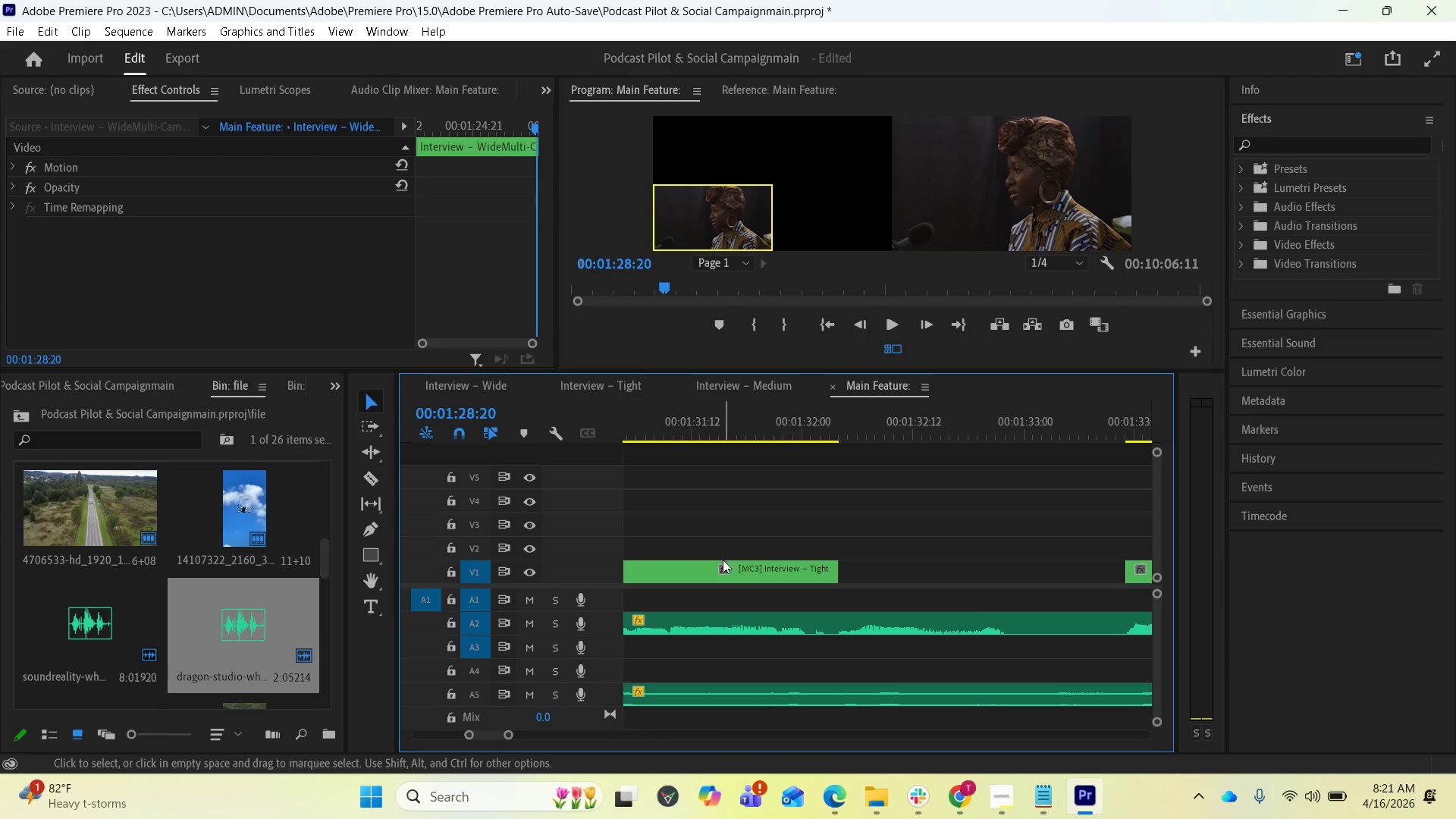 
left_click_drag(start_coordinate=[704, 564], to_coordinate=[929, 573])
 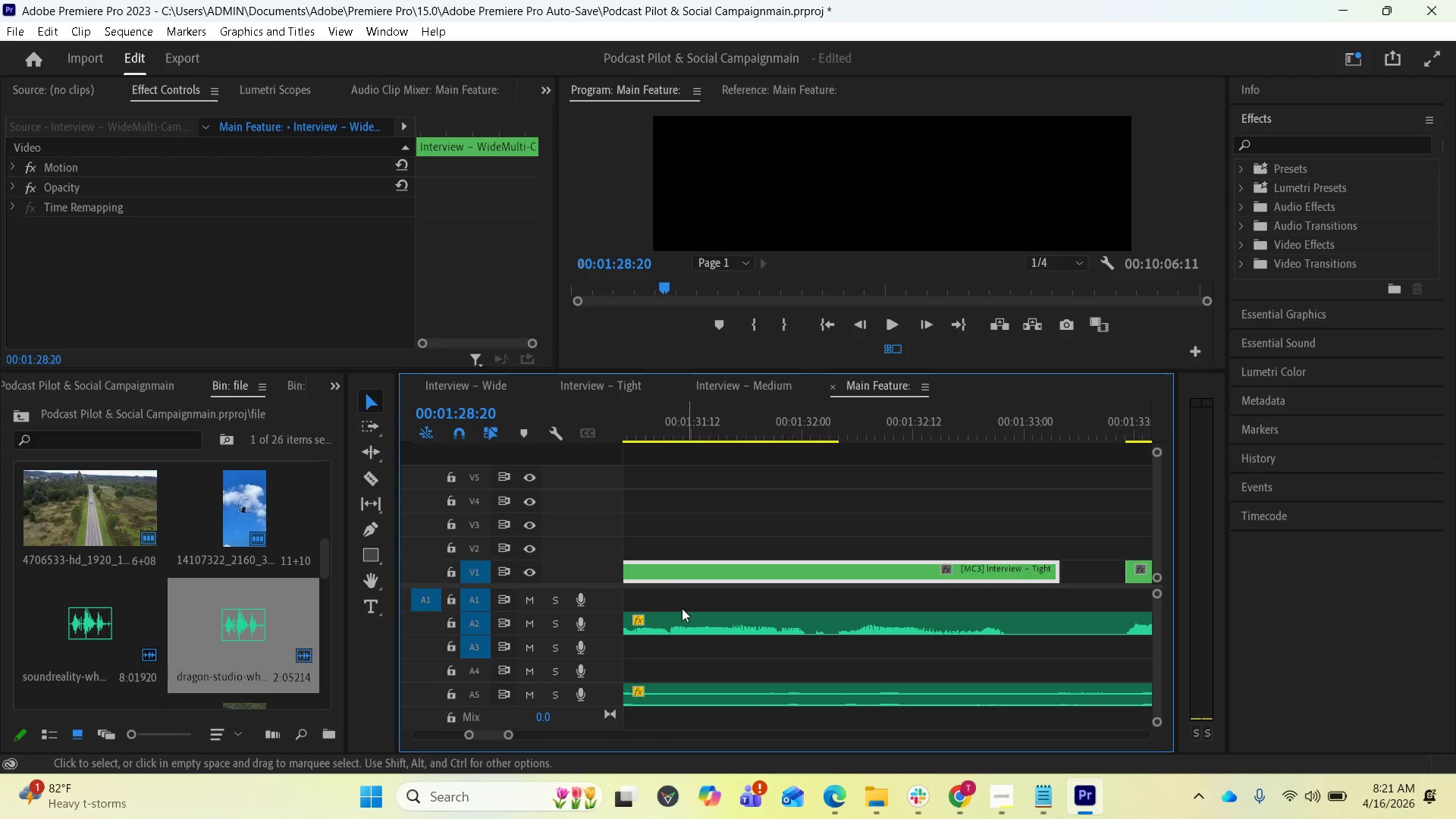 
scroll: coordinate [847, 642], scroll_direction: up, amount: 18.0
 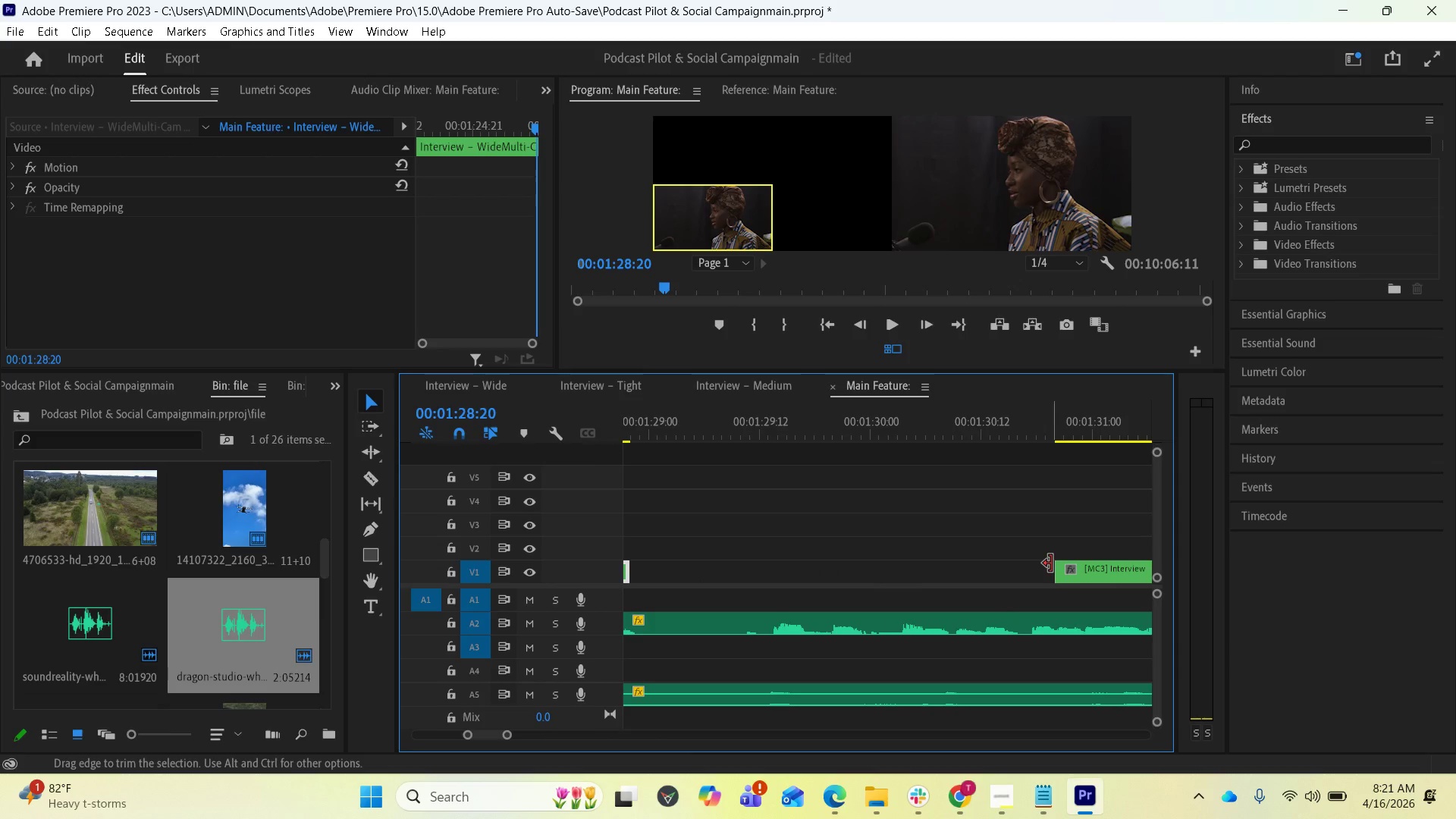 
left_click_drag(start_coordinate=[1055, 572], to_coordinate=[658, 558])
 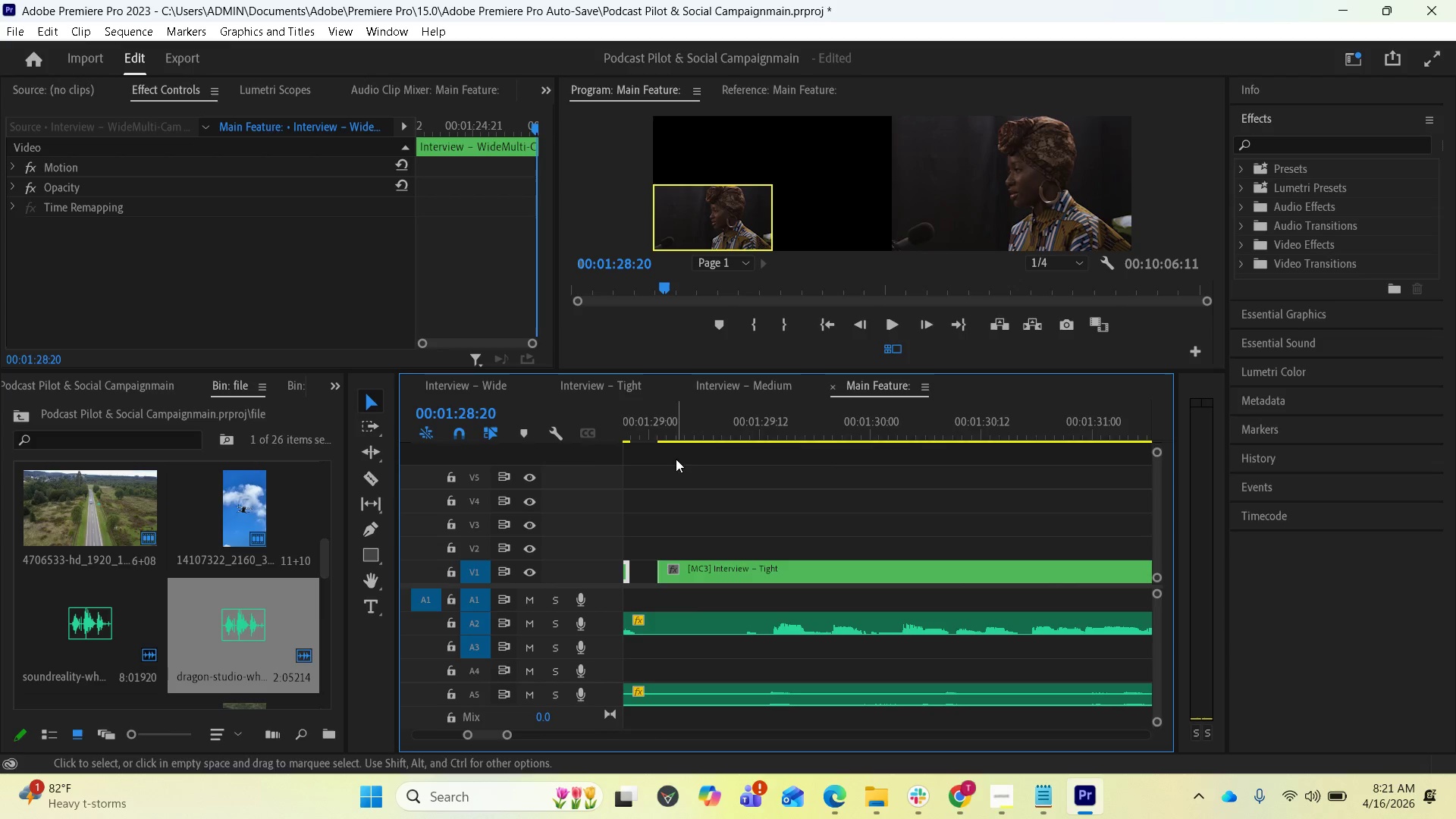 
left_click([685, 431])
 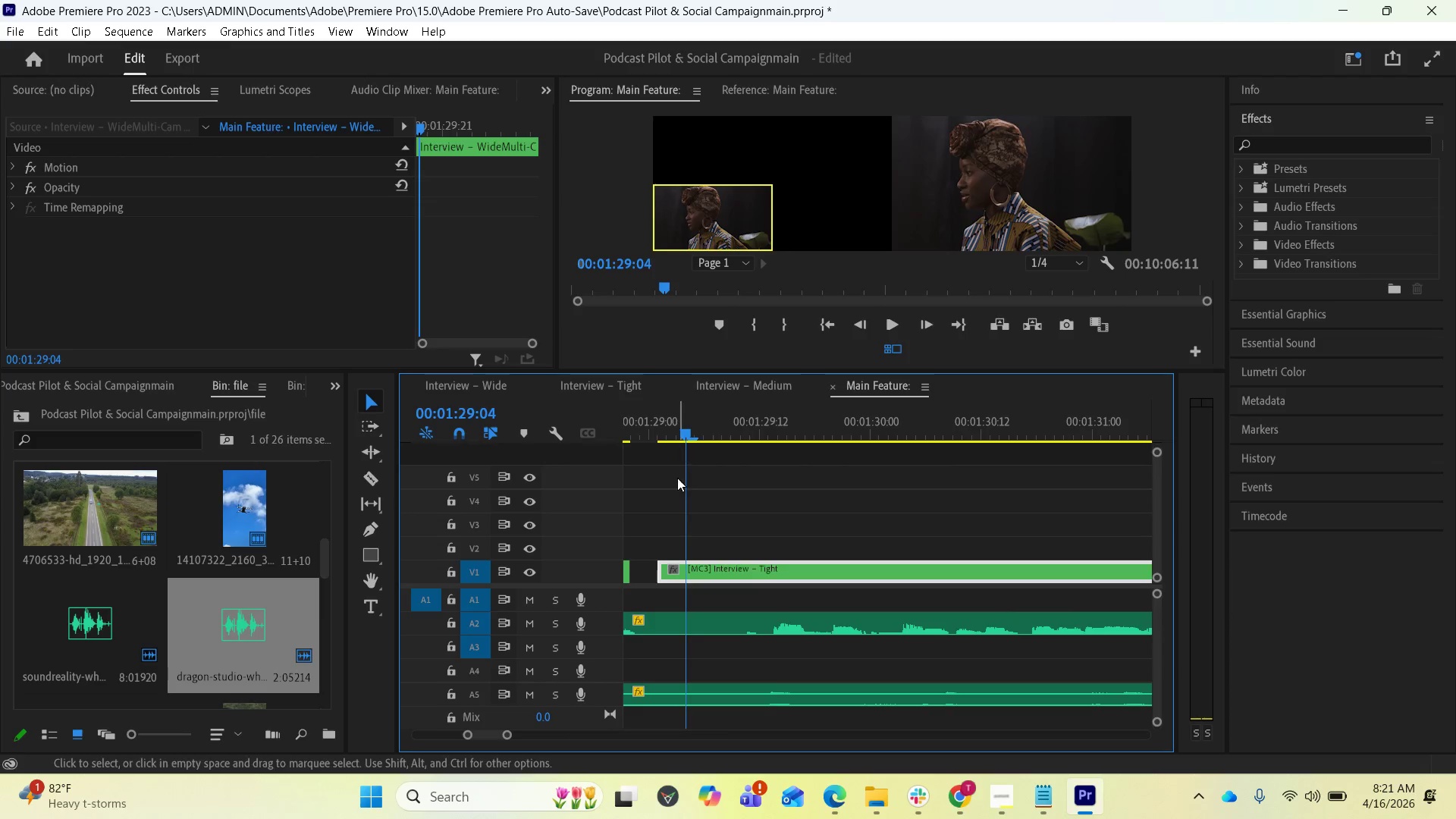 
scroll: coordinate [735, 554], scroll_direction: up, amount: 4.0
 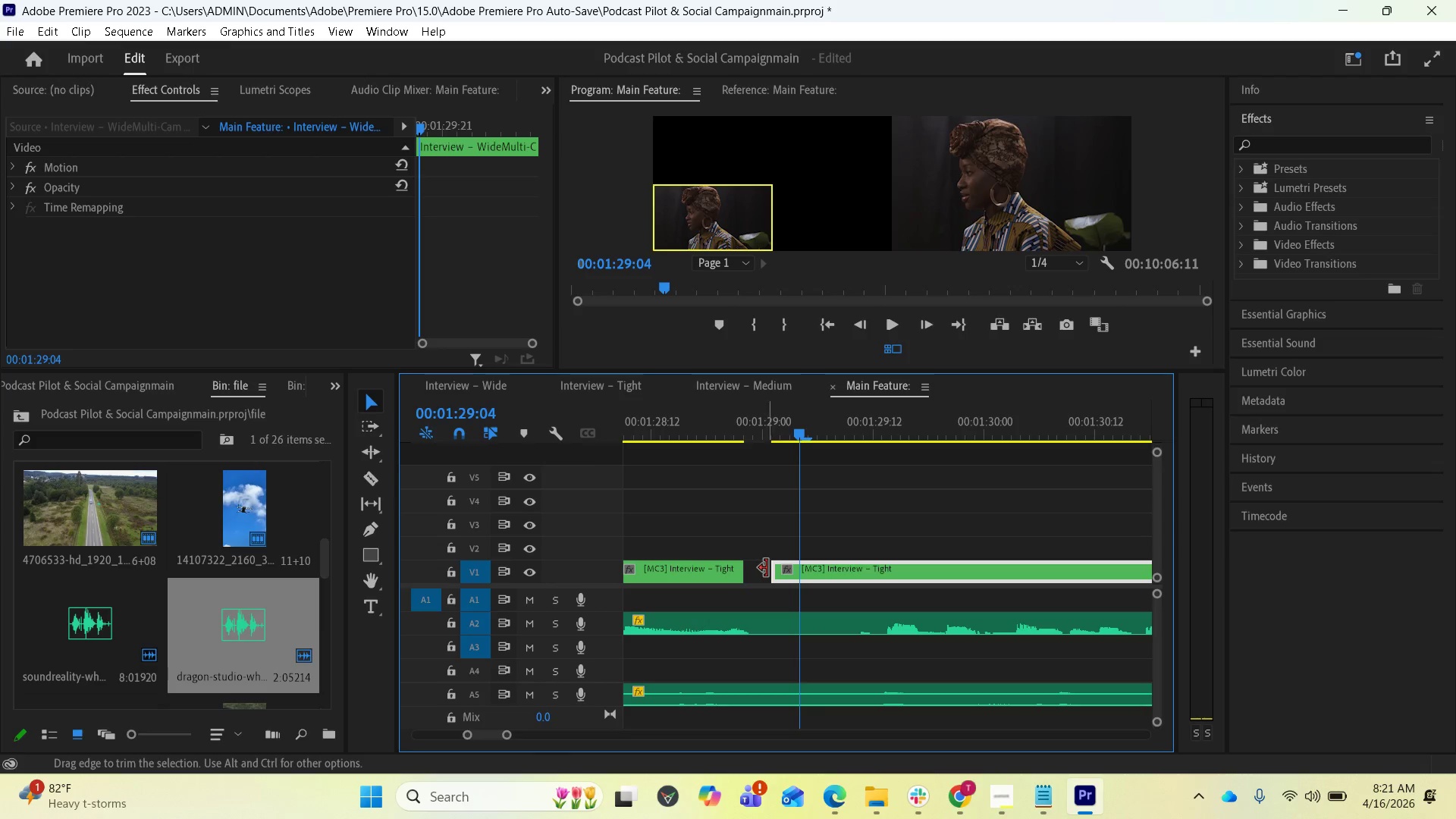 
left_click_drag(start_coordinate=[774, 569], to_coordinate=[747, 570])
 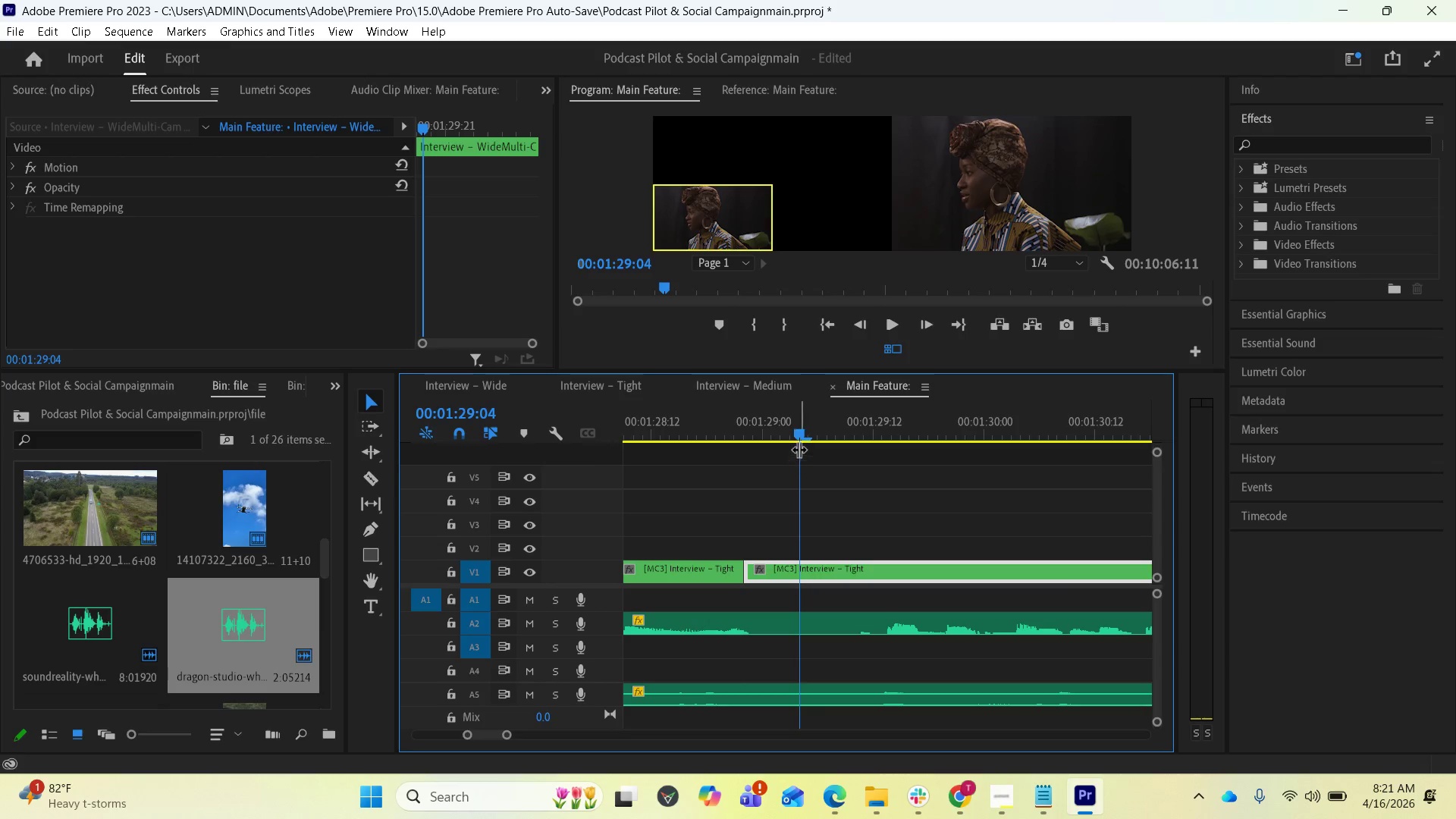 
left_click_drag(start_coordinate=[799, 431], to_coordinate=[758, 431])
 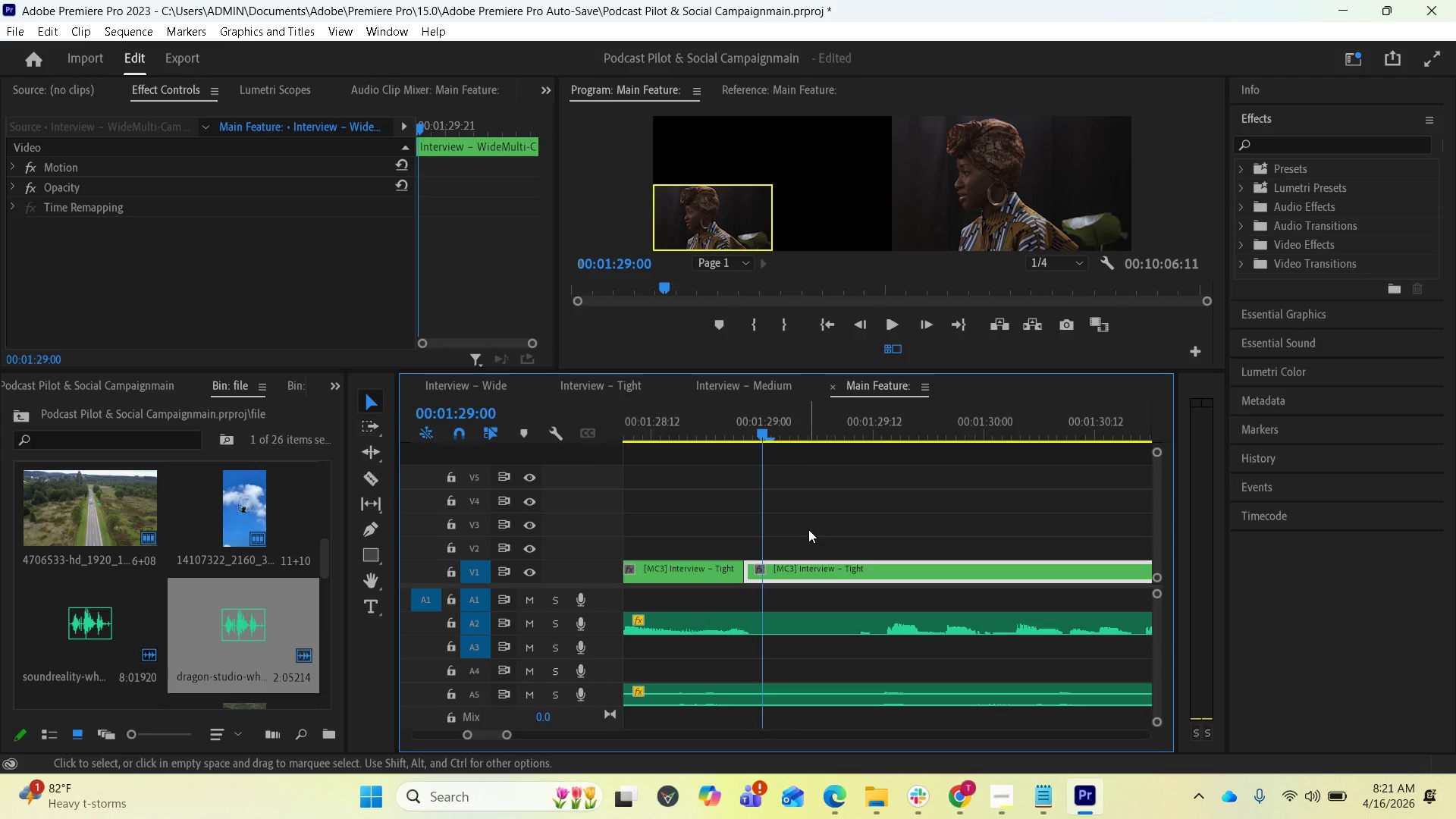 
left_click_drag(start_coordinate=[768, 430], to_coordinate=[930, 444])
 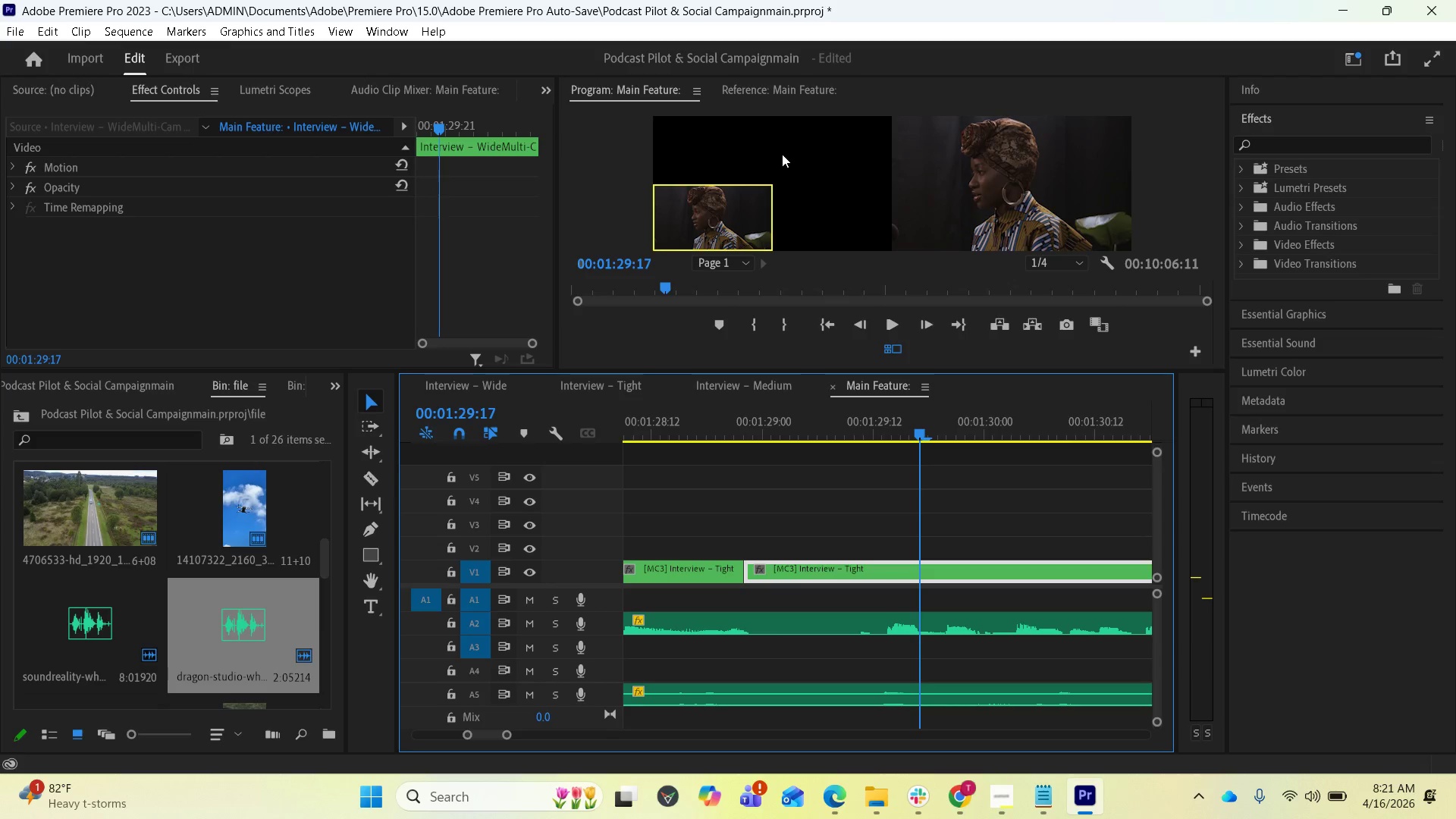 
left_click([783, 154])
 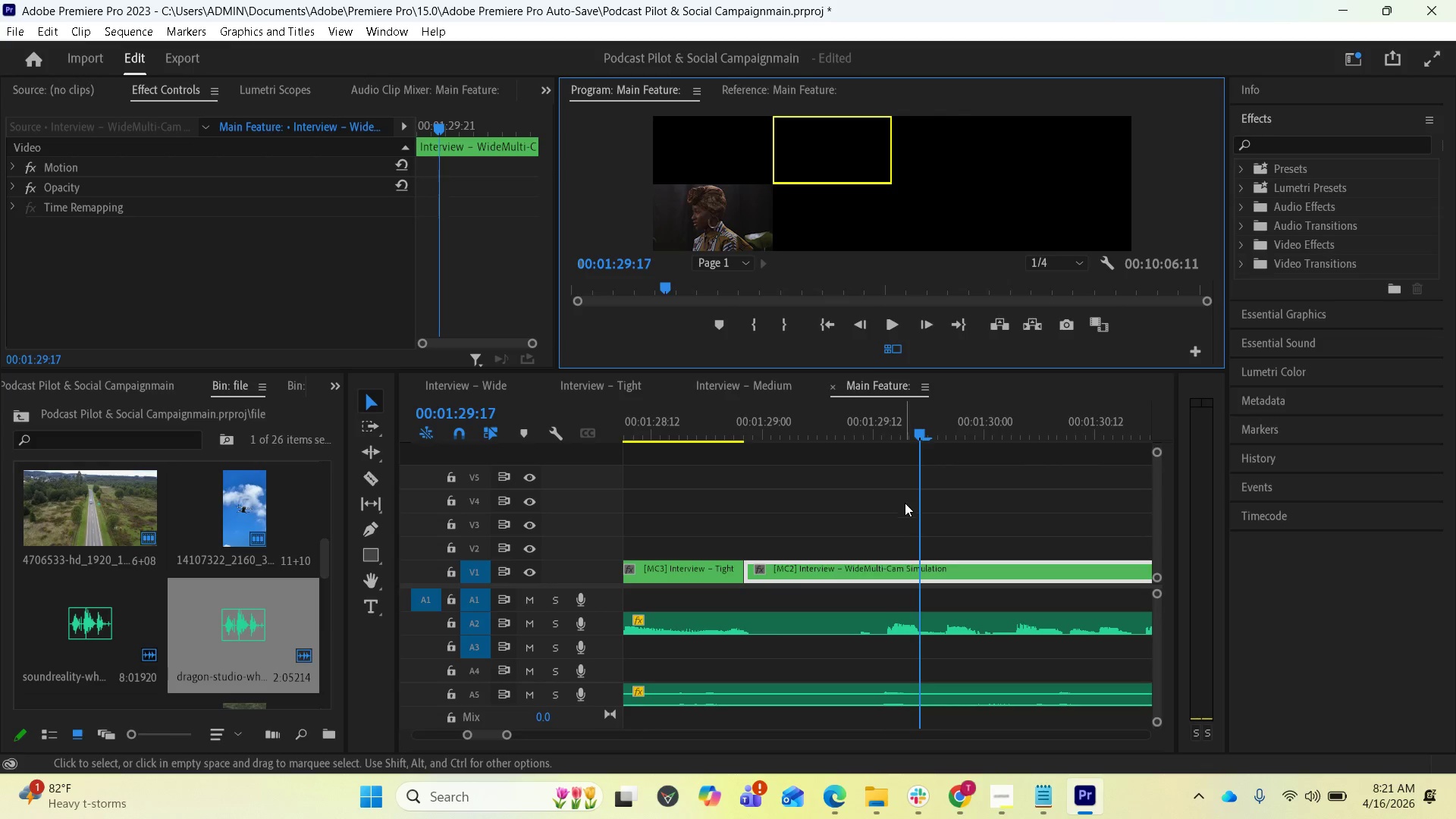 
left_click([708, 152])
 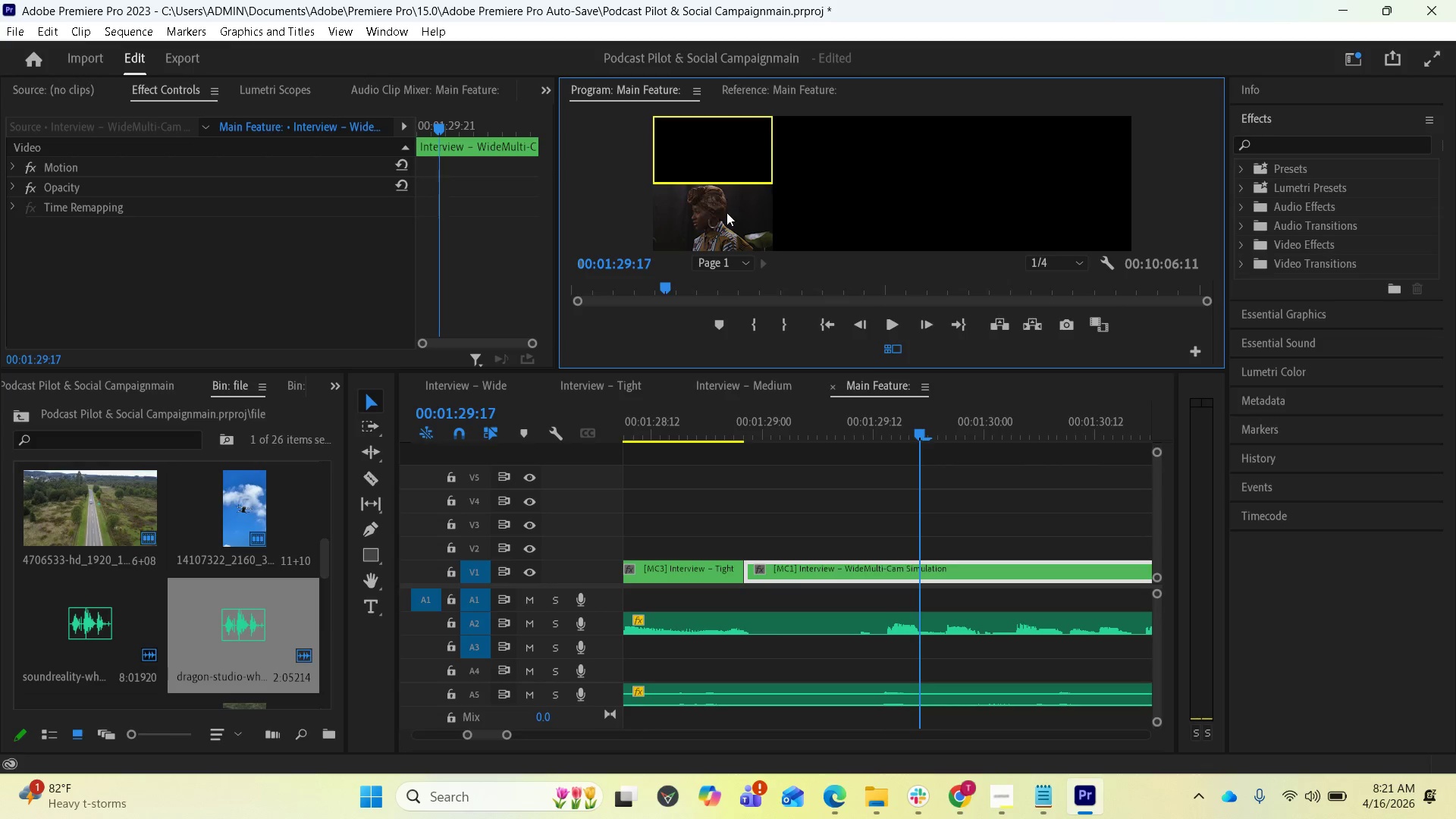 
left_click([726, 215])
 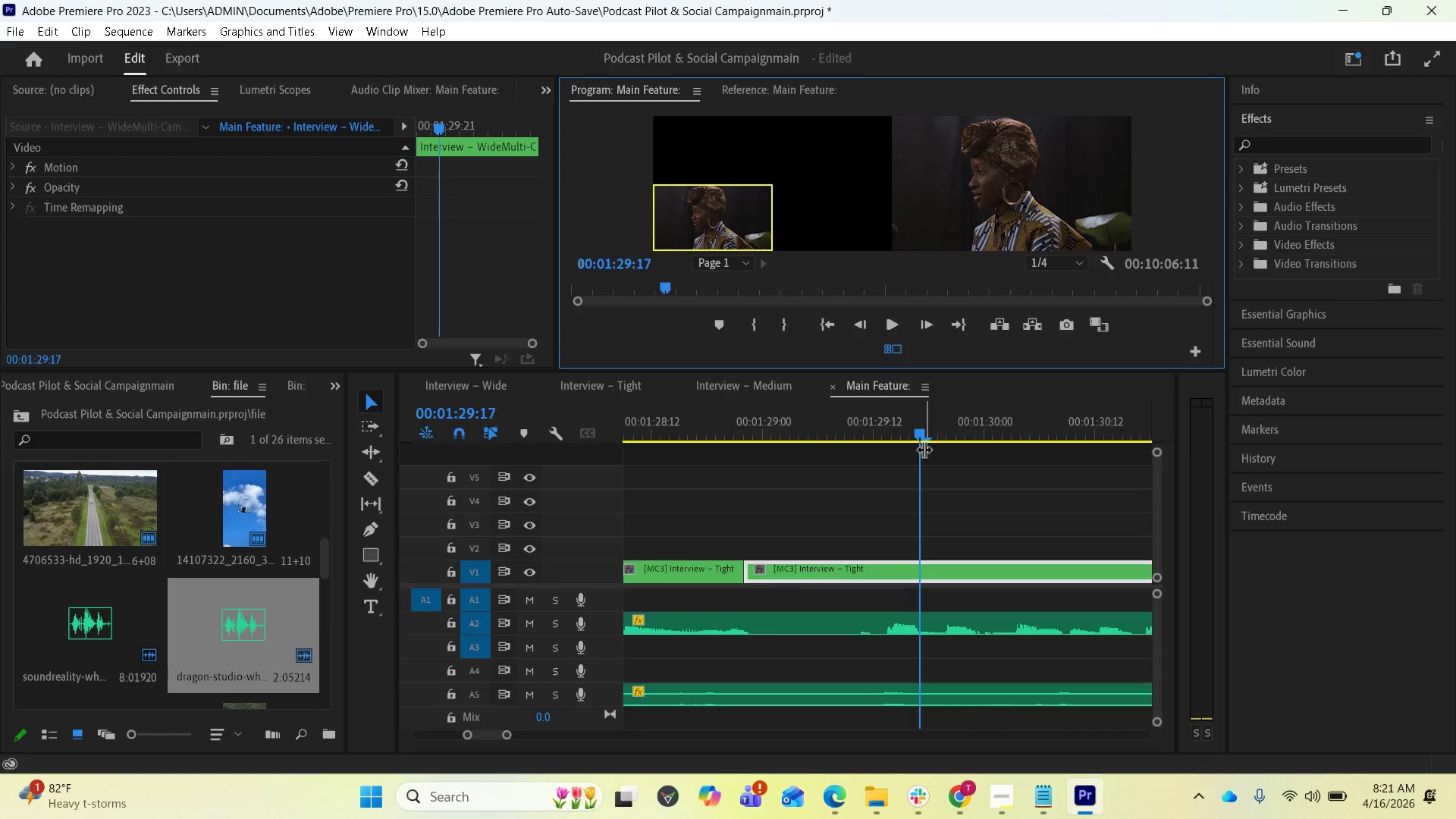 
left_click_drag(start_coordinate=[919, 428], to_coordinate=[745, 441])
 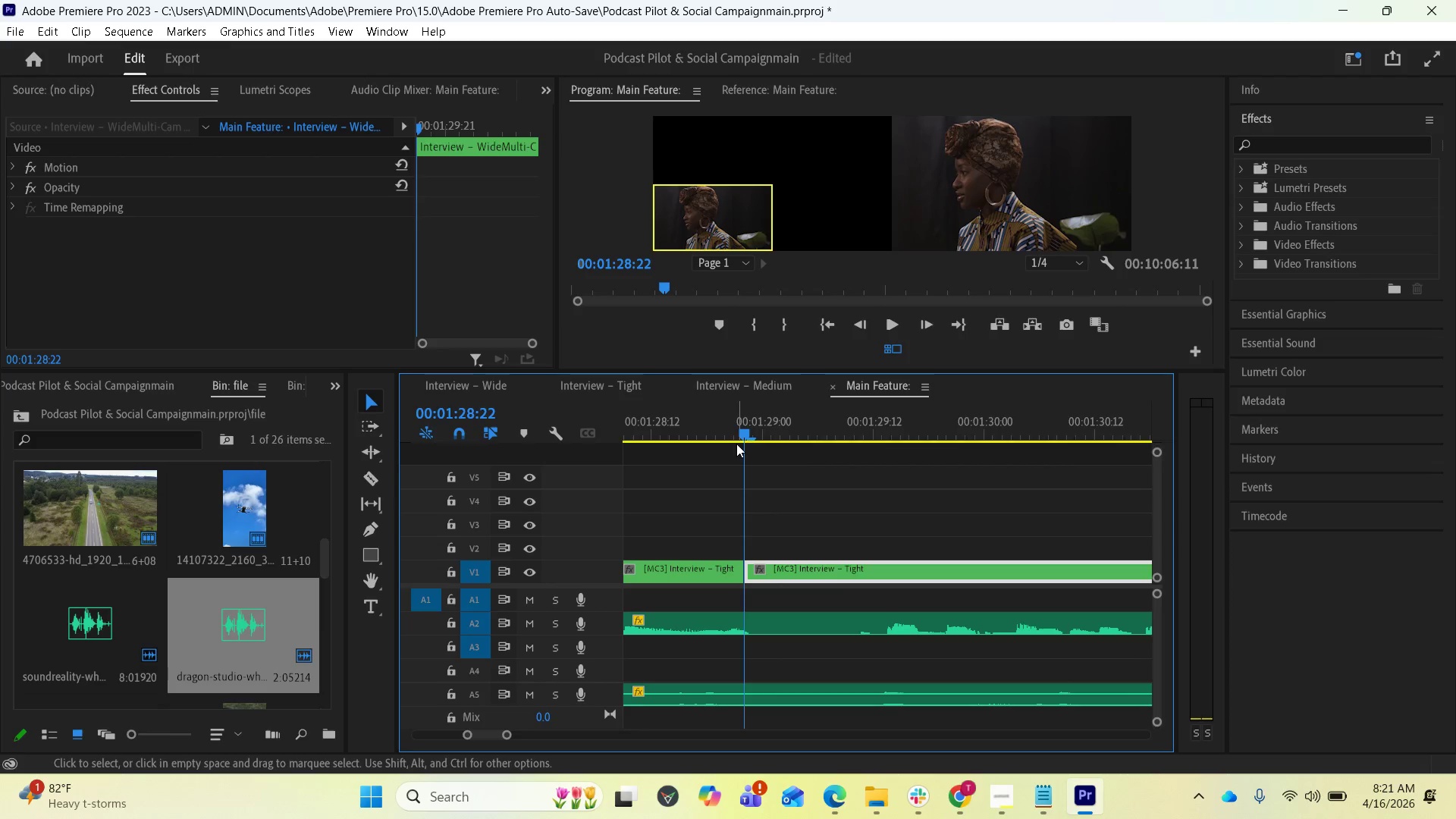 
left_click_drag(start_coordinate=[739, 438], to_coordinate=[971, 441])
 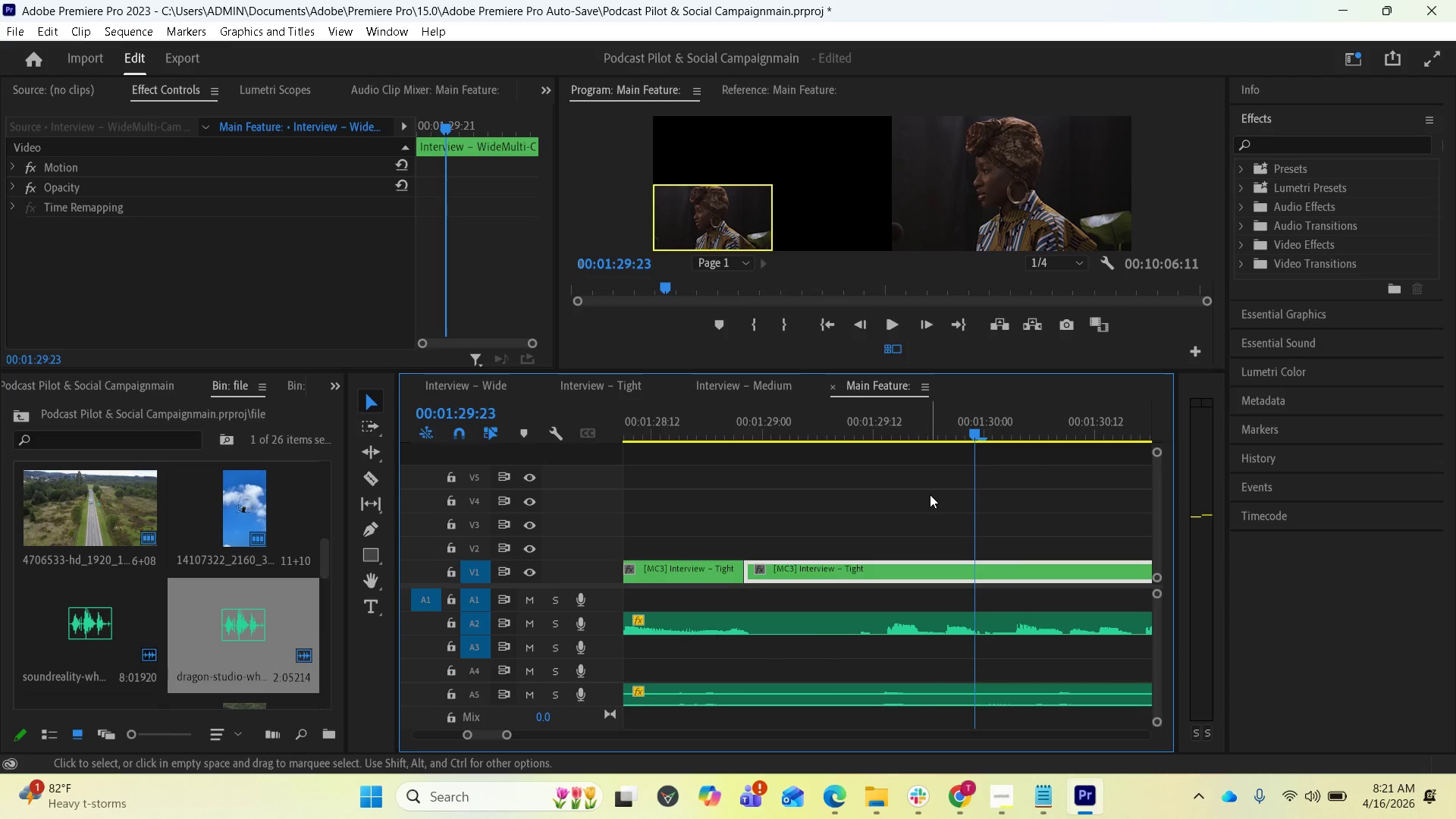 
scroll: coordinate [780, 532], scroll_direction: down, amount: 7.0
 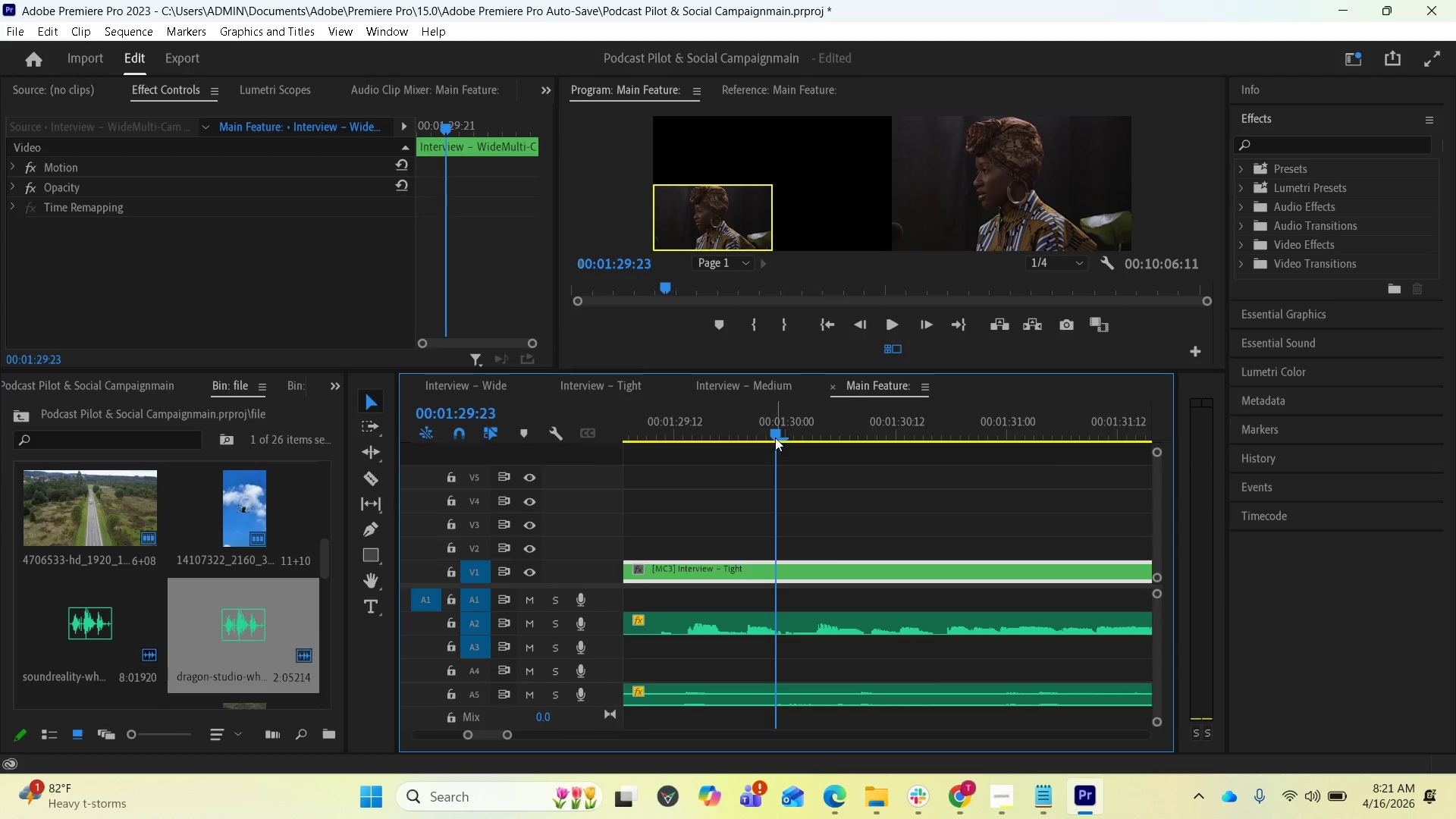 
left_click_drag(start_coordinate=[777, 434], to_coordinate=[971, 425])
 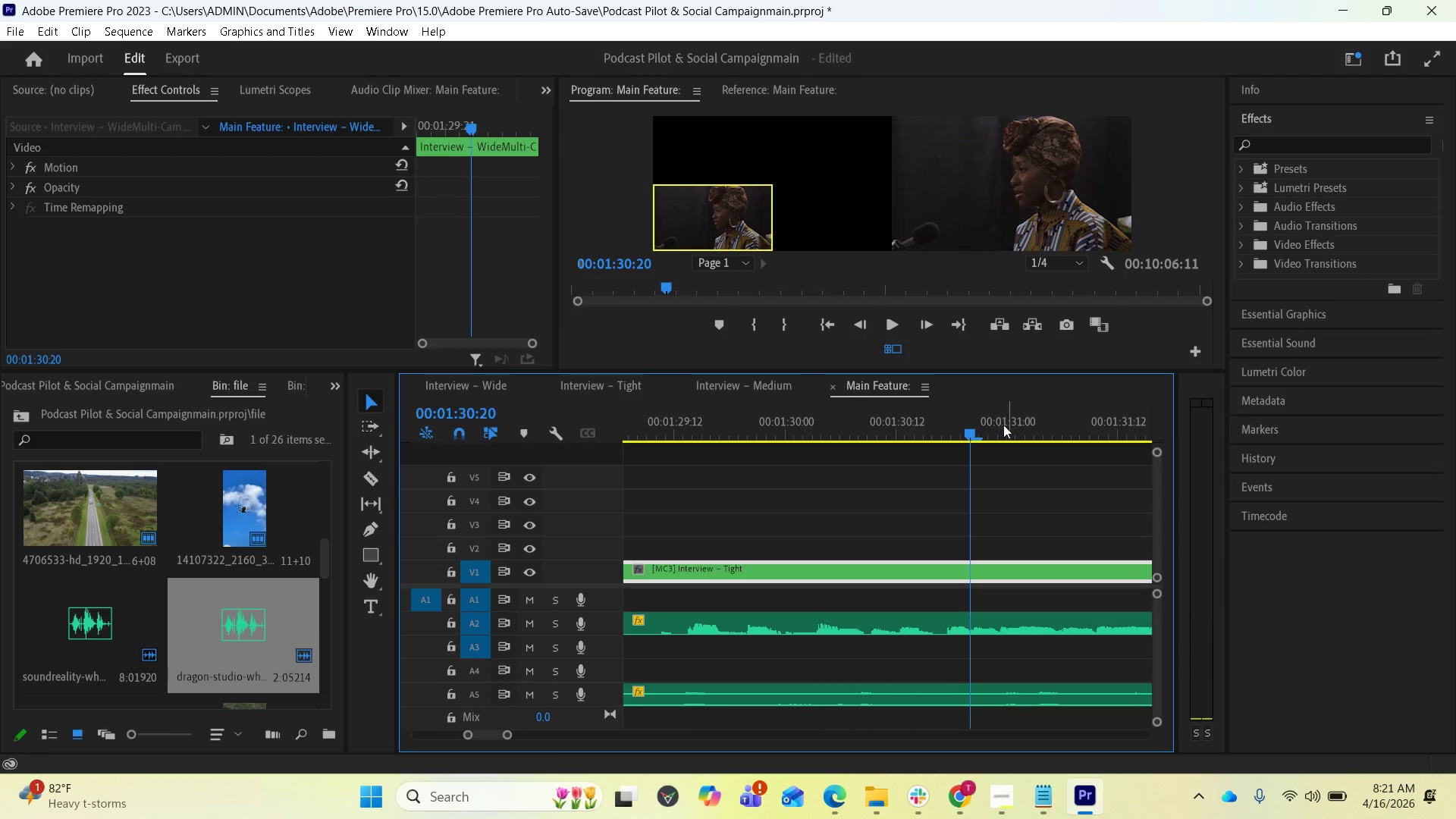 
left_click_drag(start_coordinate=[974, 428], to_coordinate=[881, 443])
 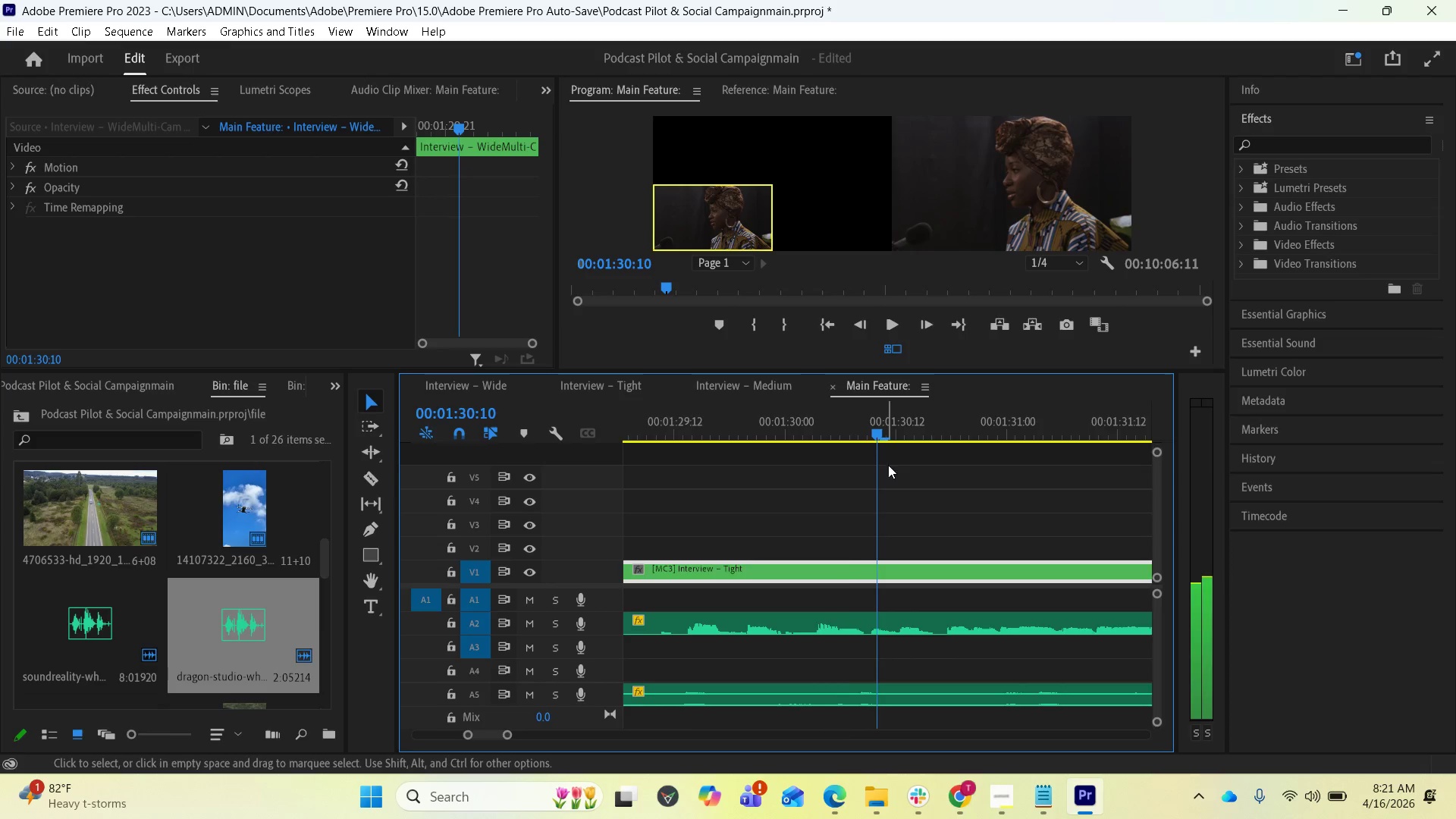 
scroll: coordinate [894, 522], scroll_direction: down, amount: 9.0
 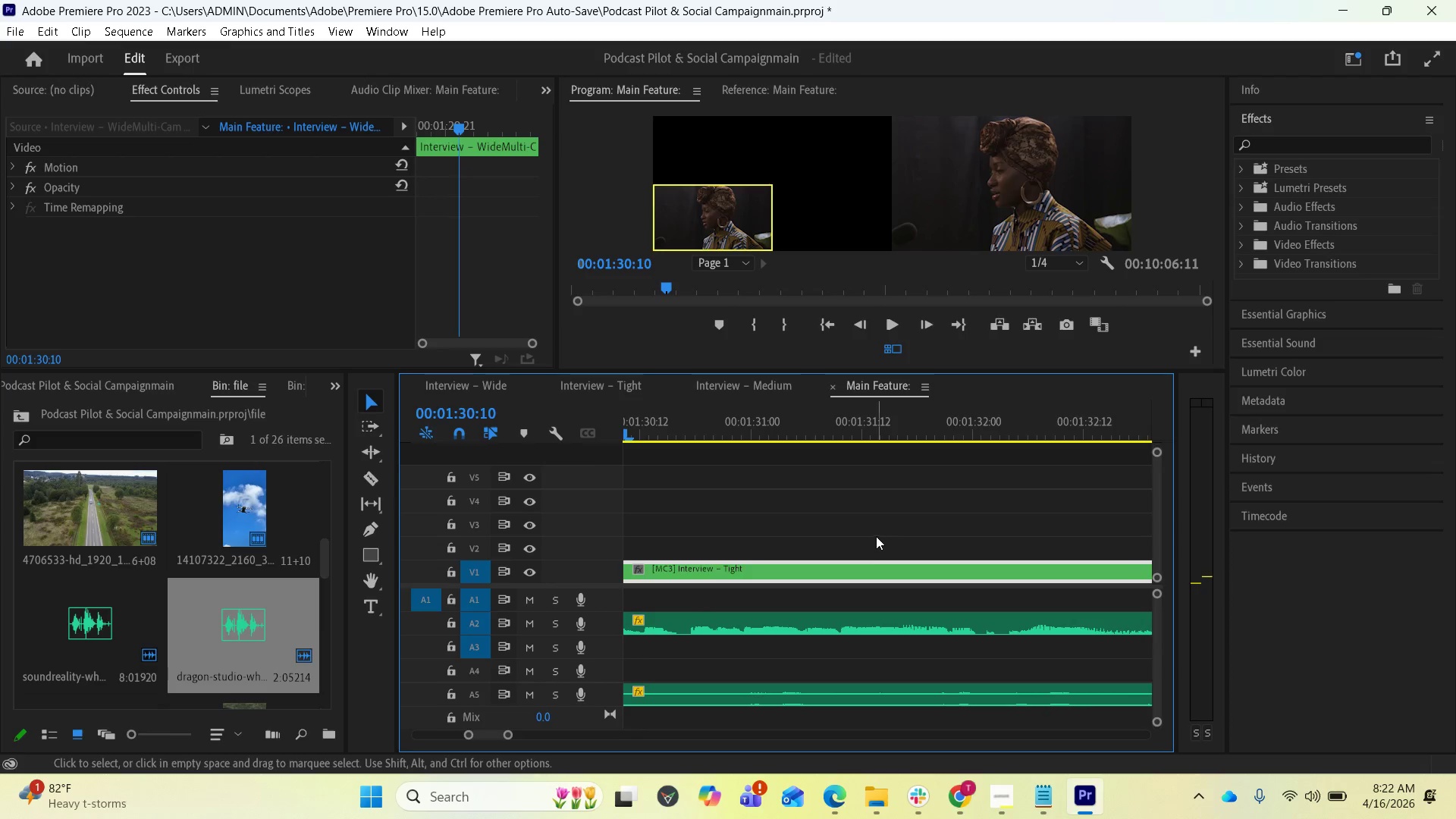 
scroll: coordinate [874, 531], scroll_direction: up, amount: 6.0
 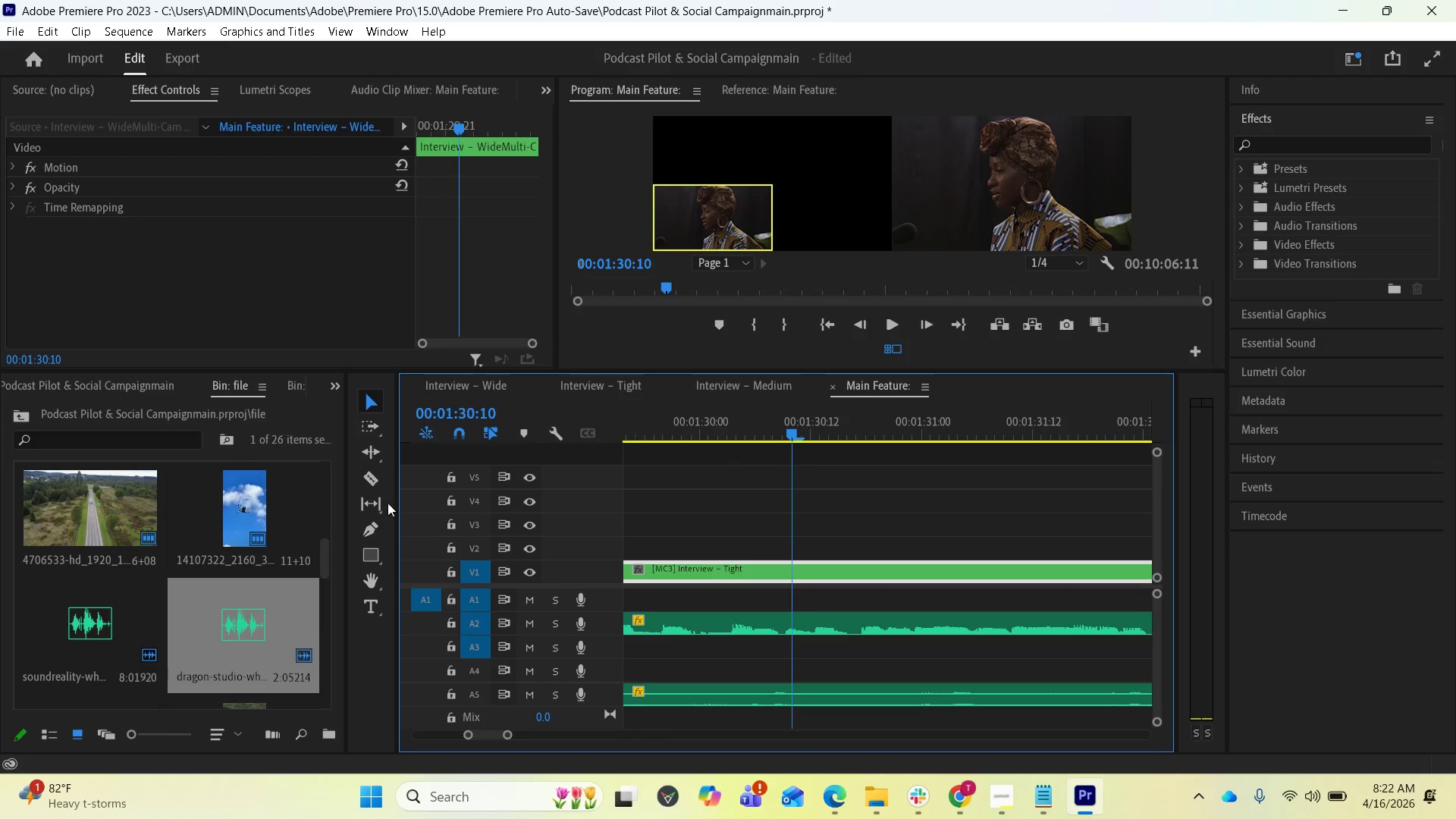 
left_click([376, 475])
 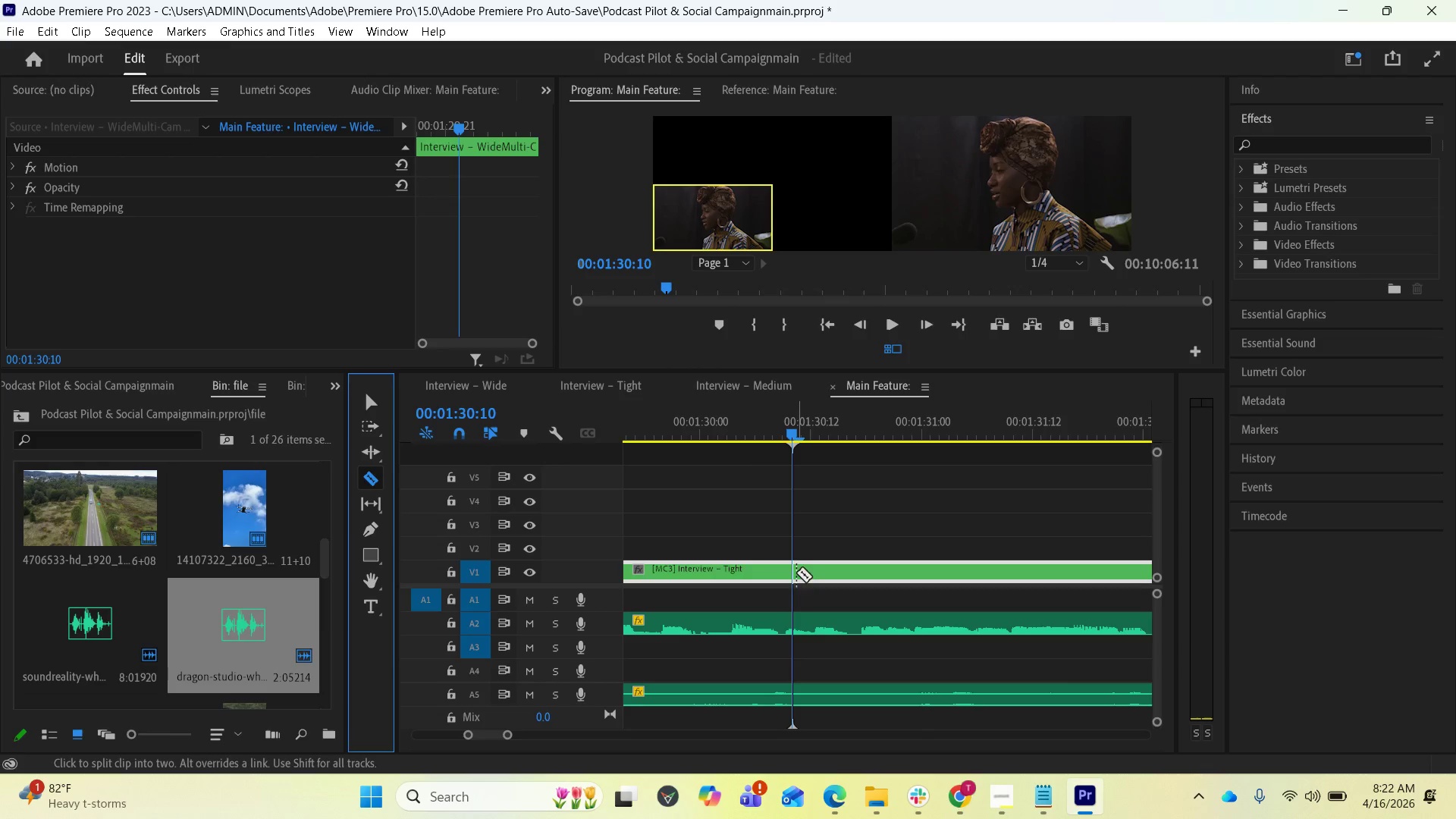 
left_click([796, 571])
 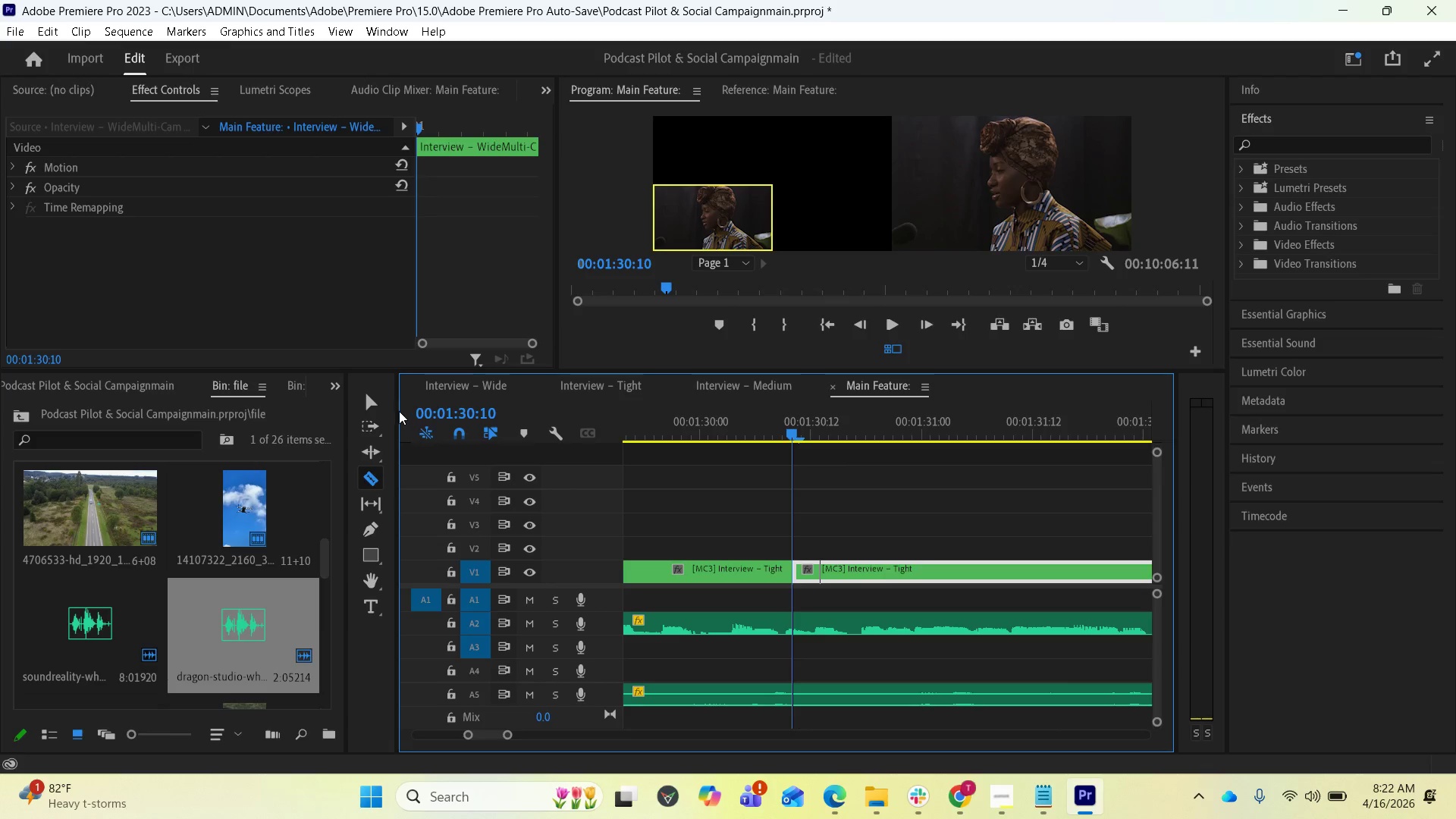 
left_click([359, 395])
 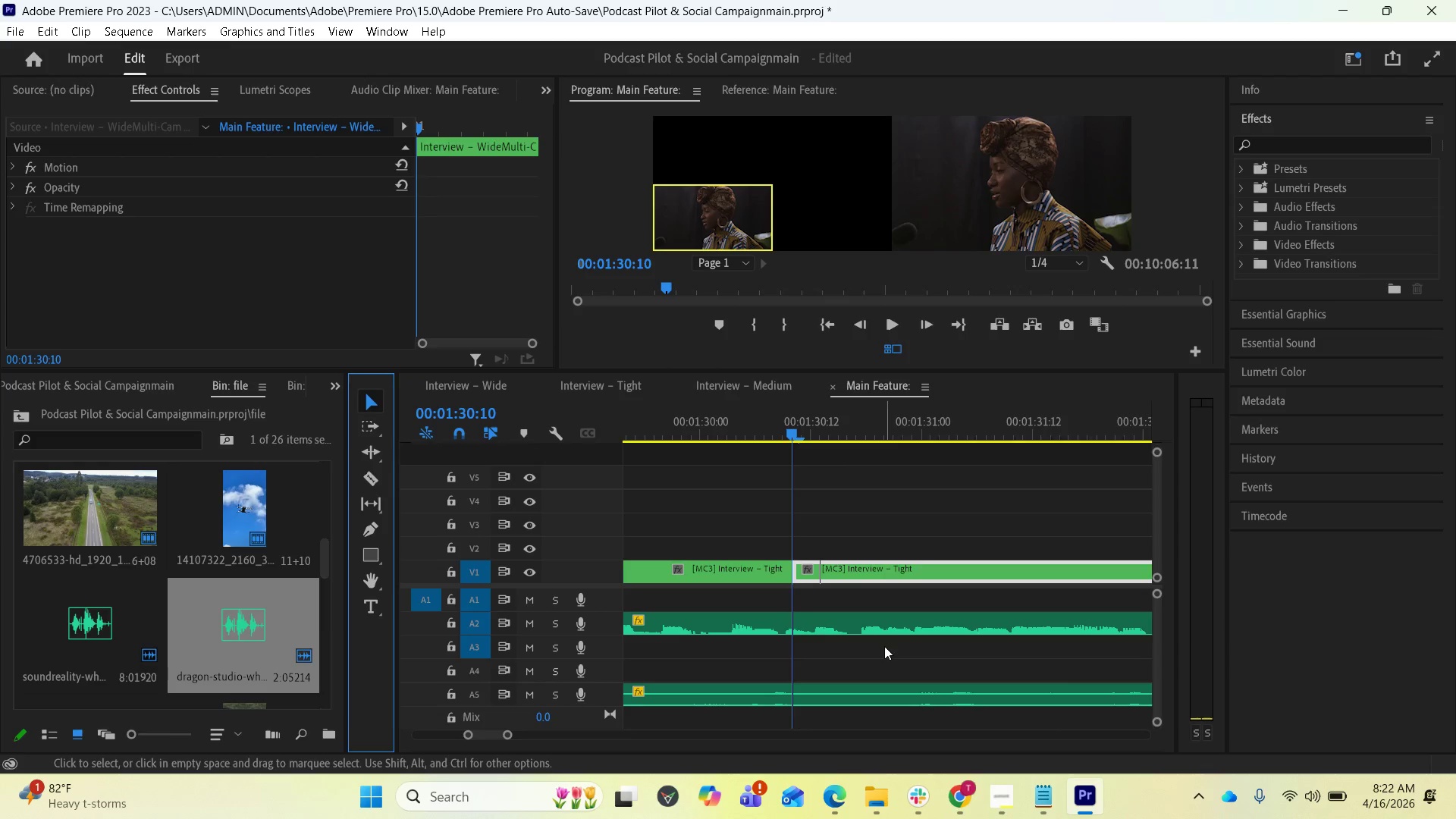 
scroll: coordinate [949, 603], scroll_direction: down, amount: 14.0
 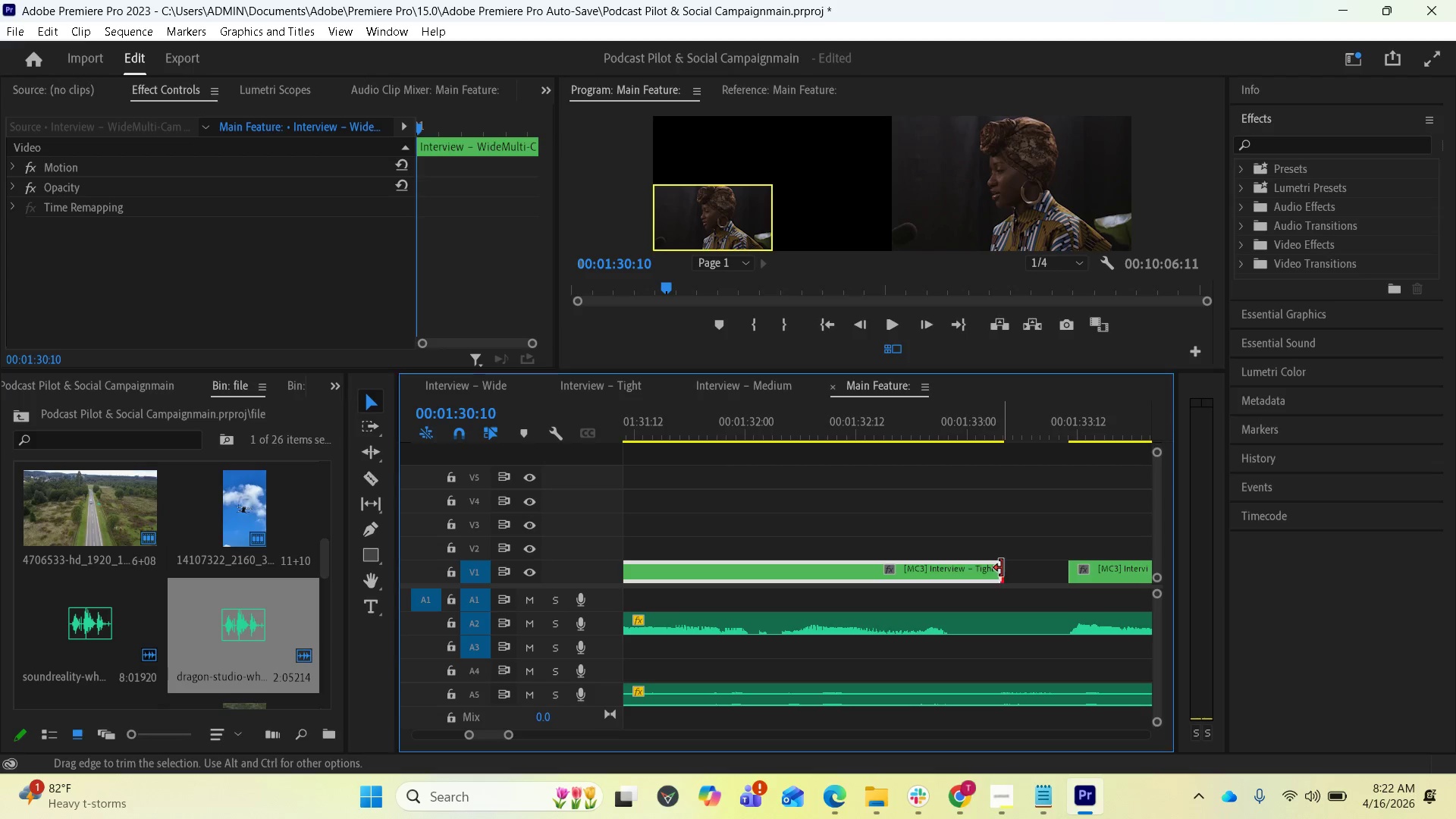 
left_click([1002, 568])
 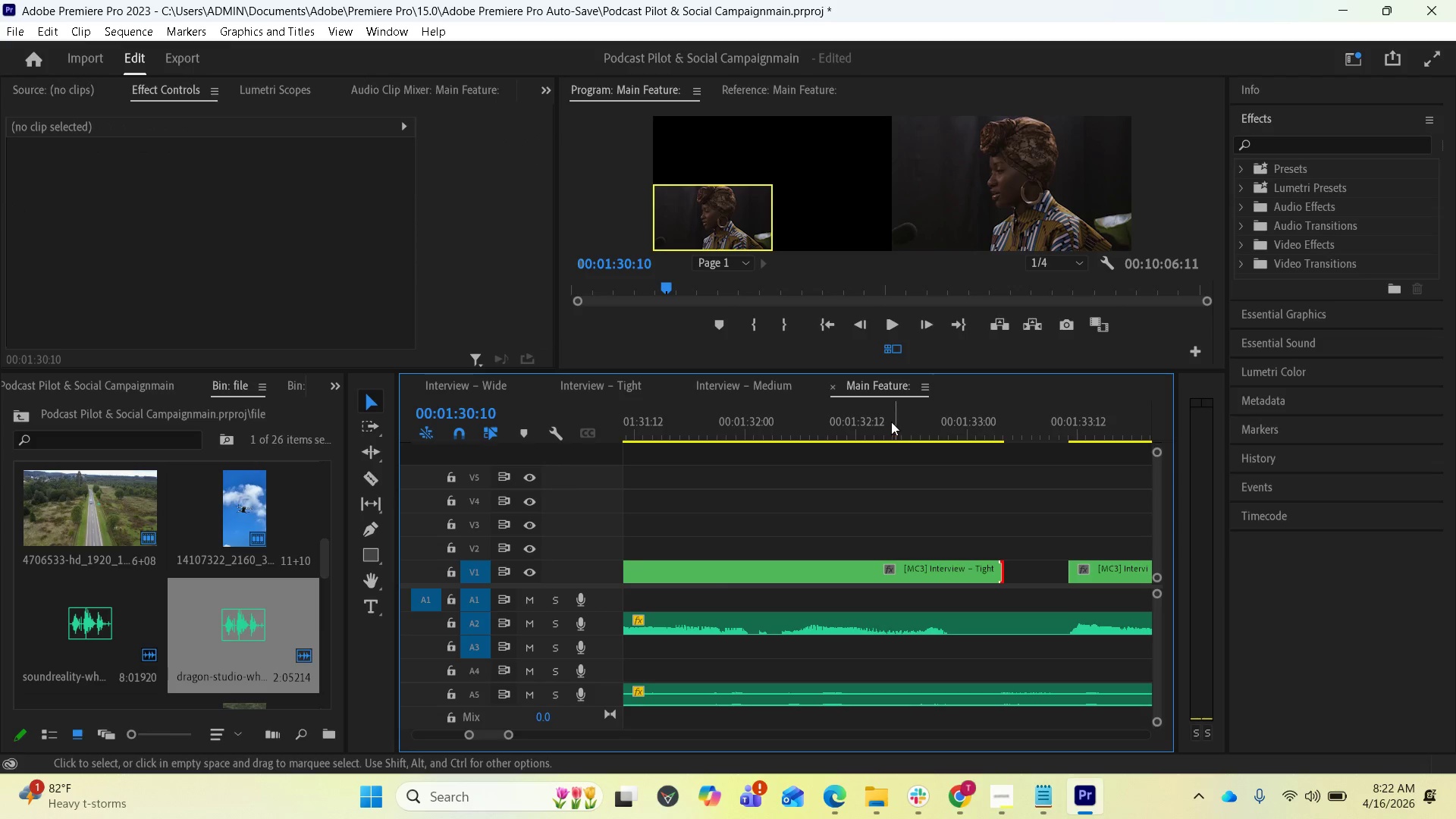 
left_click([887, 413])
 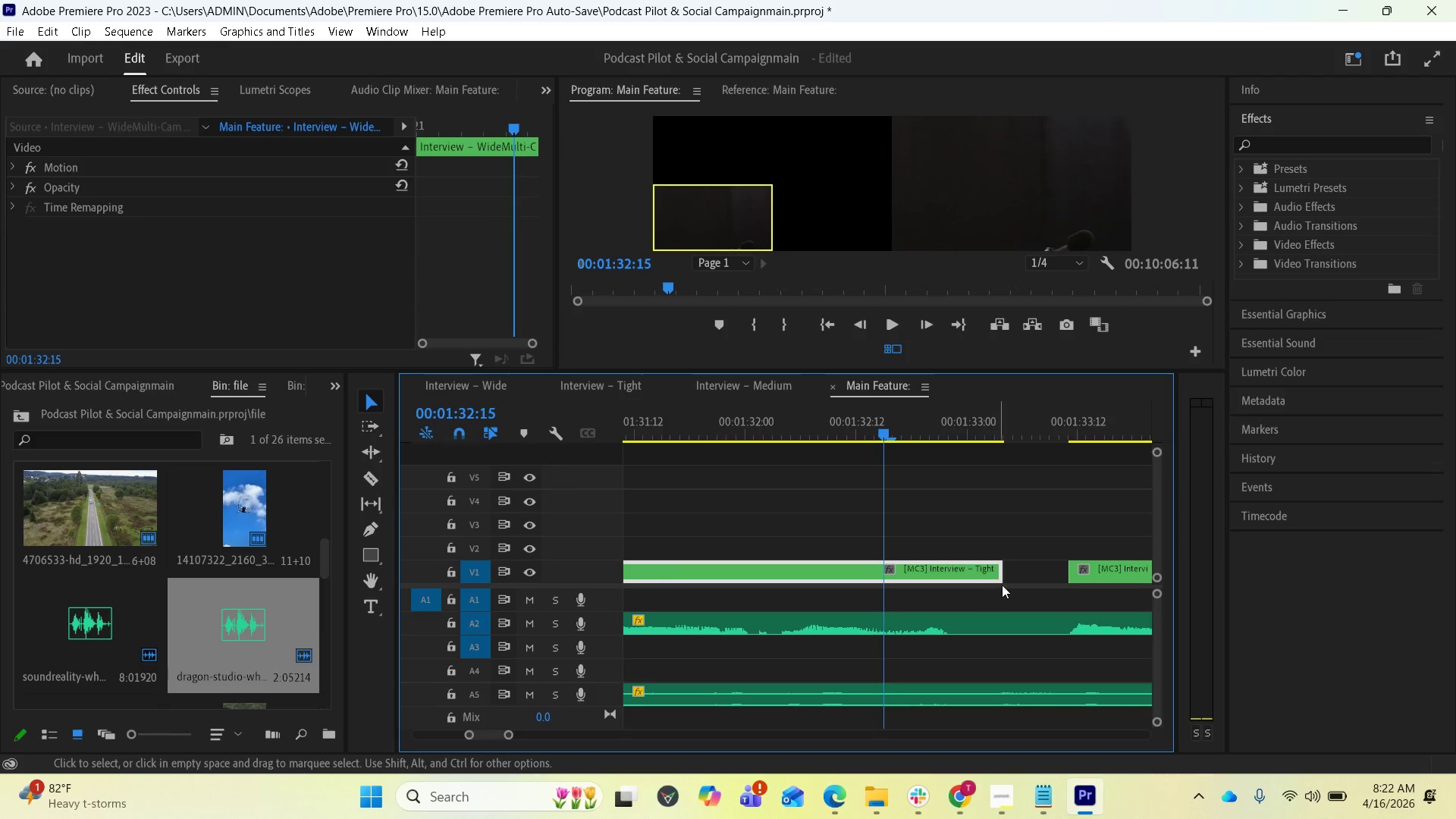 
left_click_drag(start_coordinate=[1002, 574], to_coordinate=[709, 555])
 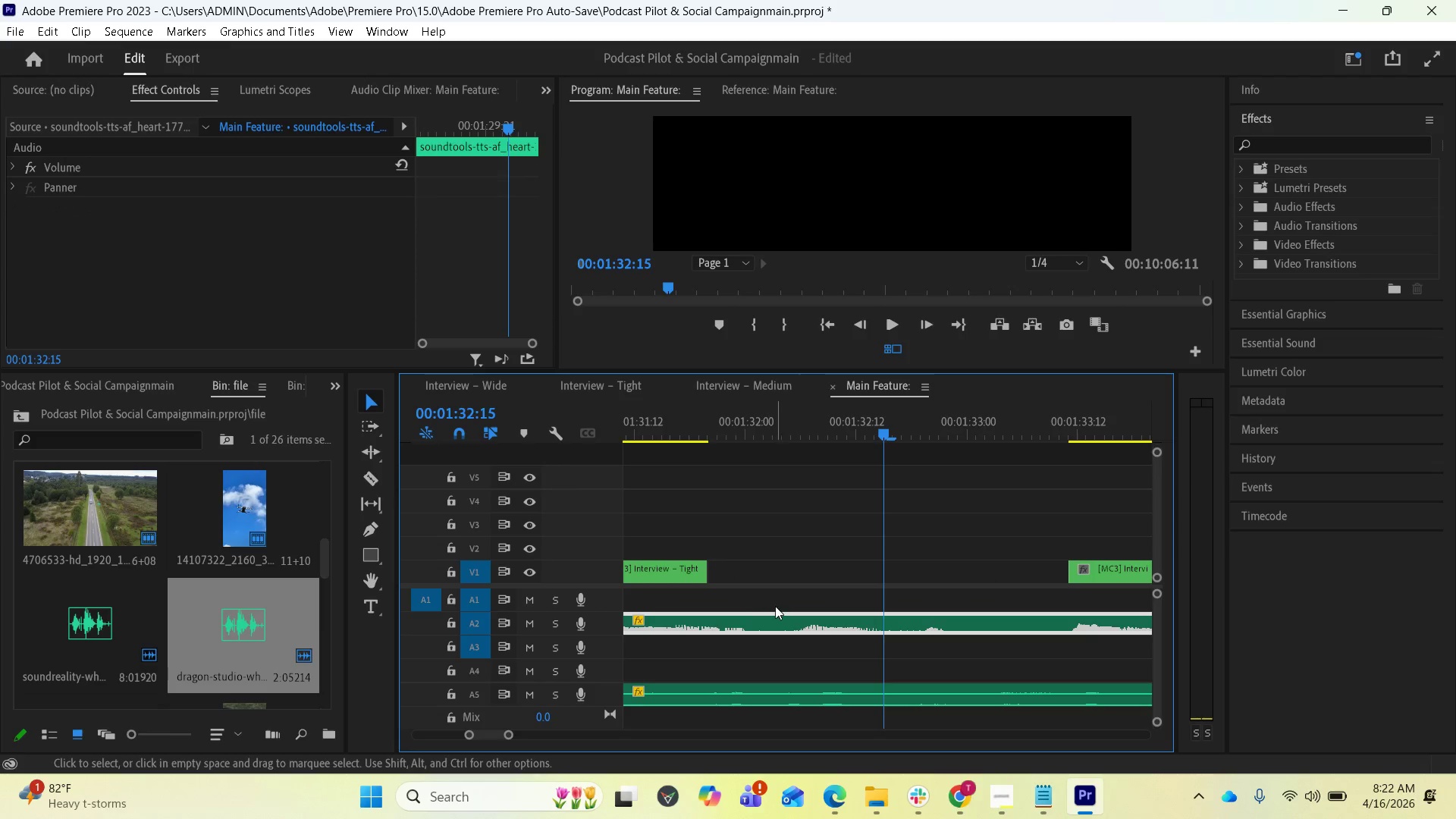 
scroll: coordinate [928, 579], scroll_direction: up, amount: 10.0
 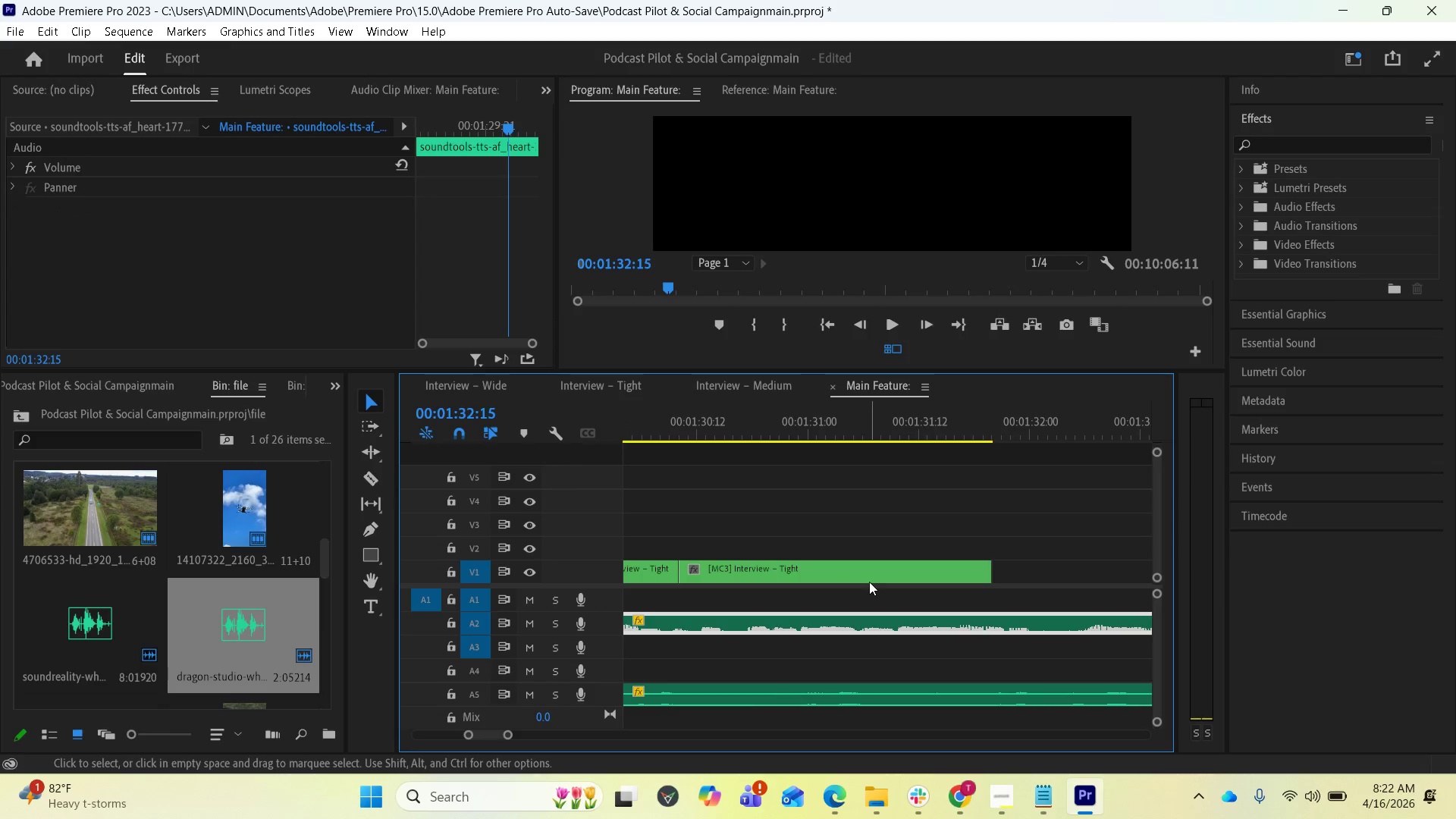 
left_click_drag(start_coordinate=[868, 576], to_coordinate=[1059, 578])
 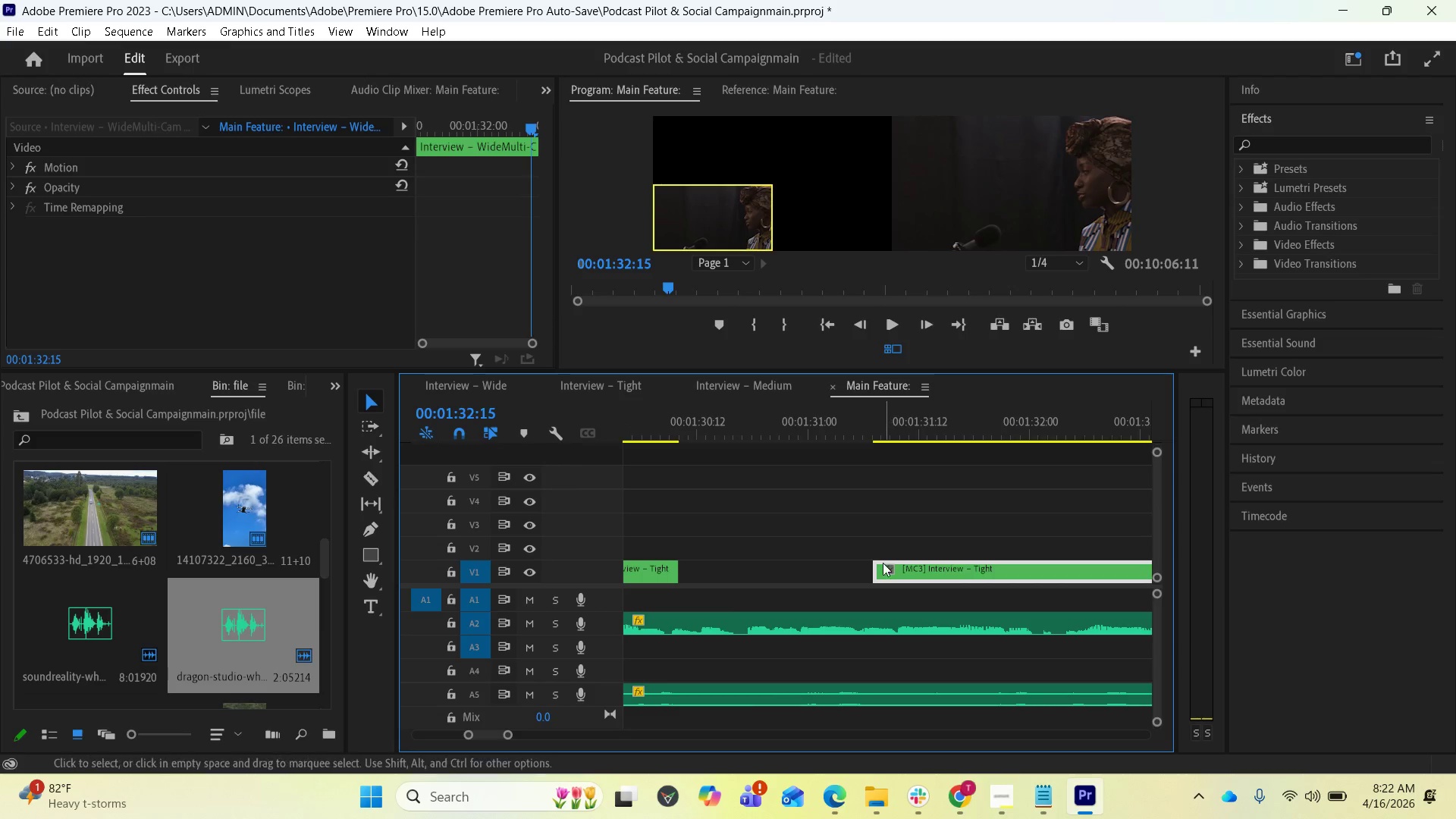 
scroll: coordinate [885, 585], scroll_direction: down, amount: 6.0
 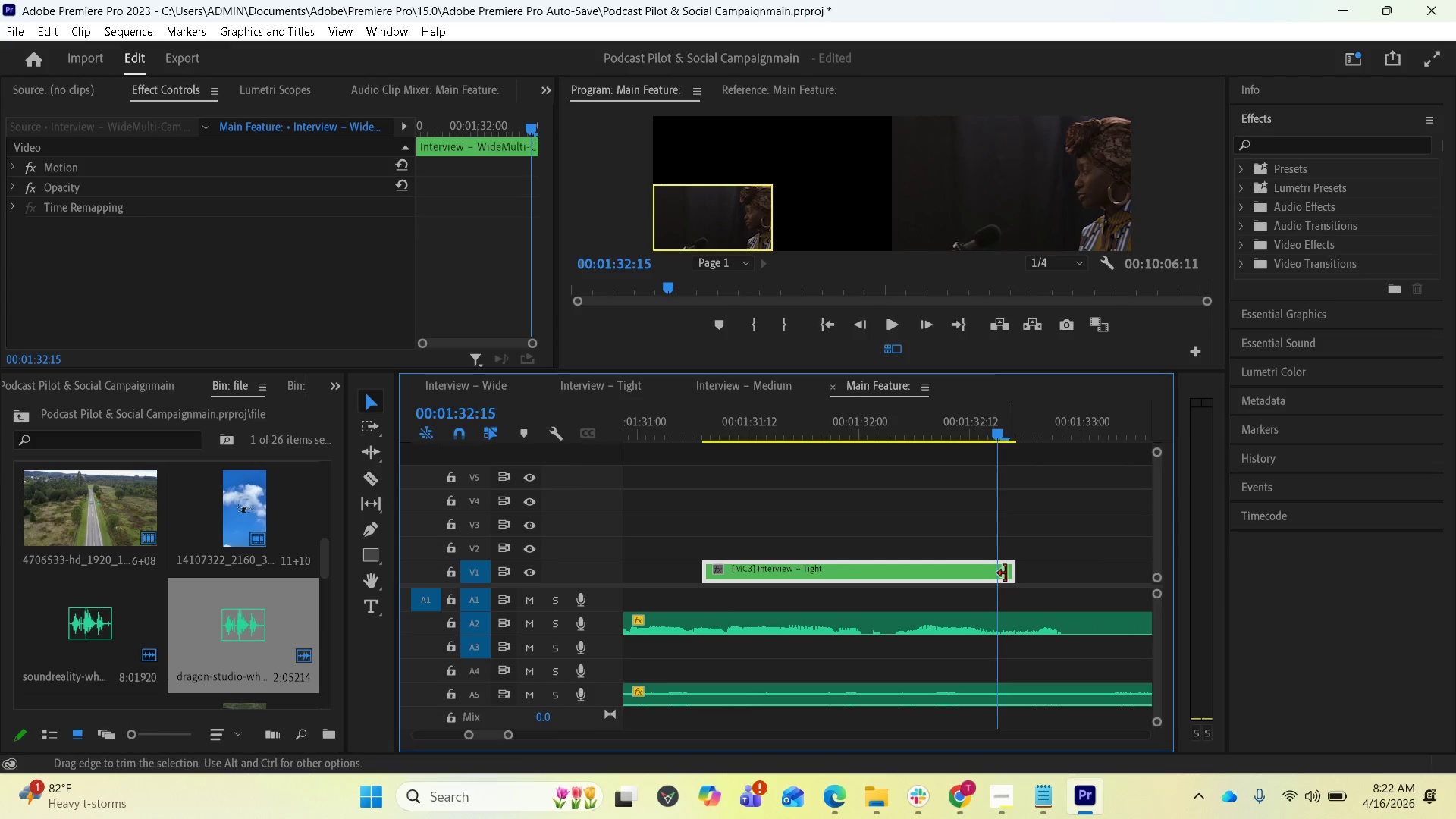 
left_click_drag(start_coordinate=[1012, 572], to_coordinate=[814, 560])
 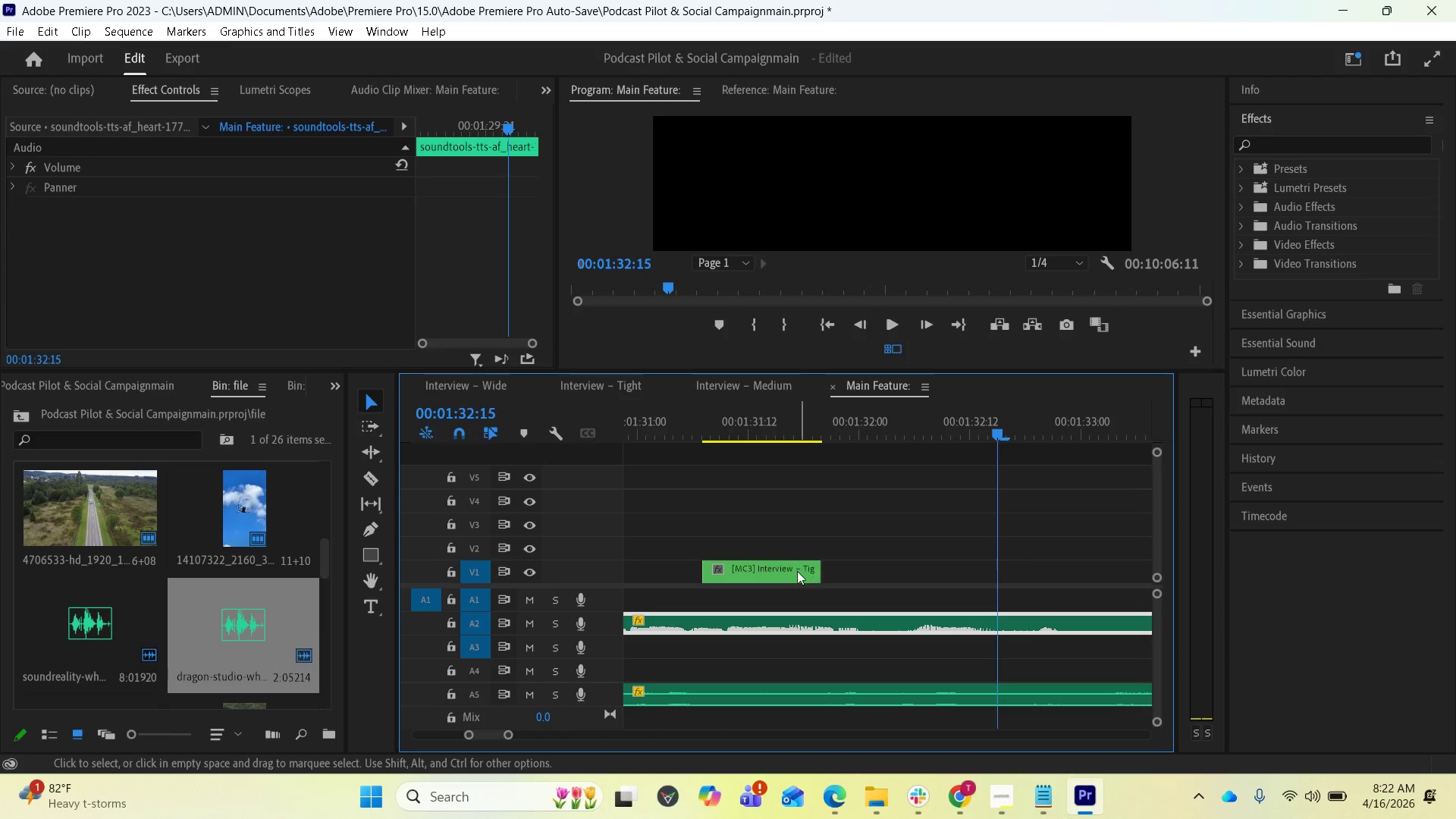 
left_click_drag(start_coordinate=[792, 571], to_coordinate=[1064, 592])
 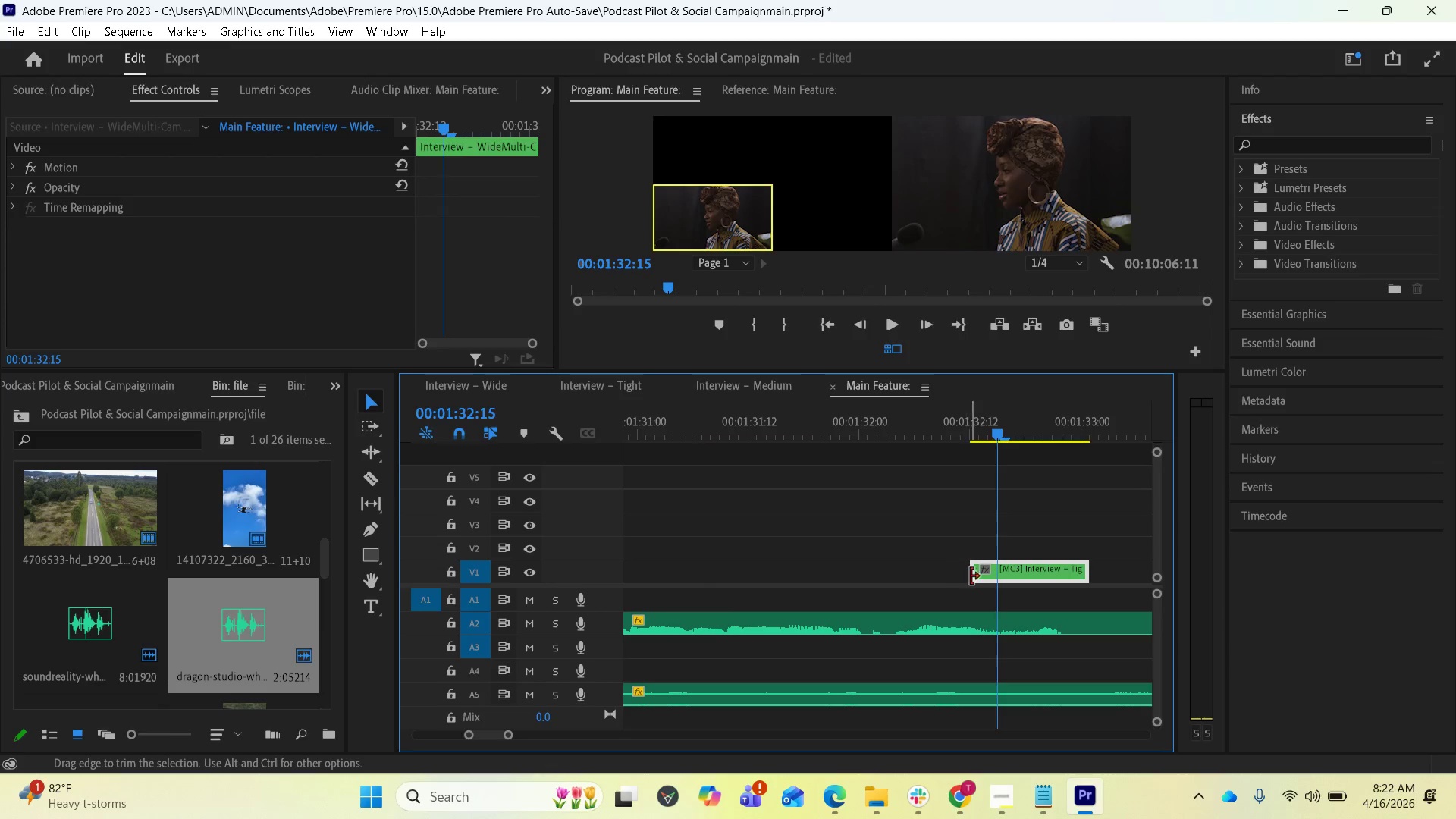 
left_click_drag(start_coordinate=[973, 576], to_coordinate=[678, 563])
 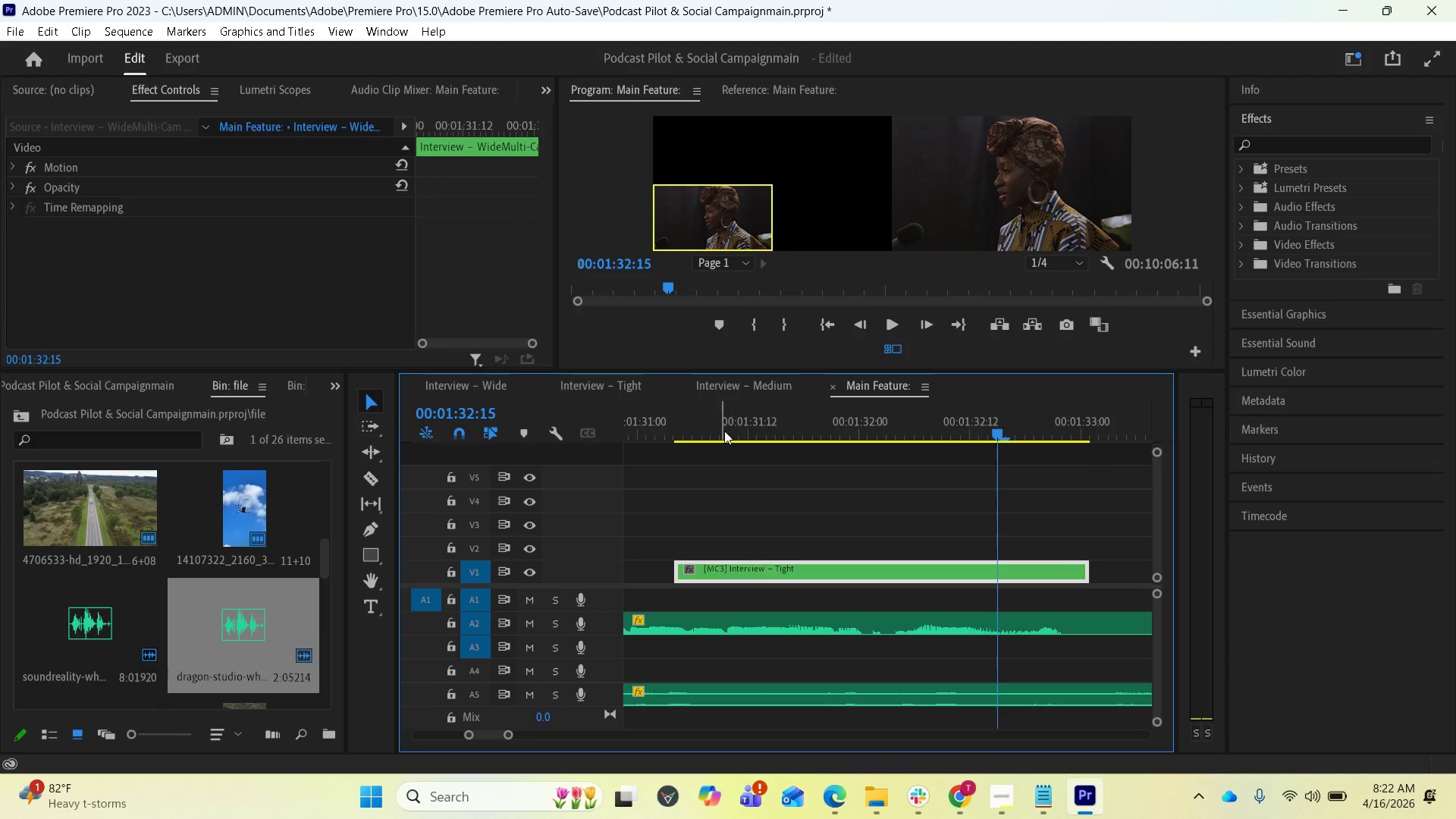 
left_click([720, 426])
 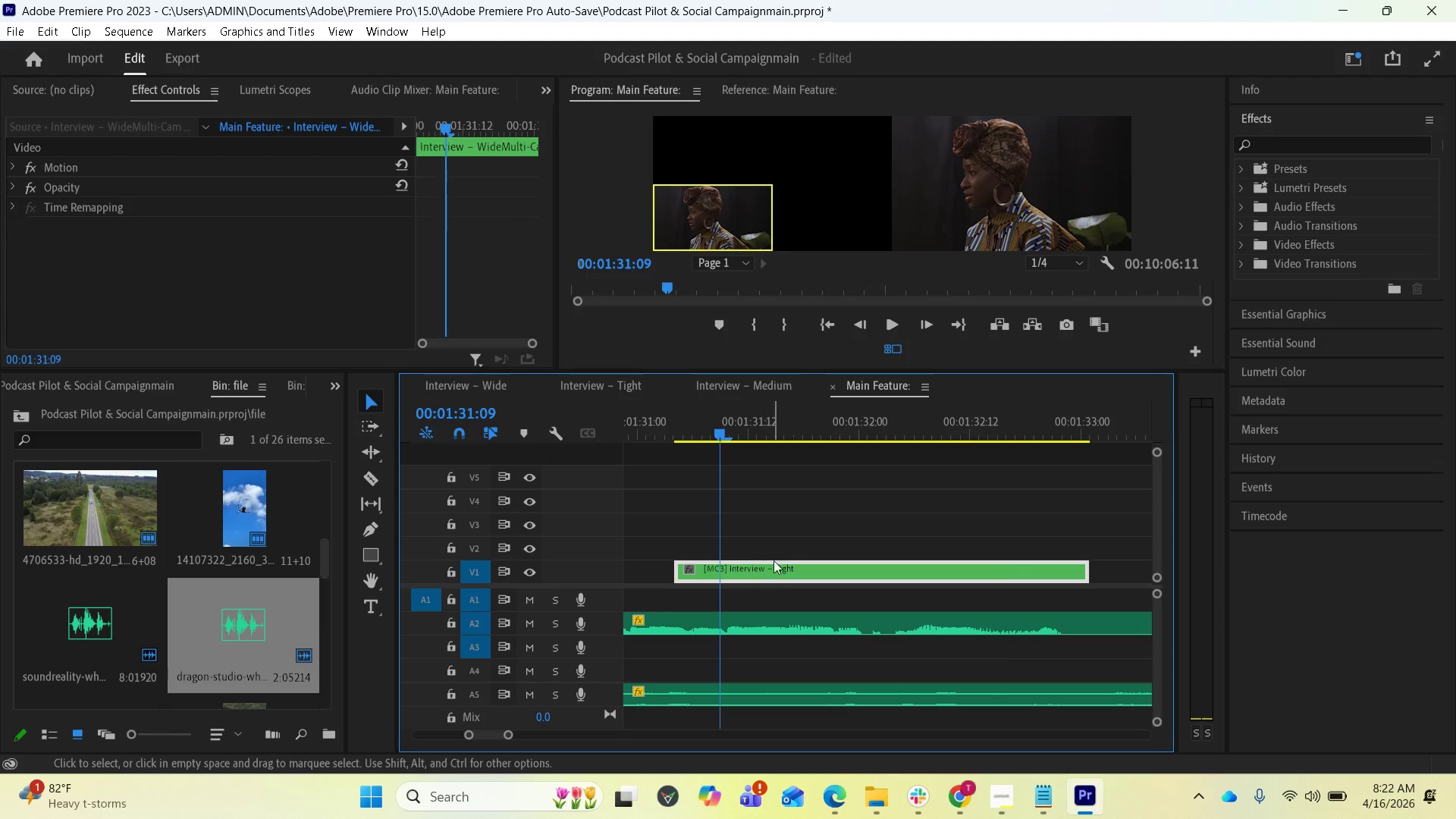 
scroll: coordinate [827, 630], scroll_direction: up, amount: 7.0
 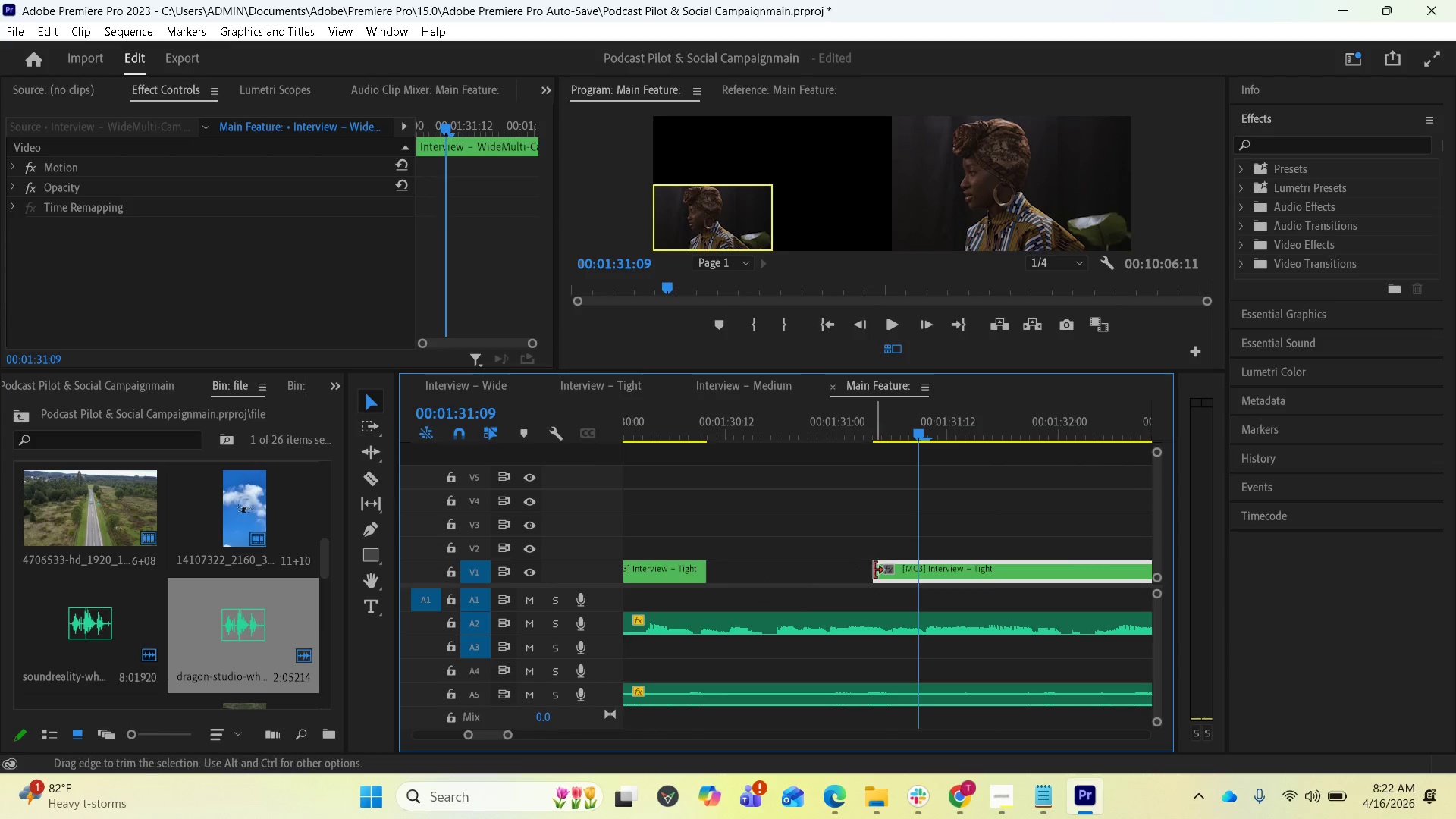 
left_click_drag(start_coordinate=[876, 570], to_coordinate=[735, 575])
 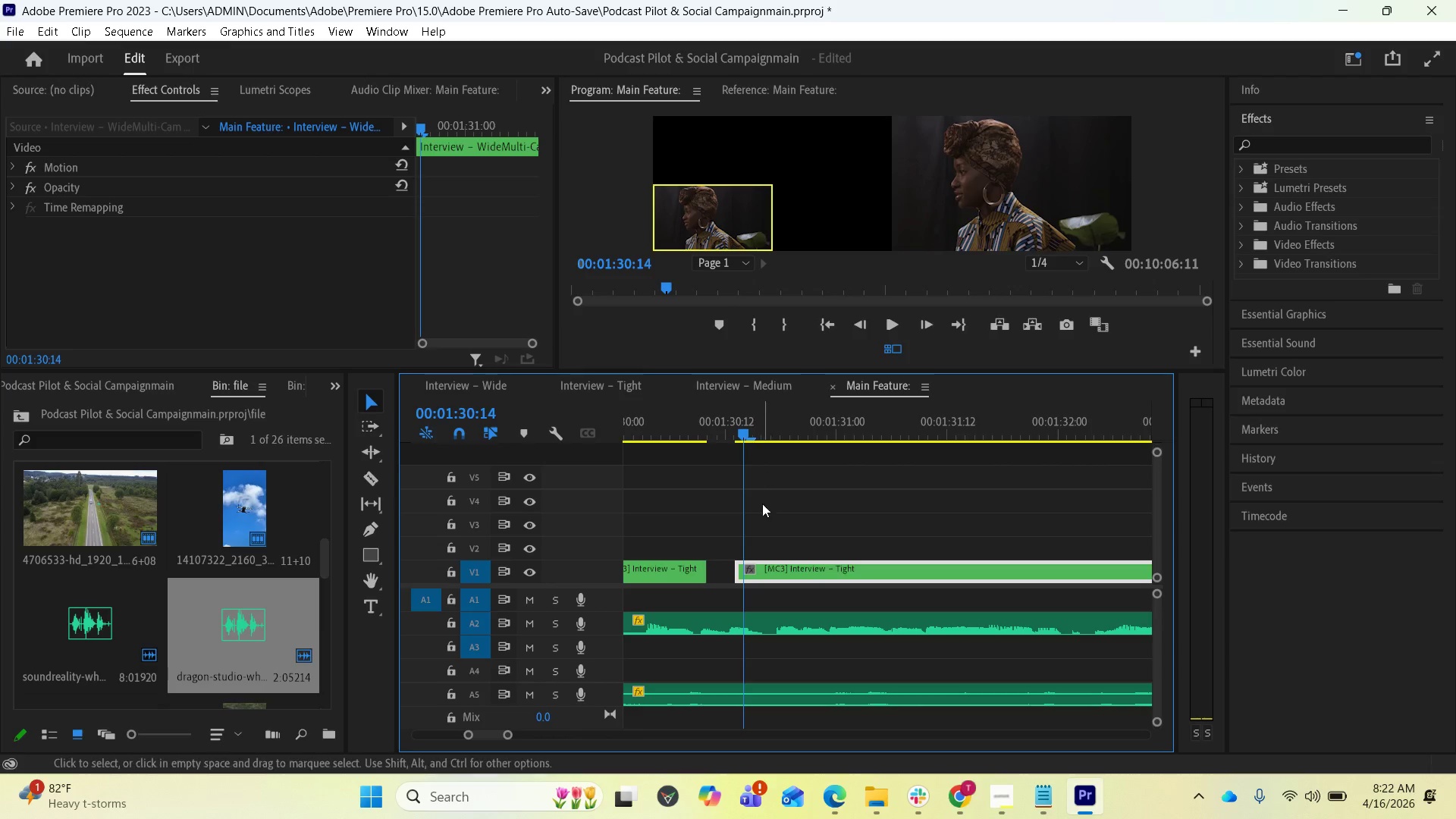 
left_click_drag(start_coordinate=[737, 573], to_coordinate=[718, 573])
 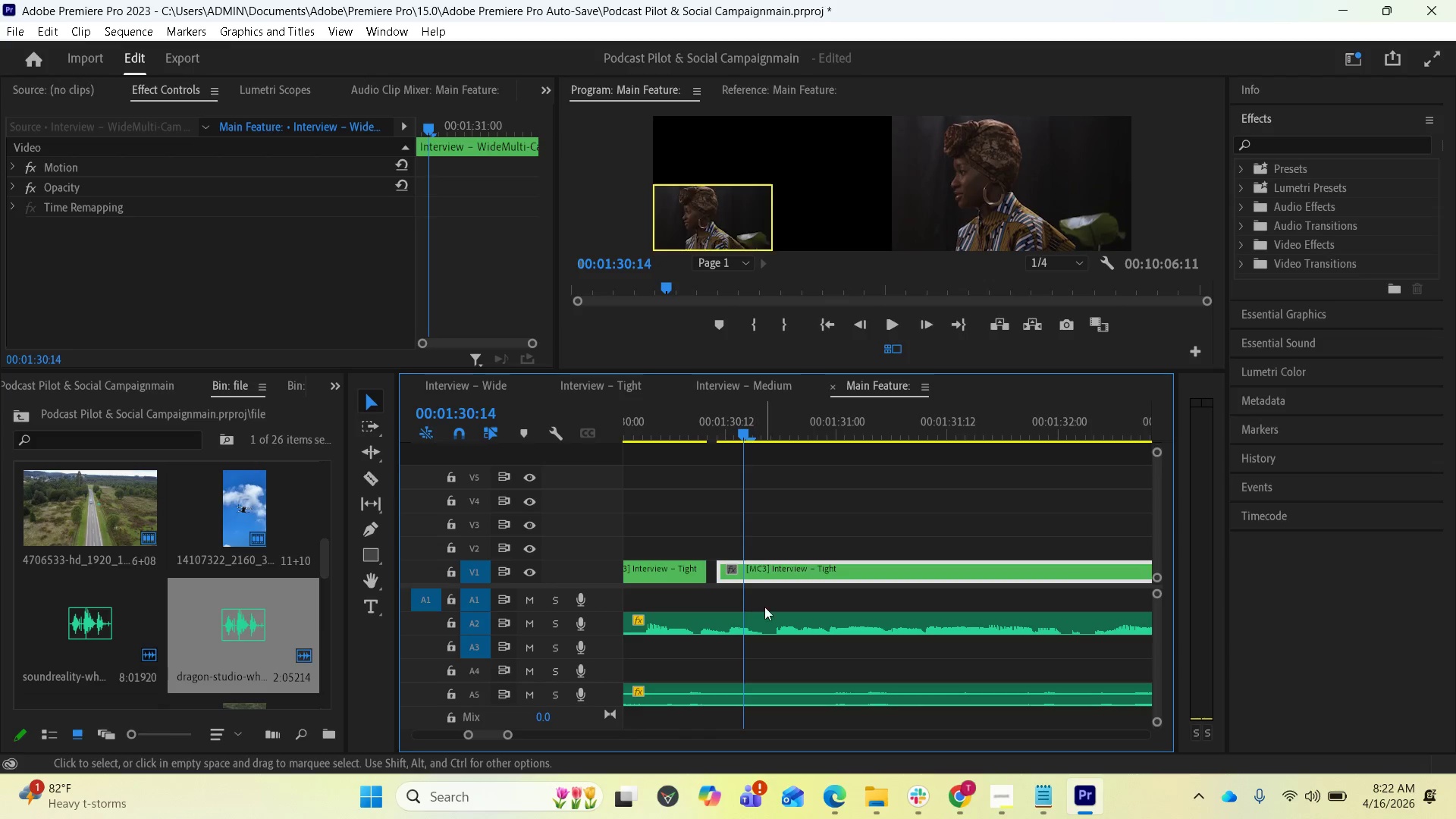 
scroll: coordinate [1024, 627], scroll_direction: down, amount: 7.0
 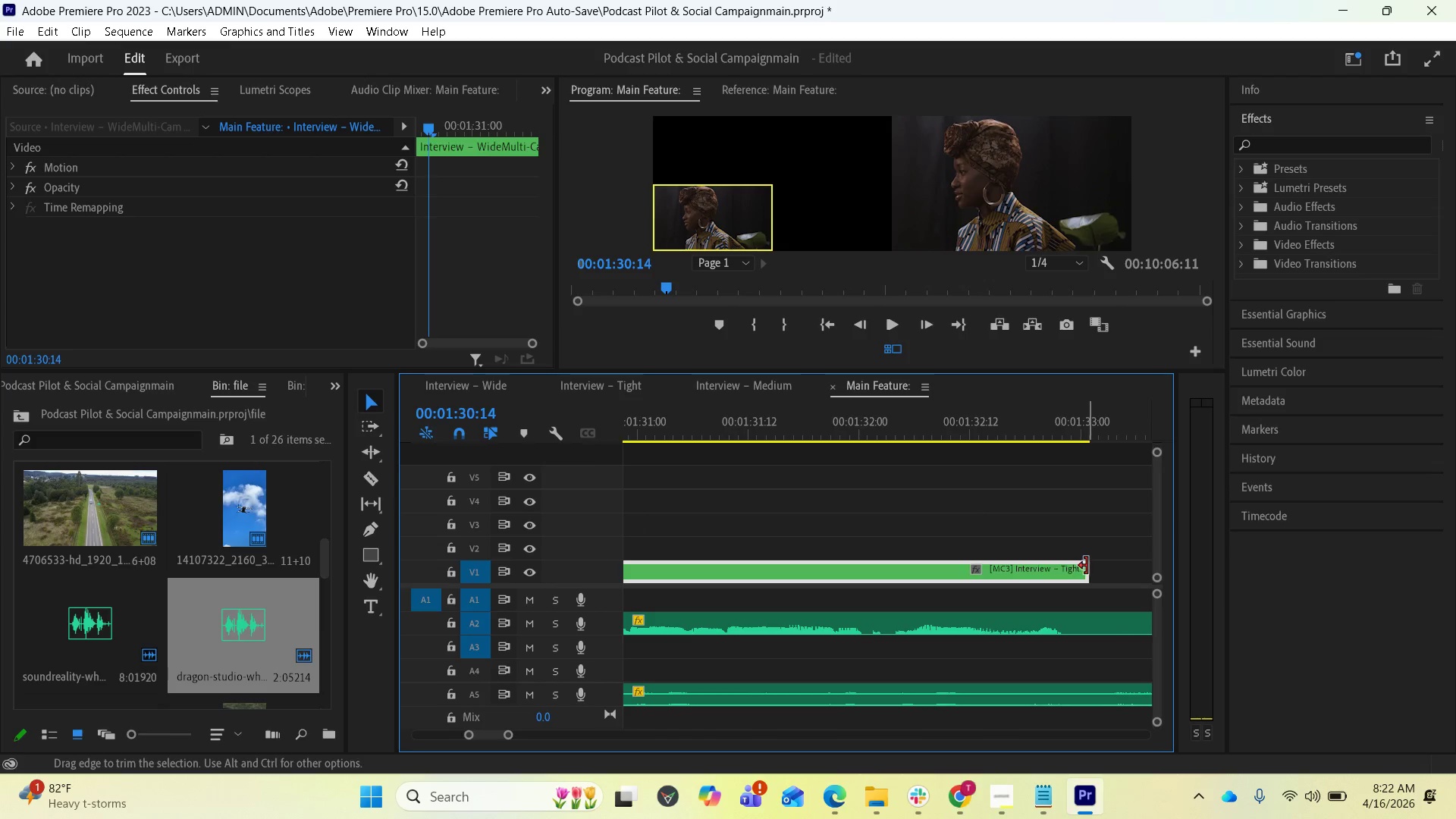 
left_click_drag(start_coordinate=[1080, 563], to_coordinate=[793, 562])
 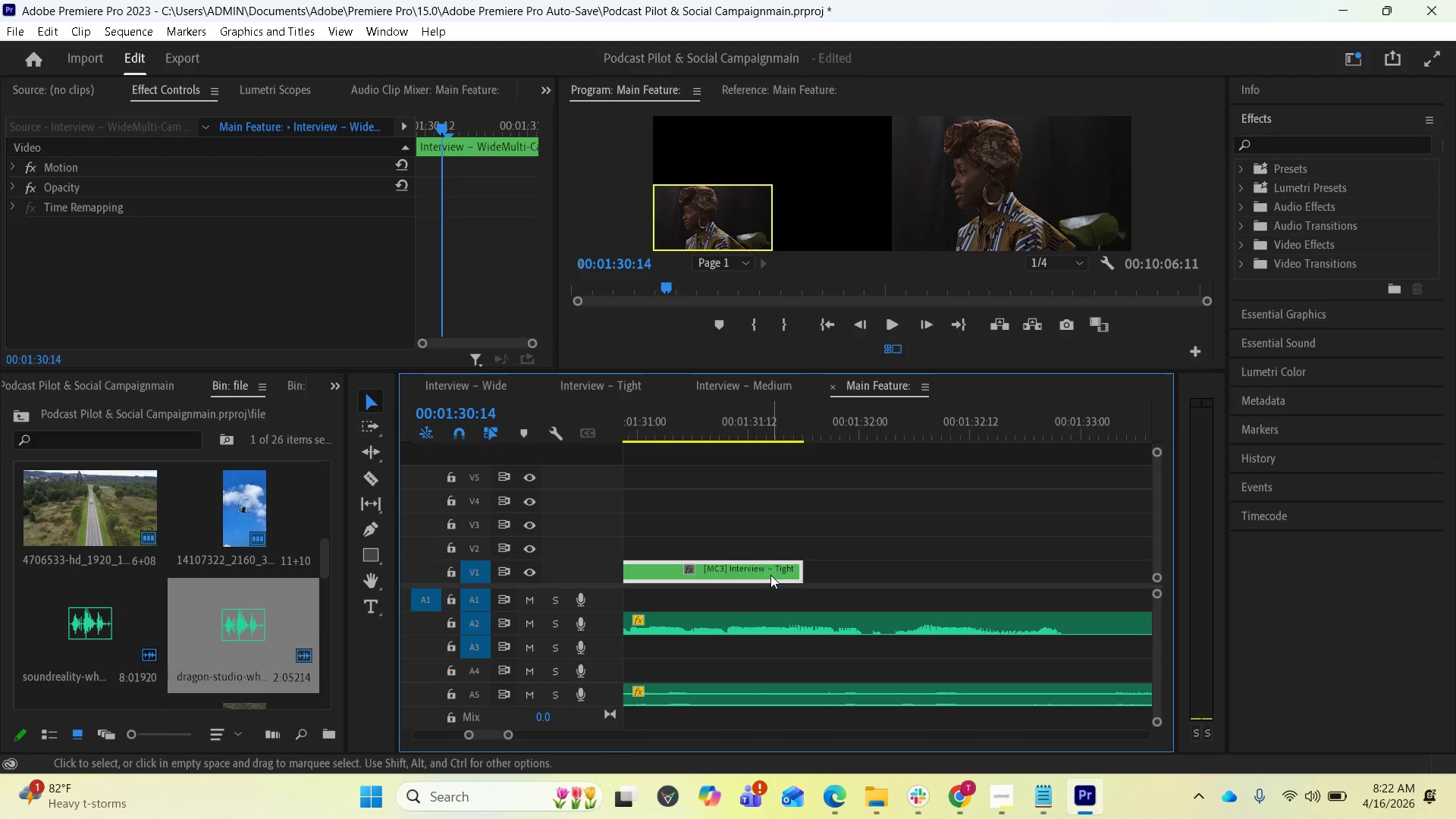 
left_click_drag(start_coordinate=[768, 573], to_coordinate=[1050, 592])
 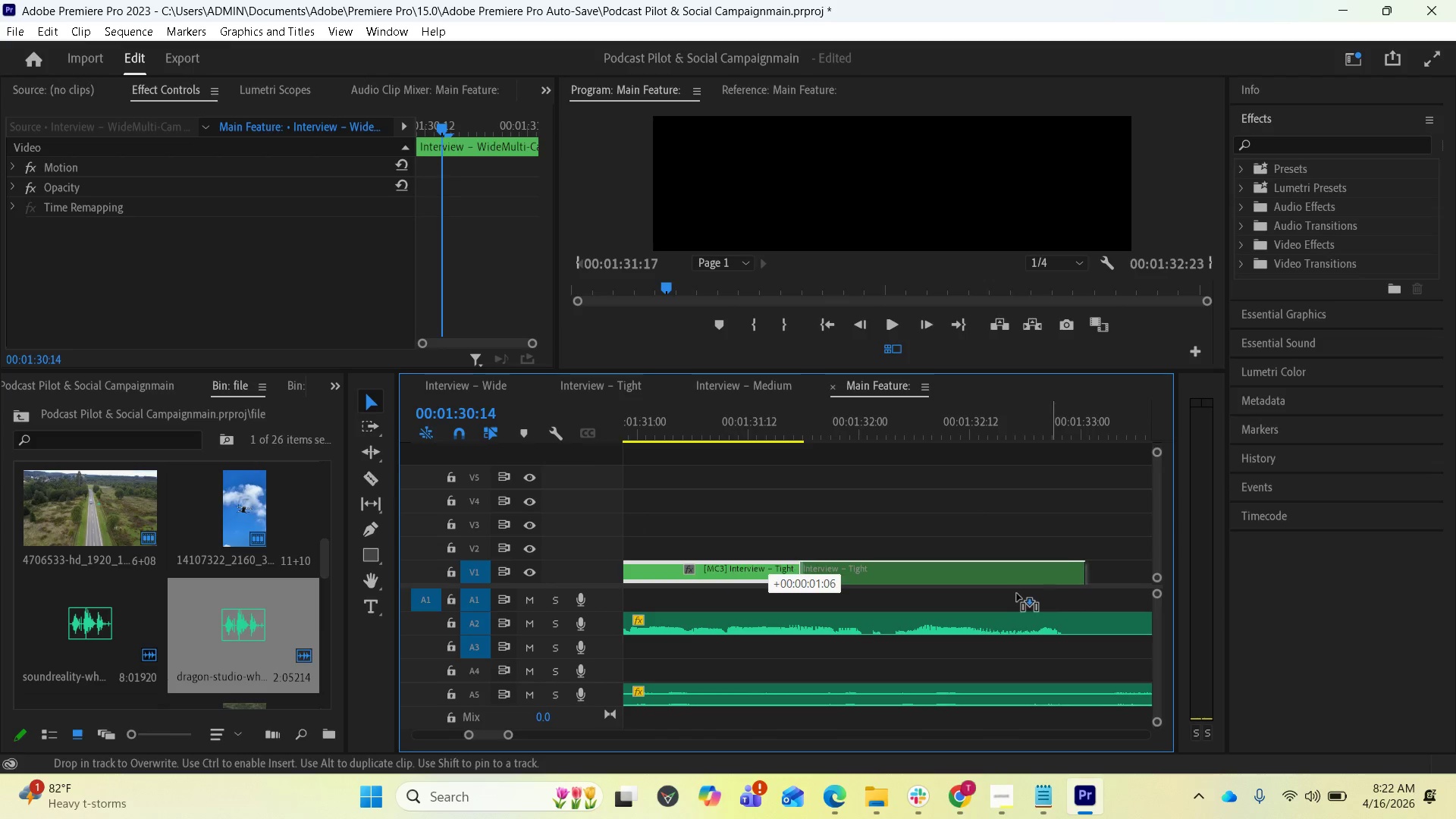 
scroll: coordinate [1009, 613], scroll_direction: down, amount: 3.0
 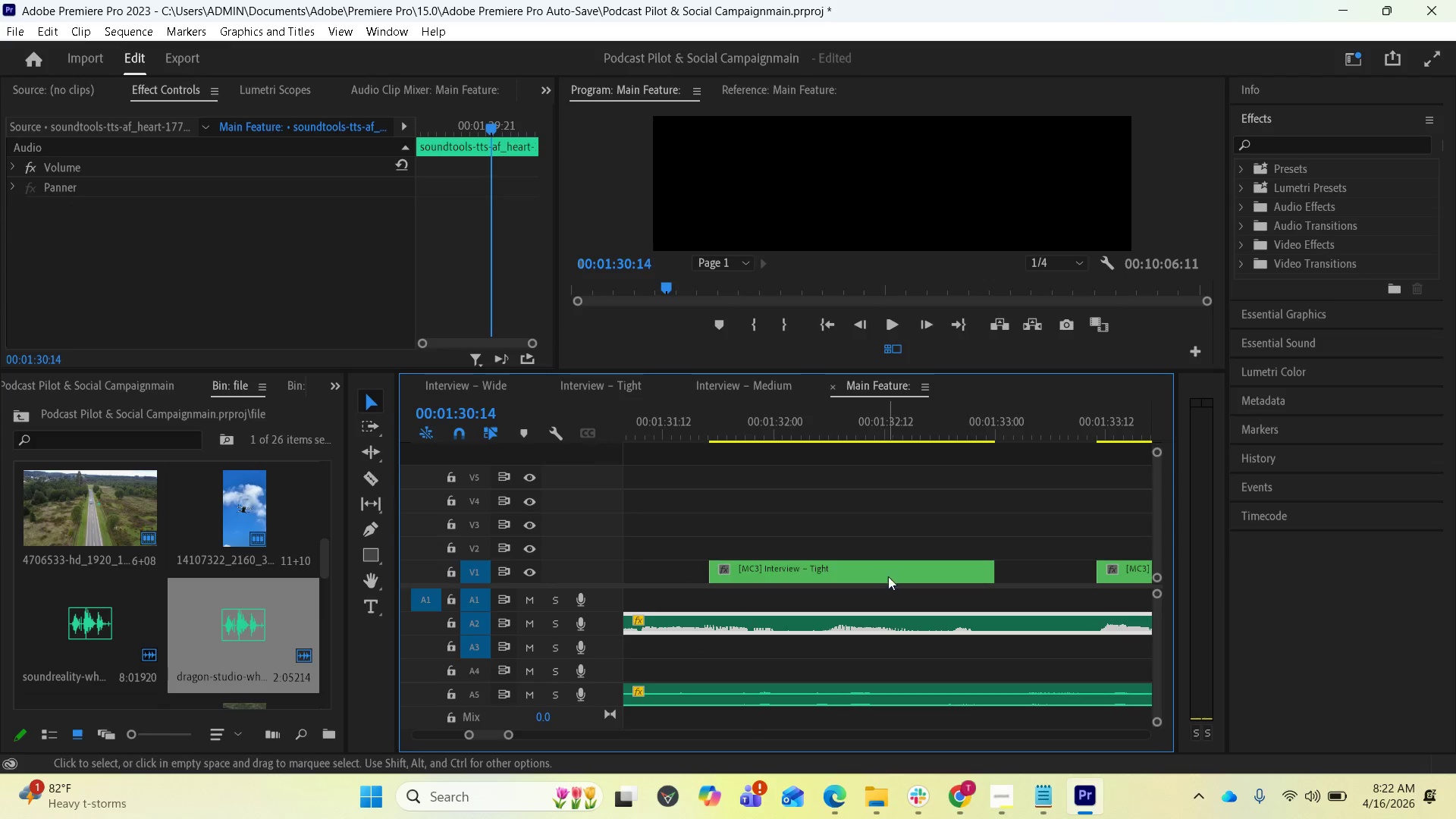 
left_click_drag(start_coordinate=[901, 567], to_coordinate=[976, 569])
 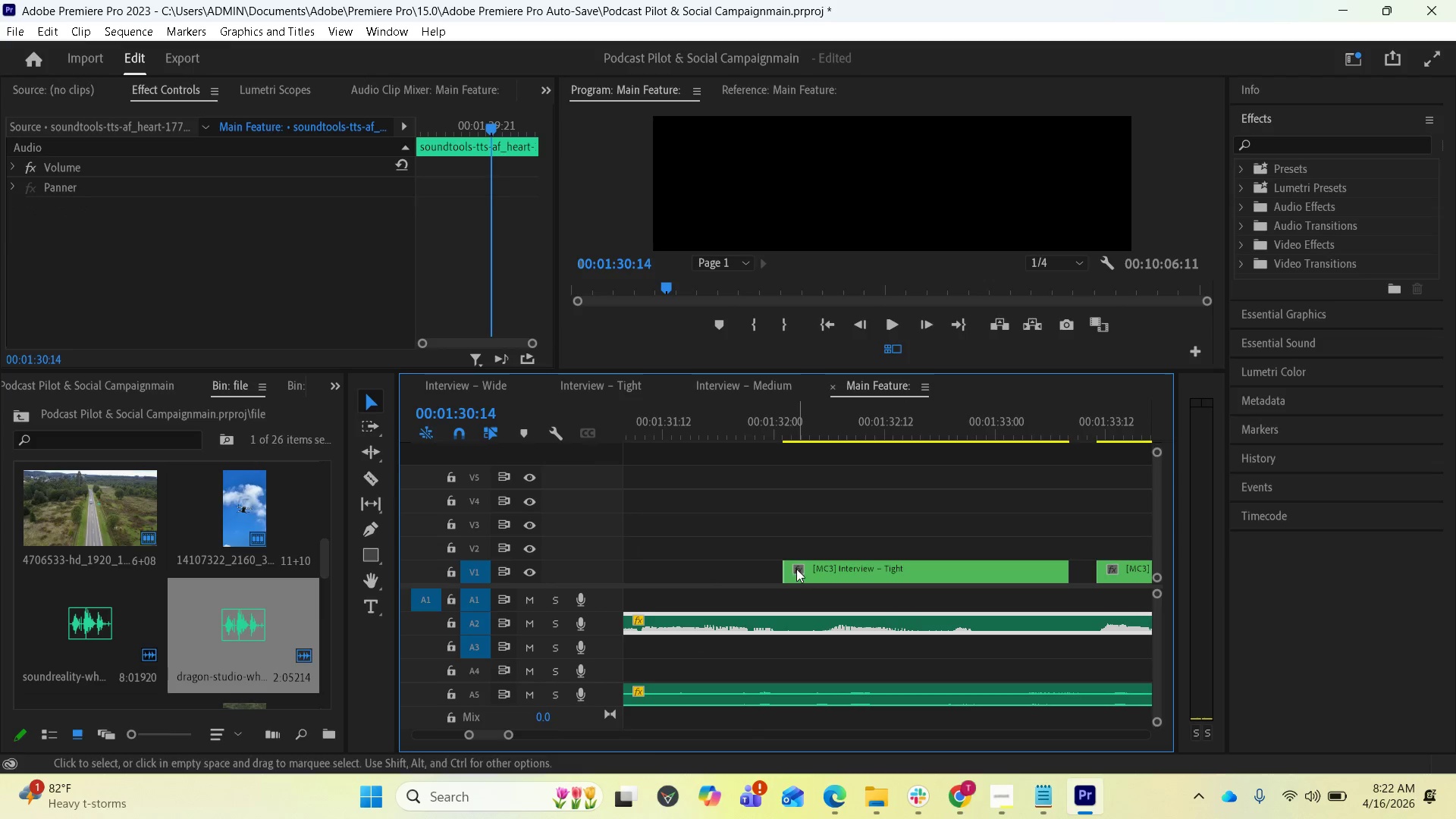 
left_click_drag(start_coordinate=[786, 568], to_coordinate=[611, 566])
 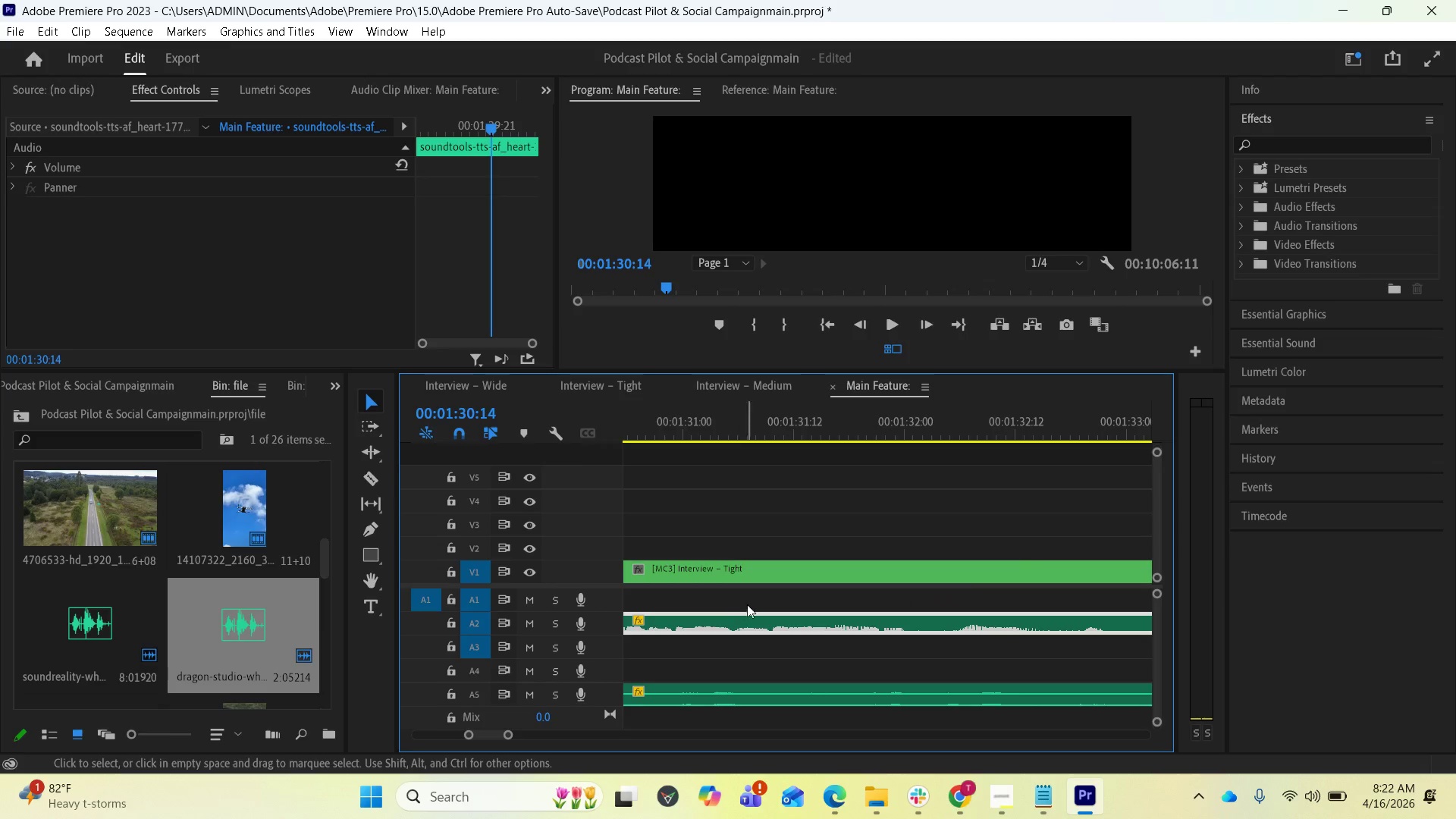 
scroll: coordinate [892, 616], scroll_direction: up, amount: 6.0
 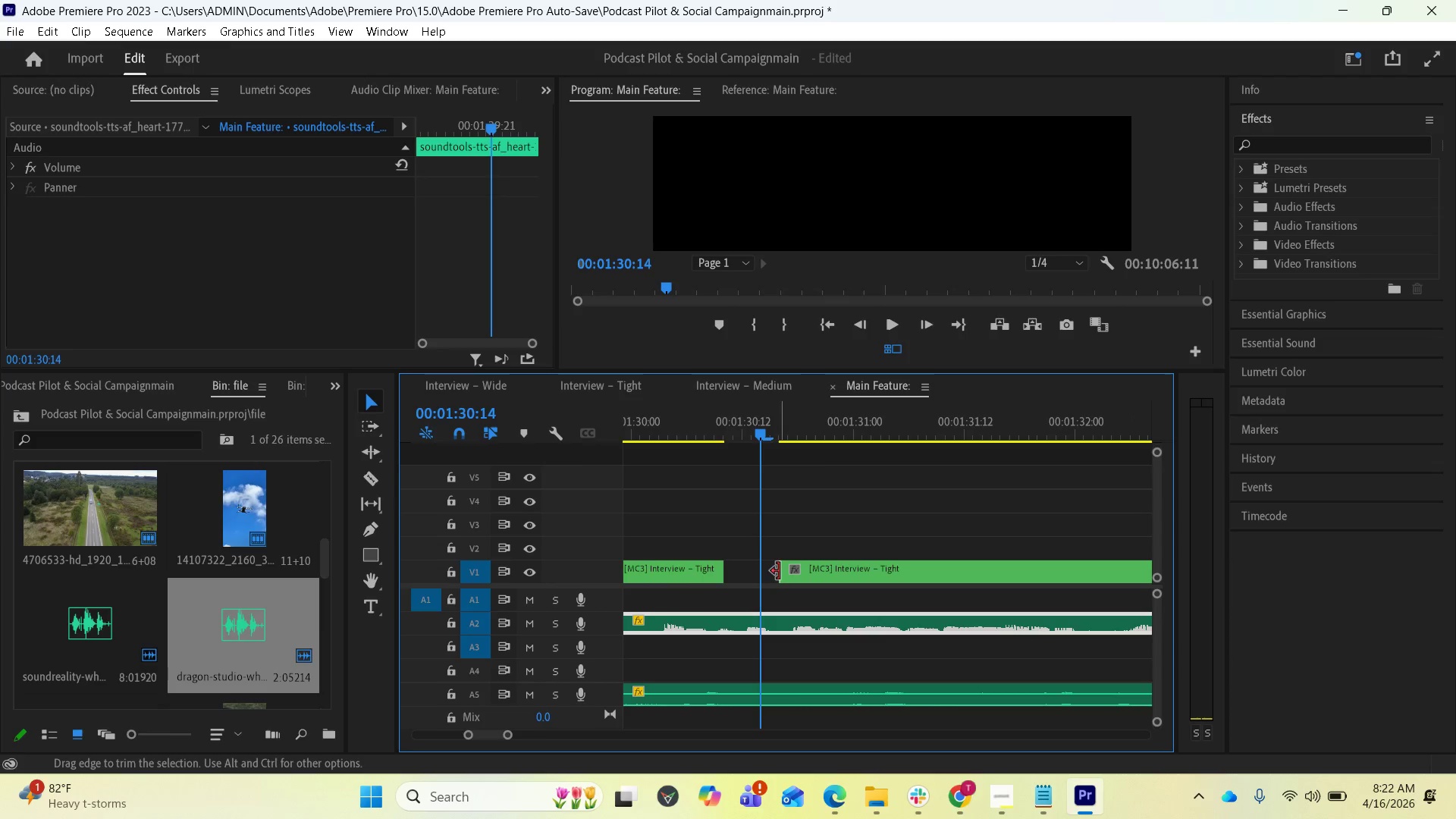 
left_click_drag(start_coordinate=[781, 572], to_coordinate=[740, 574])
 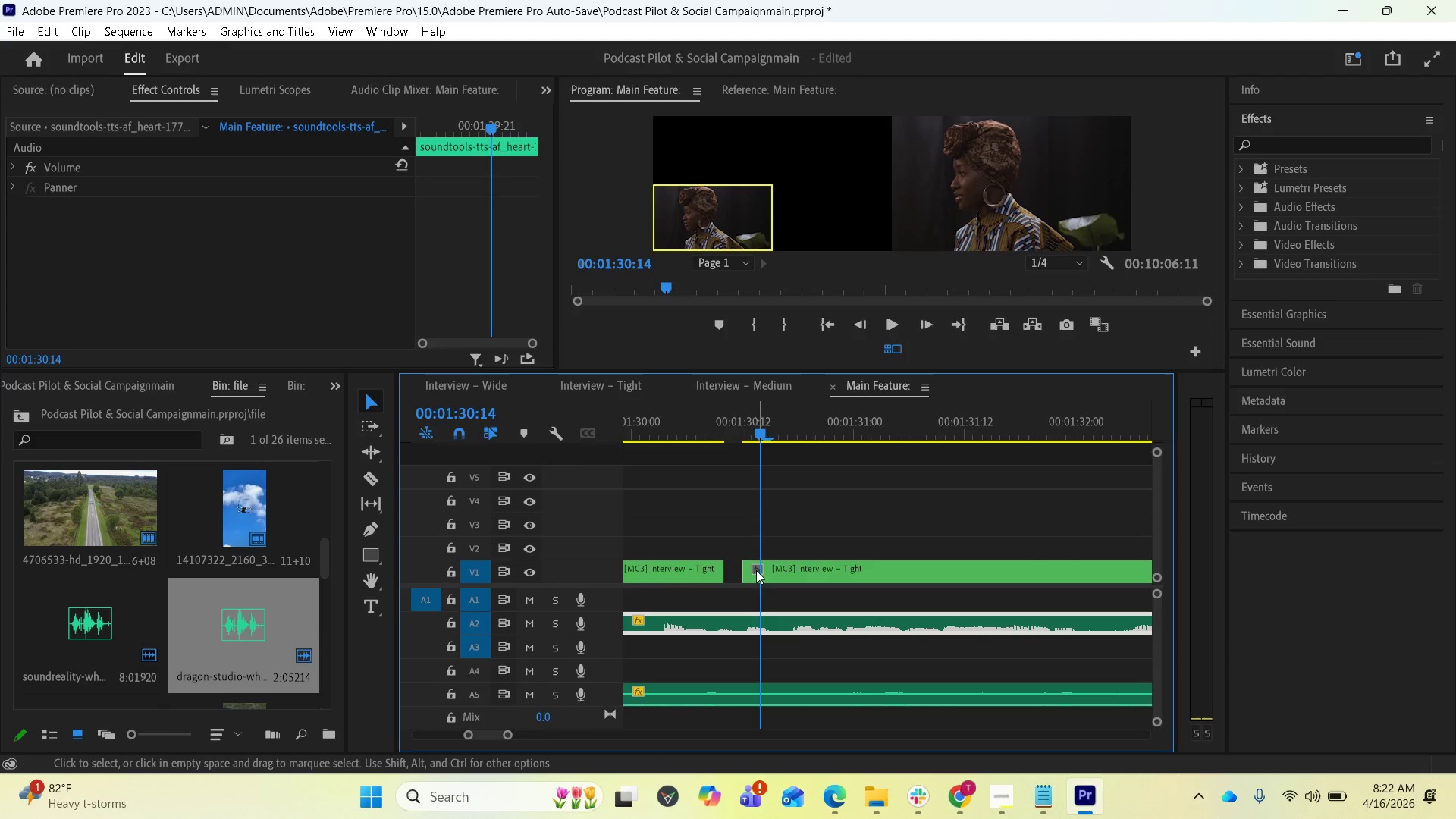 
left_click_drag(start_coordinate=[747, 567], to_coordinate=[730, 568])
 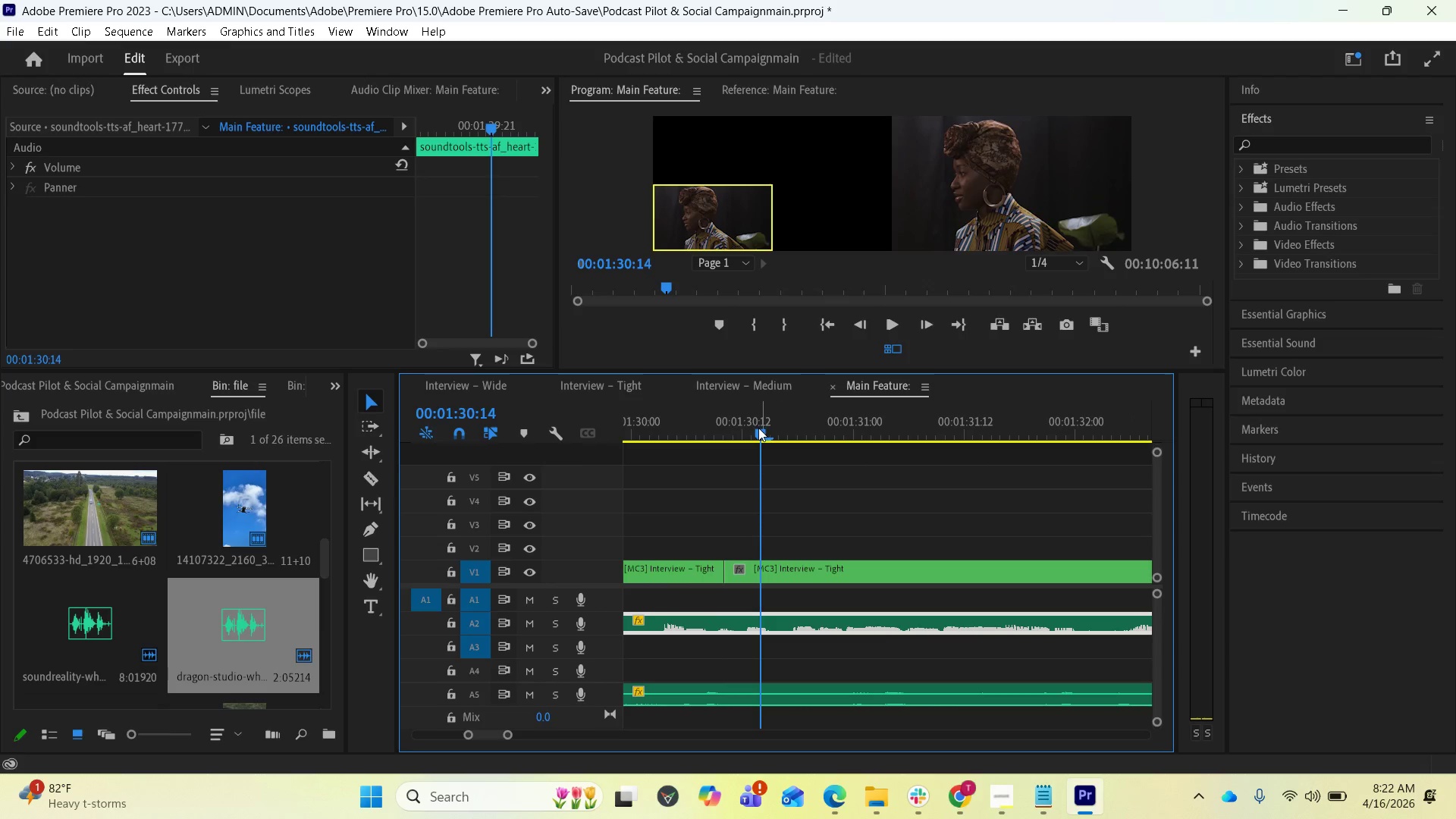 
left_click_drag(start_coordinate=[760, 432], to_coordinate=[1020, 477])
 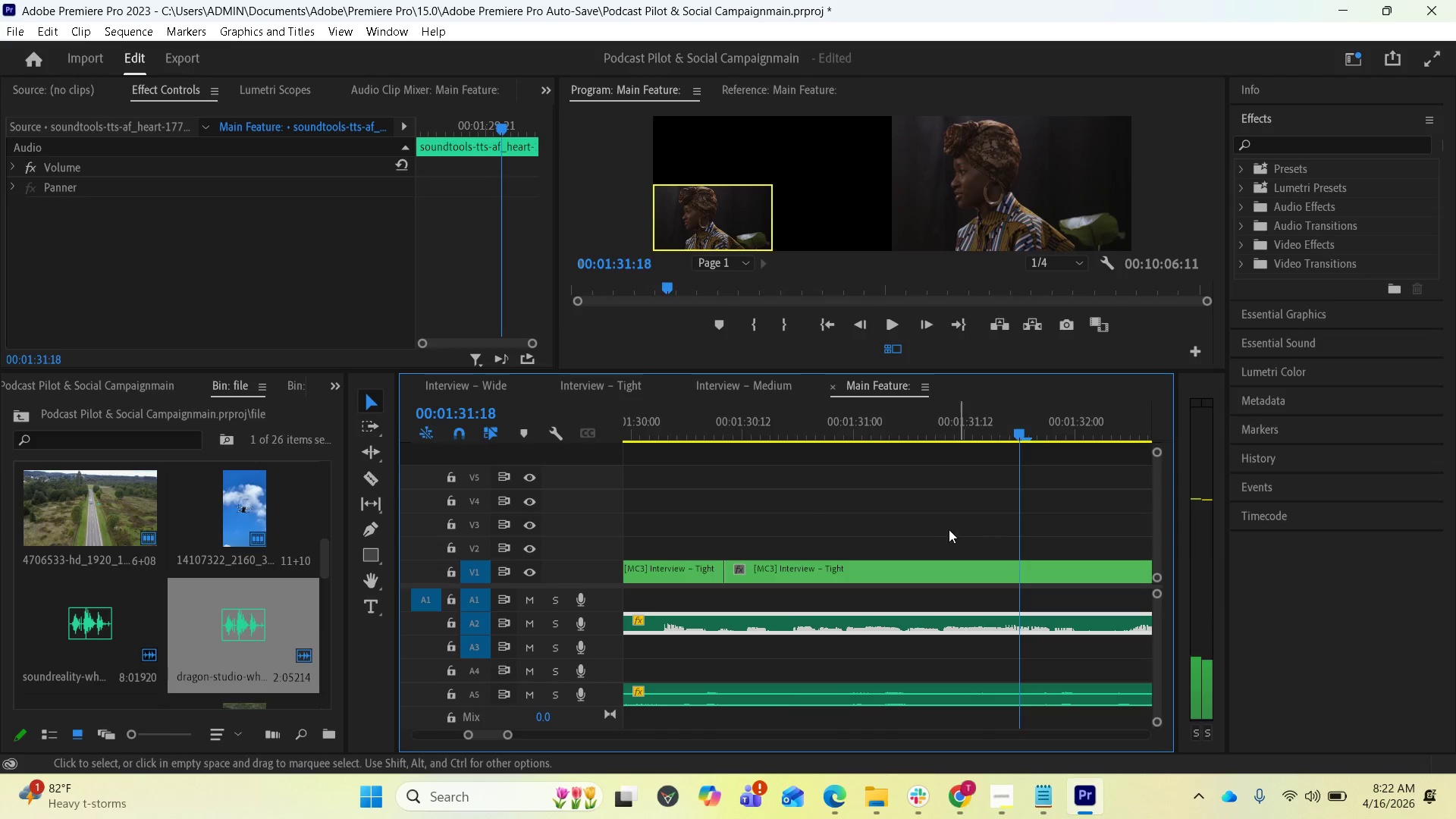 
scroll: coordinate [927, 566], scroll_direction: down, amount: 11.0
 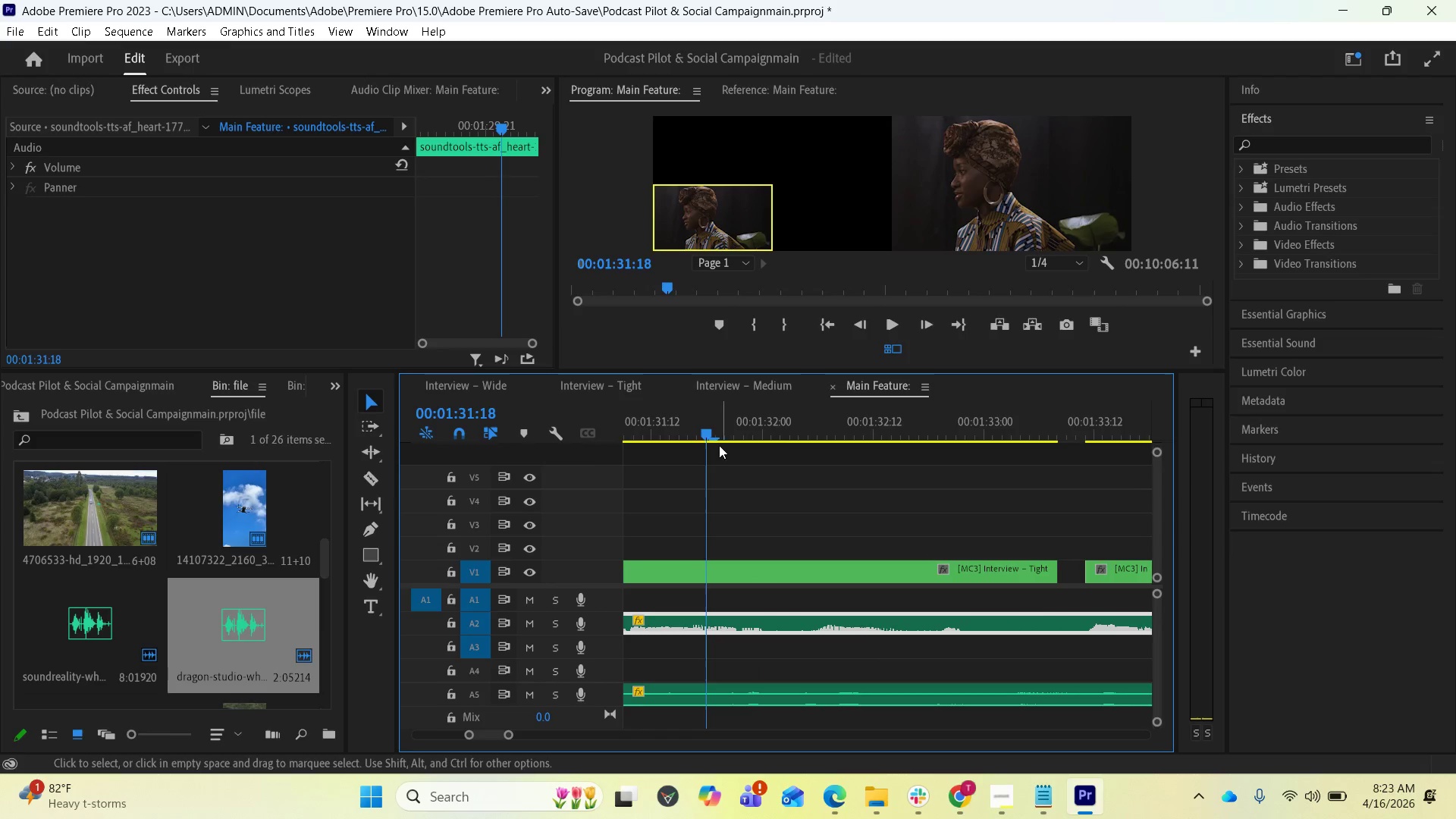 
left_click_drag(start_coordinate=[713, 433], to_coordinate=[1056, 474])
 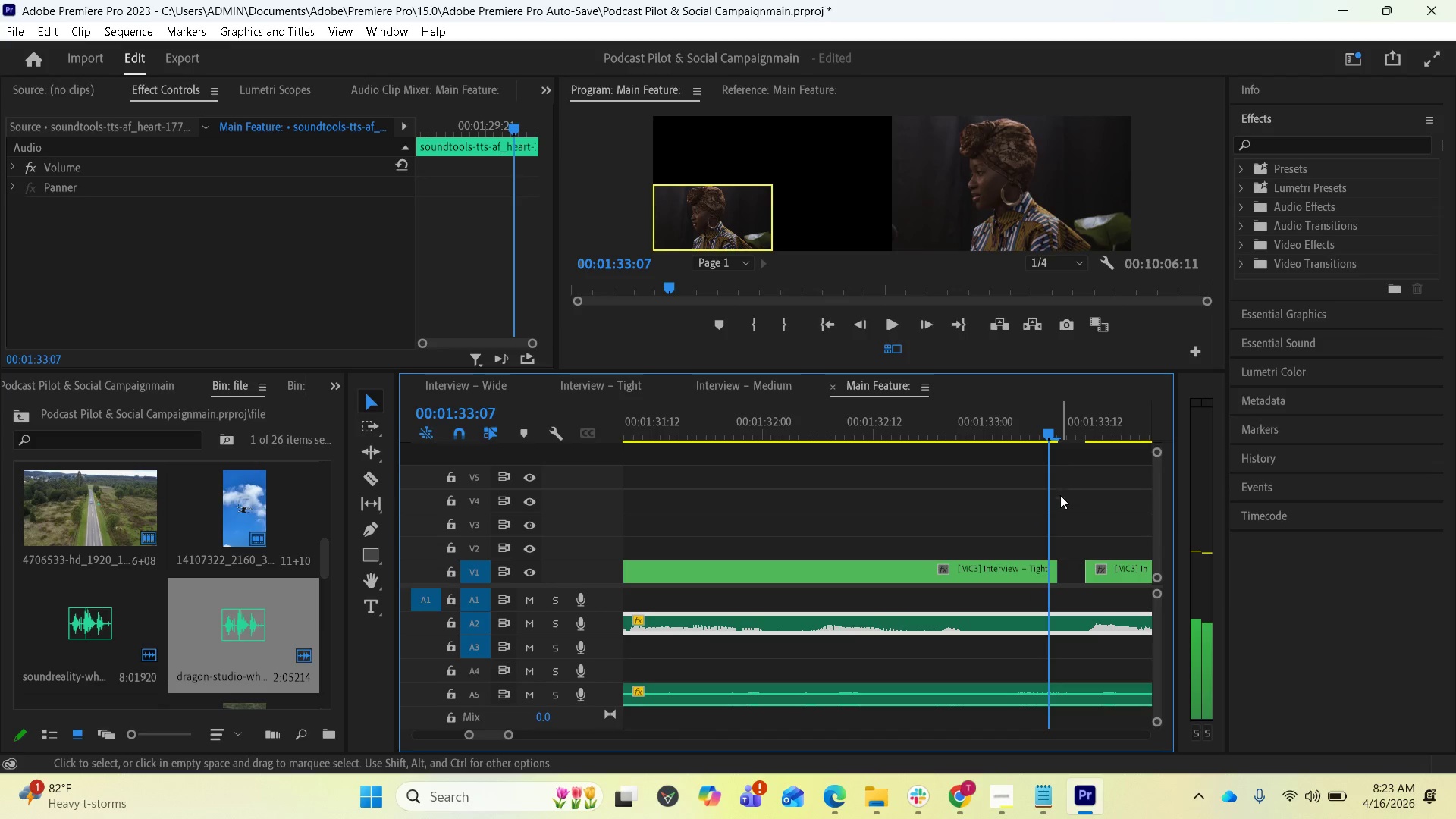 
mouse_move([1057, 567])
 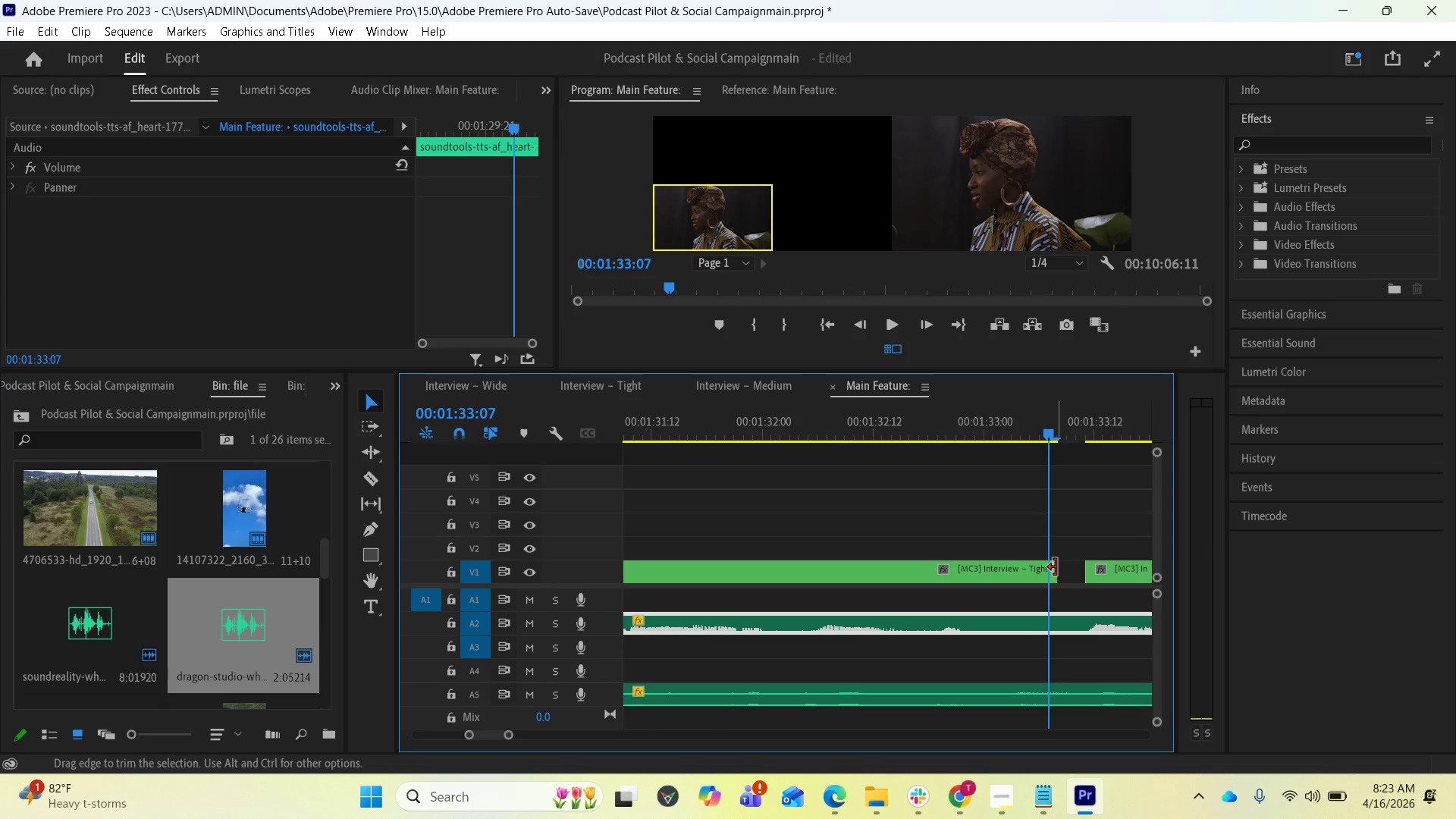 
left_click_drag(start_coordinate=[1056, 567], to_coordinate=[1081, 570])
 